 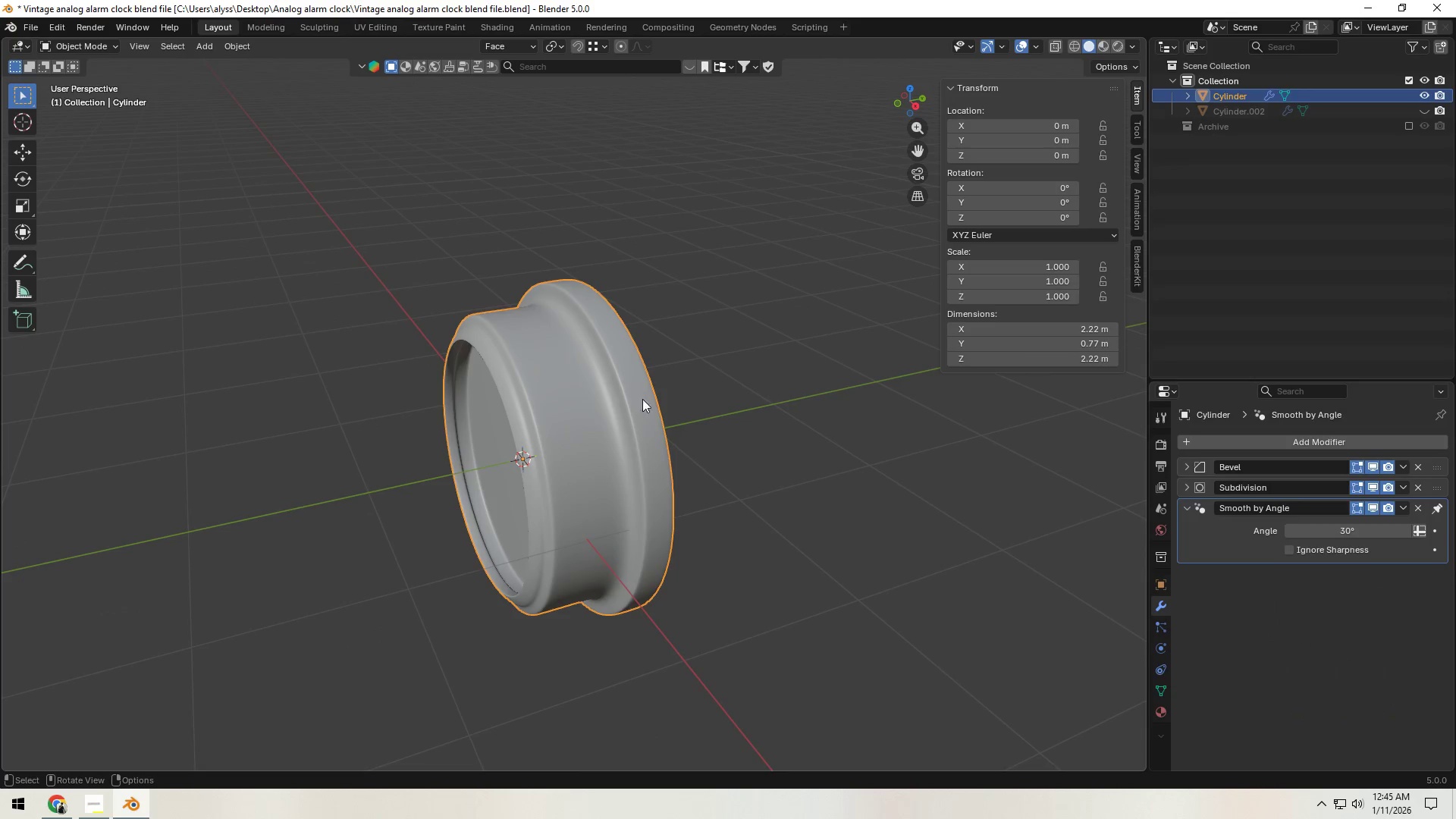 
left_click([1422, 108])
 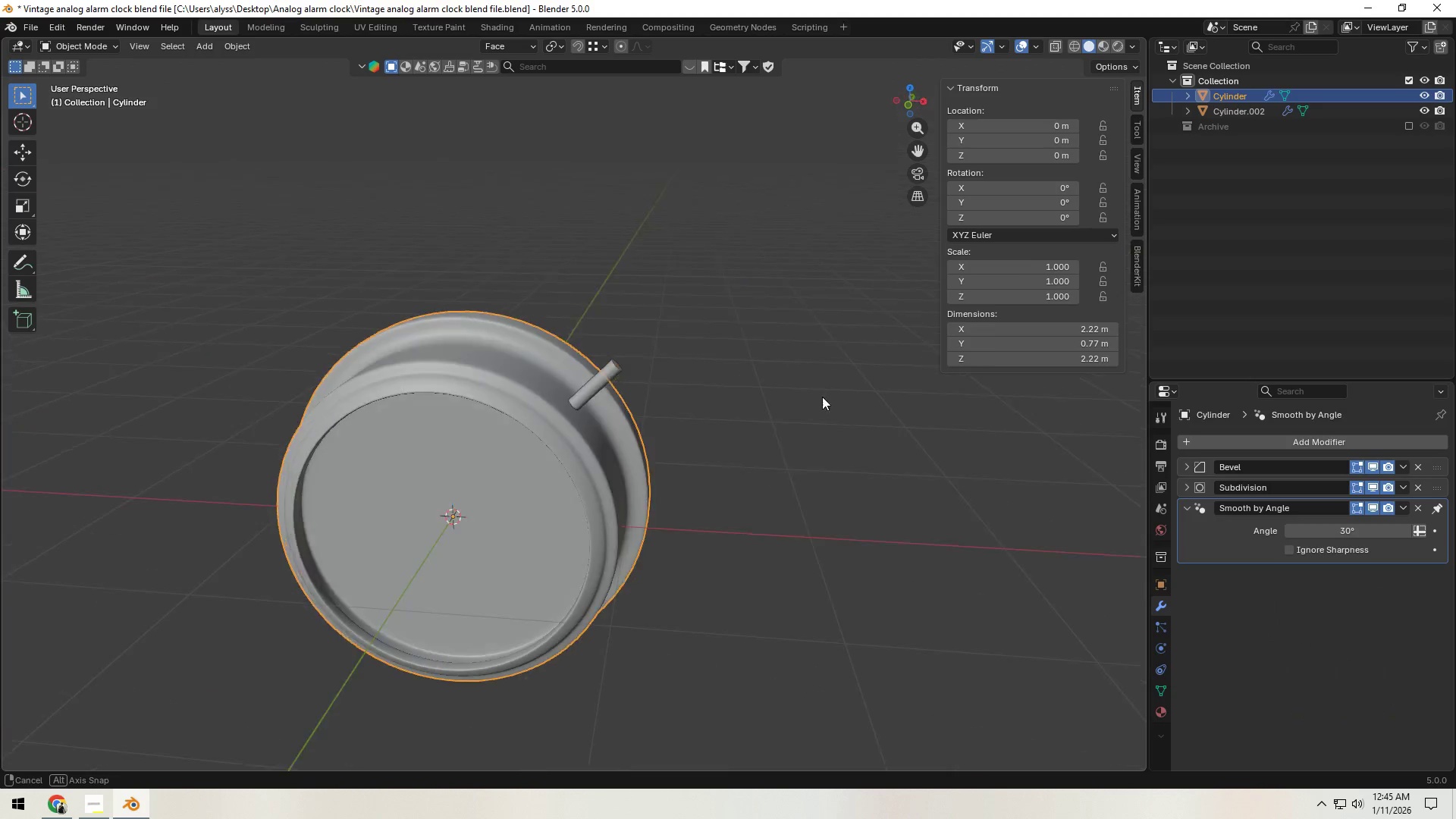 
left_click([791, 410])
 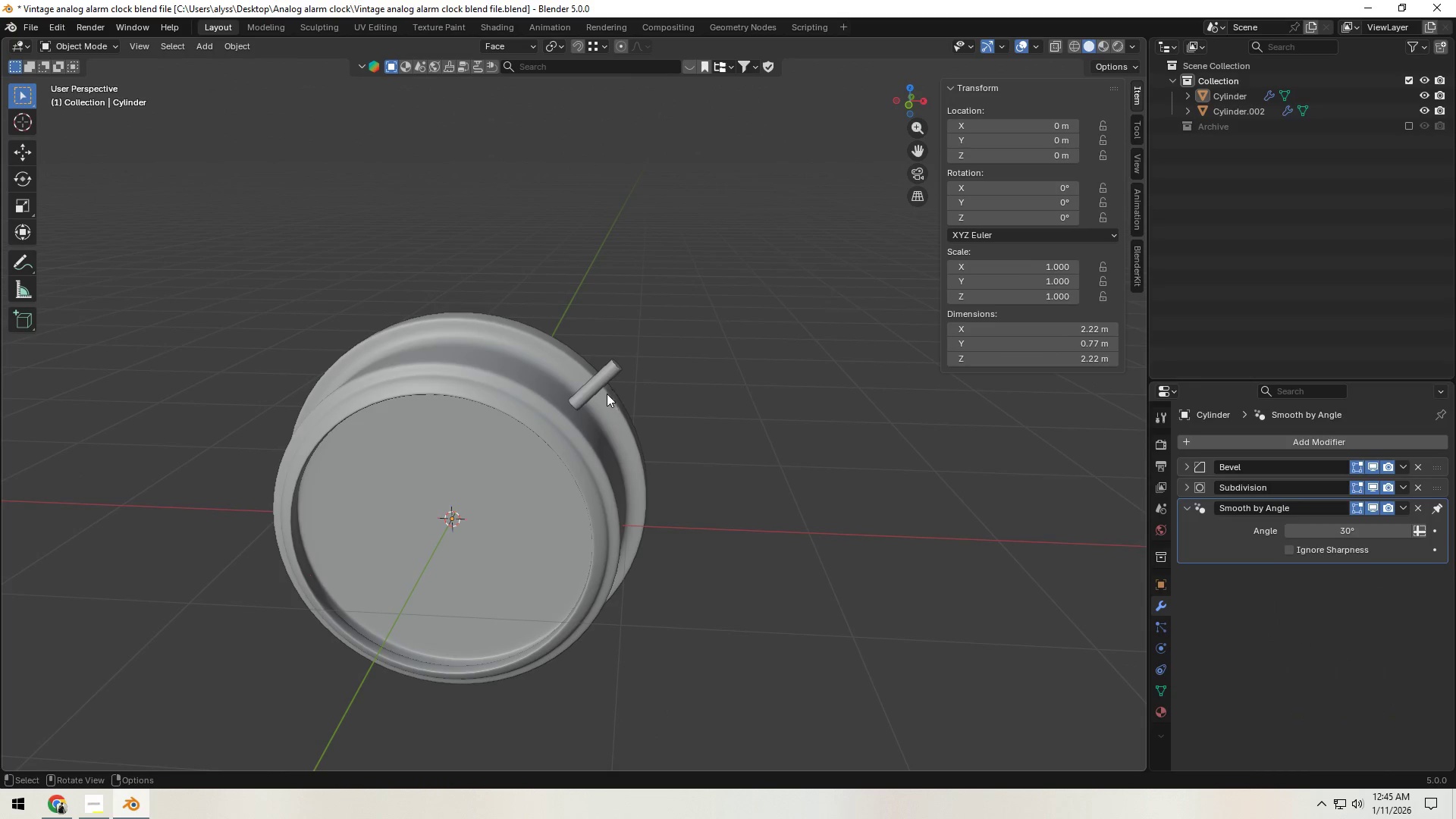 
left_click([598, 389])
 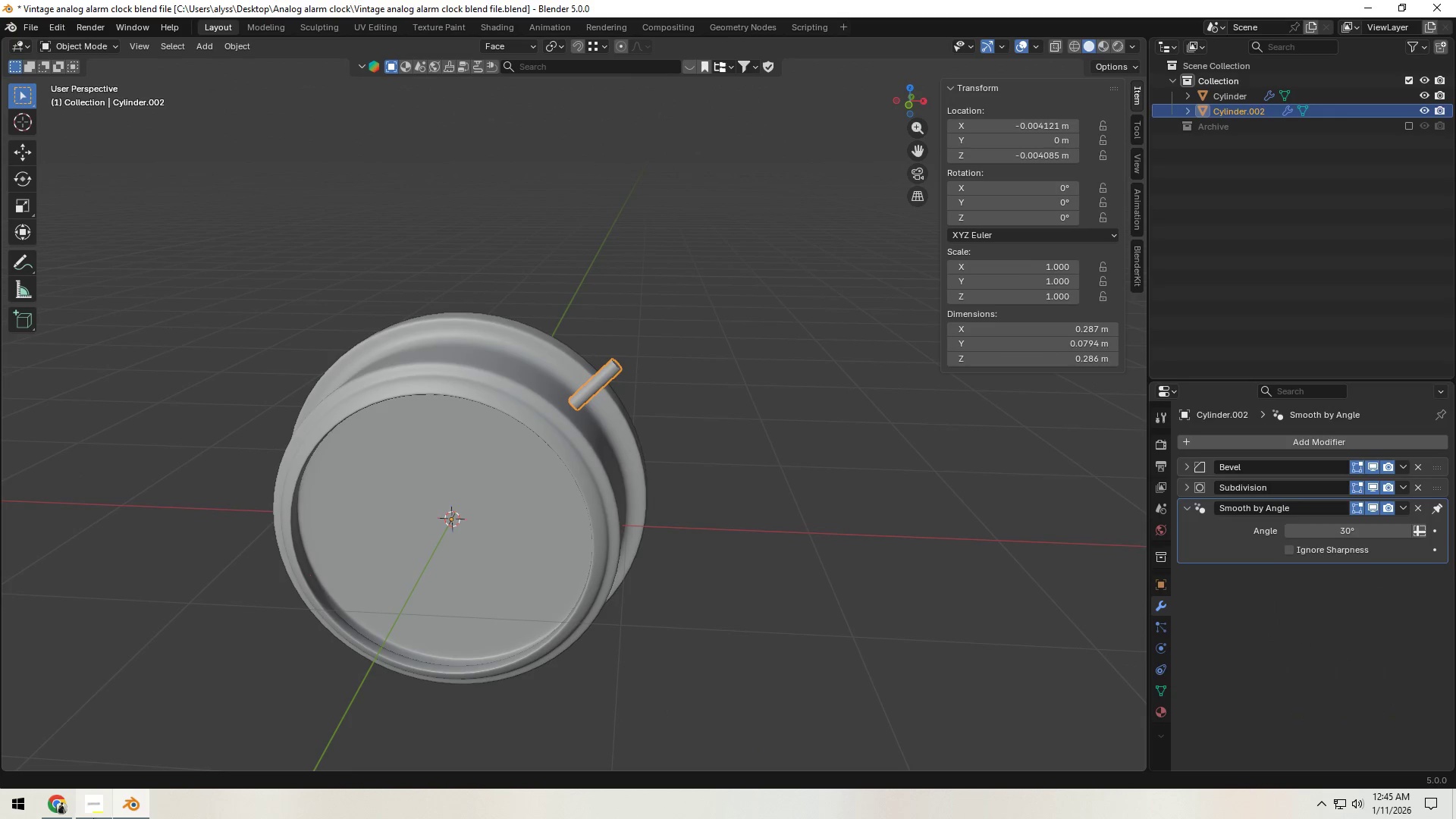 
left_click([65, 808])
 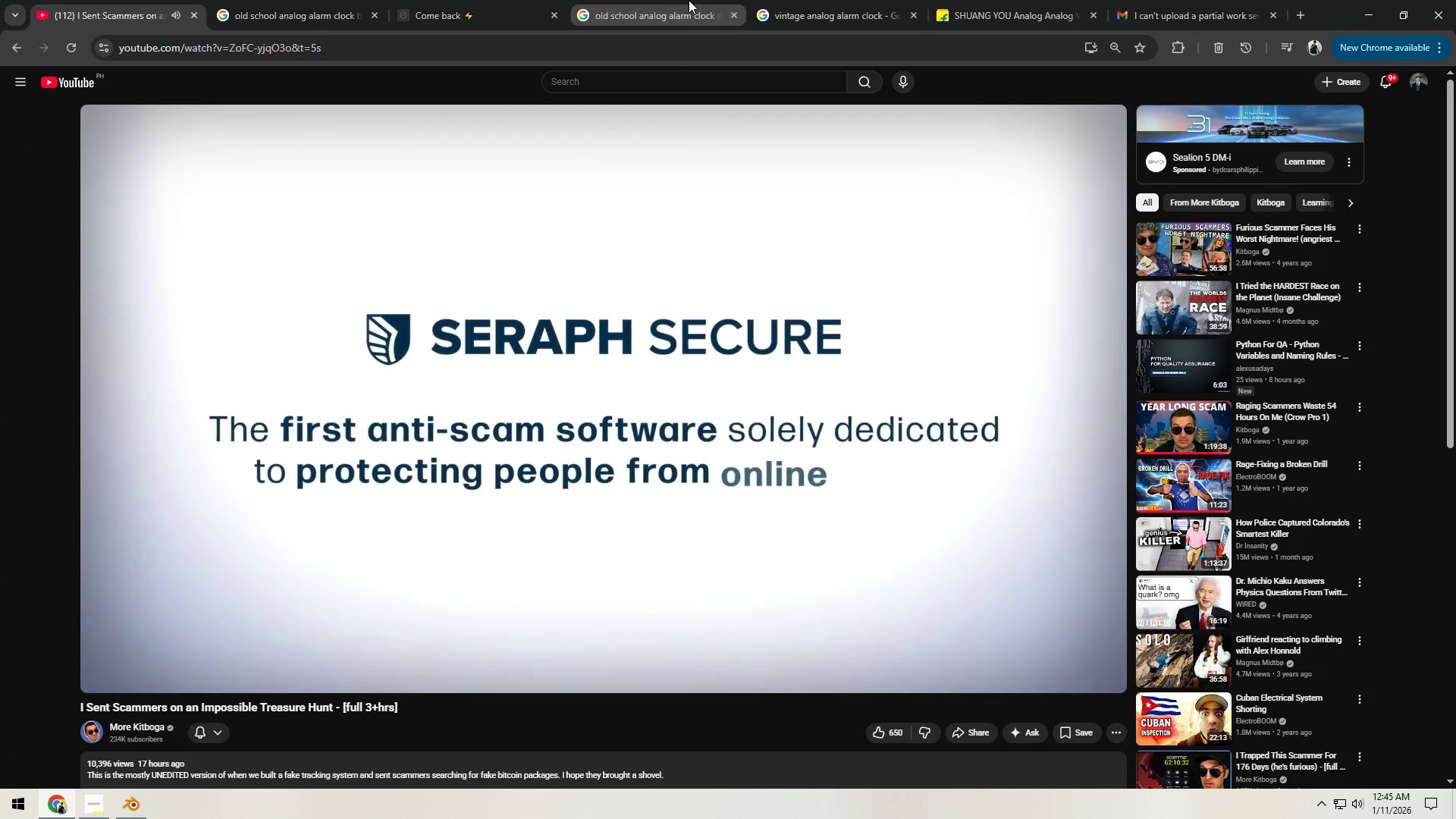 
left_click([897, 0])
 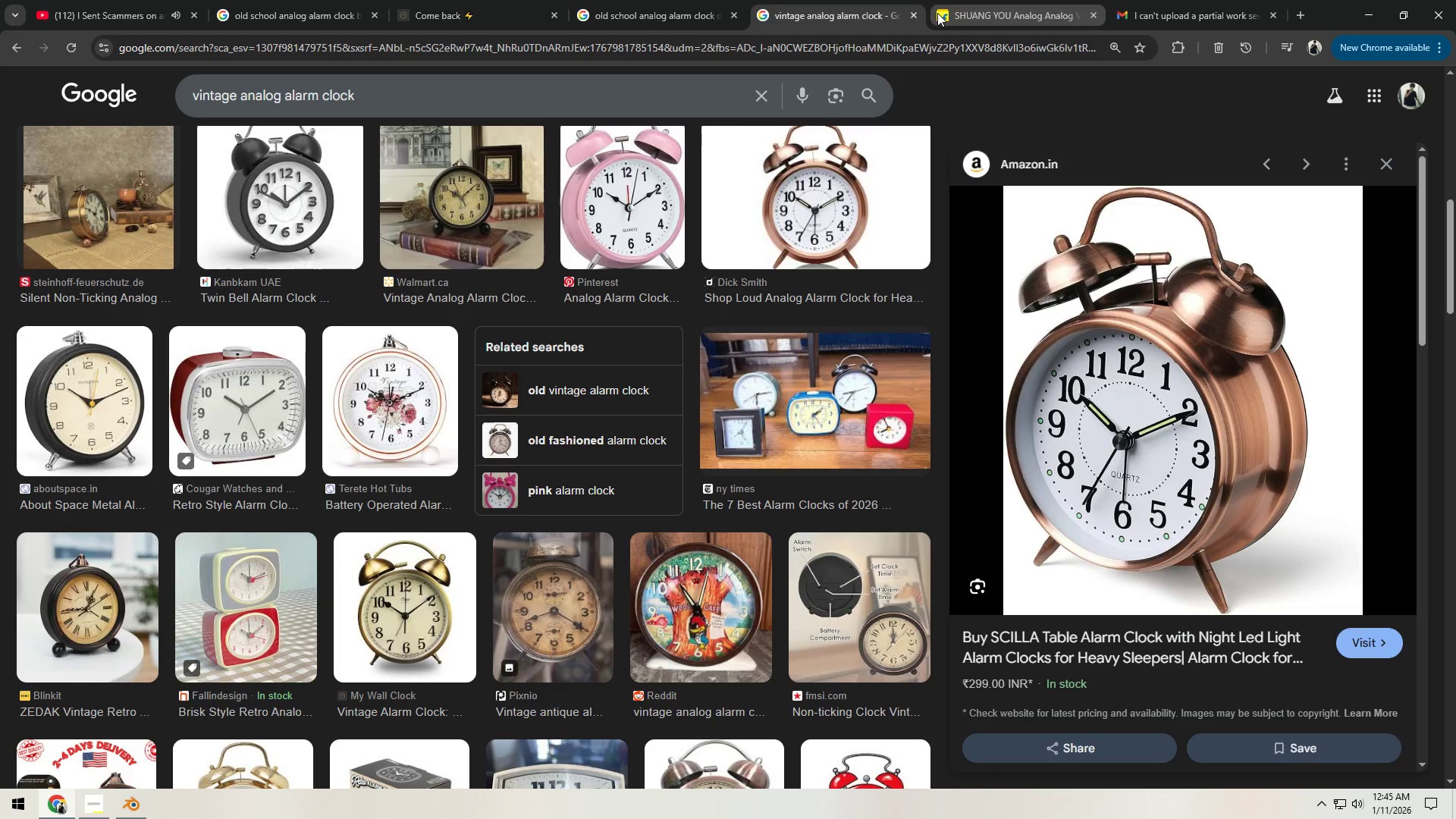 
left_click([505, 14])
 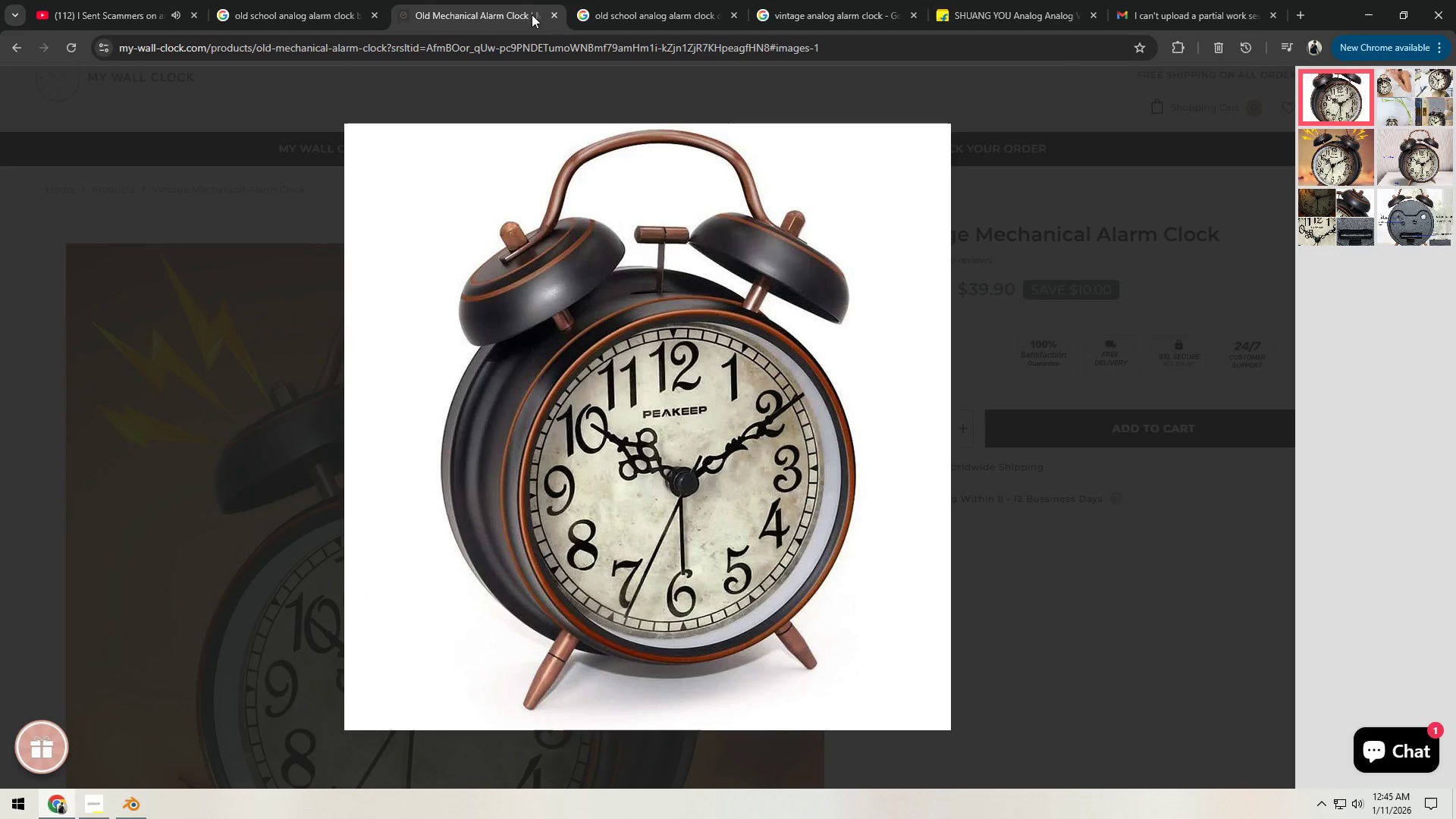 
key(Alt+AltLeft)
 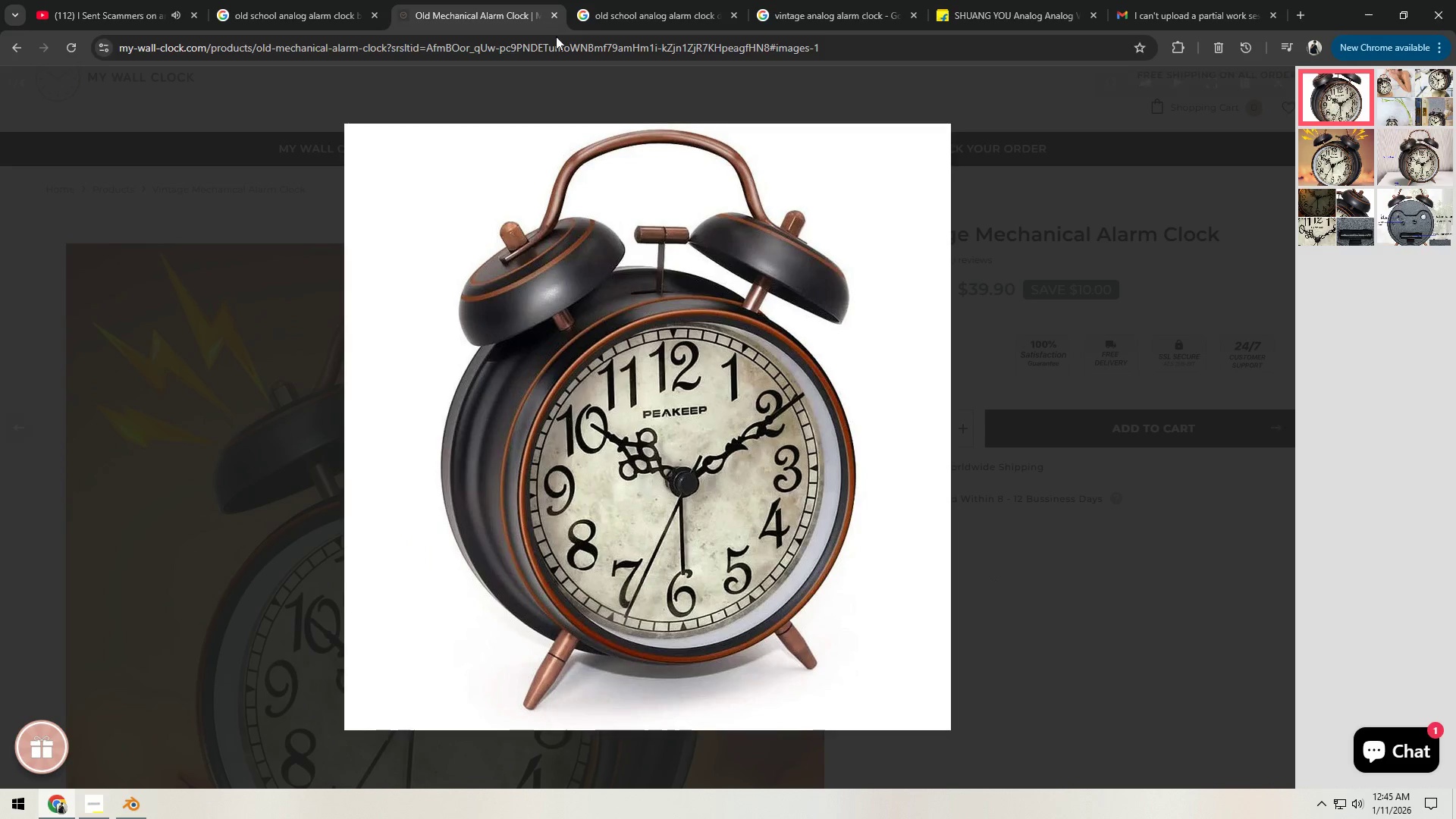 
key(Alt+Tab)
 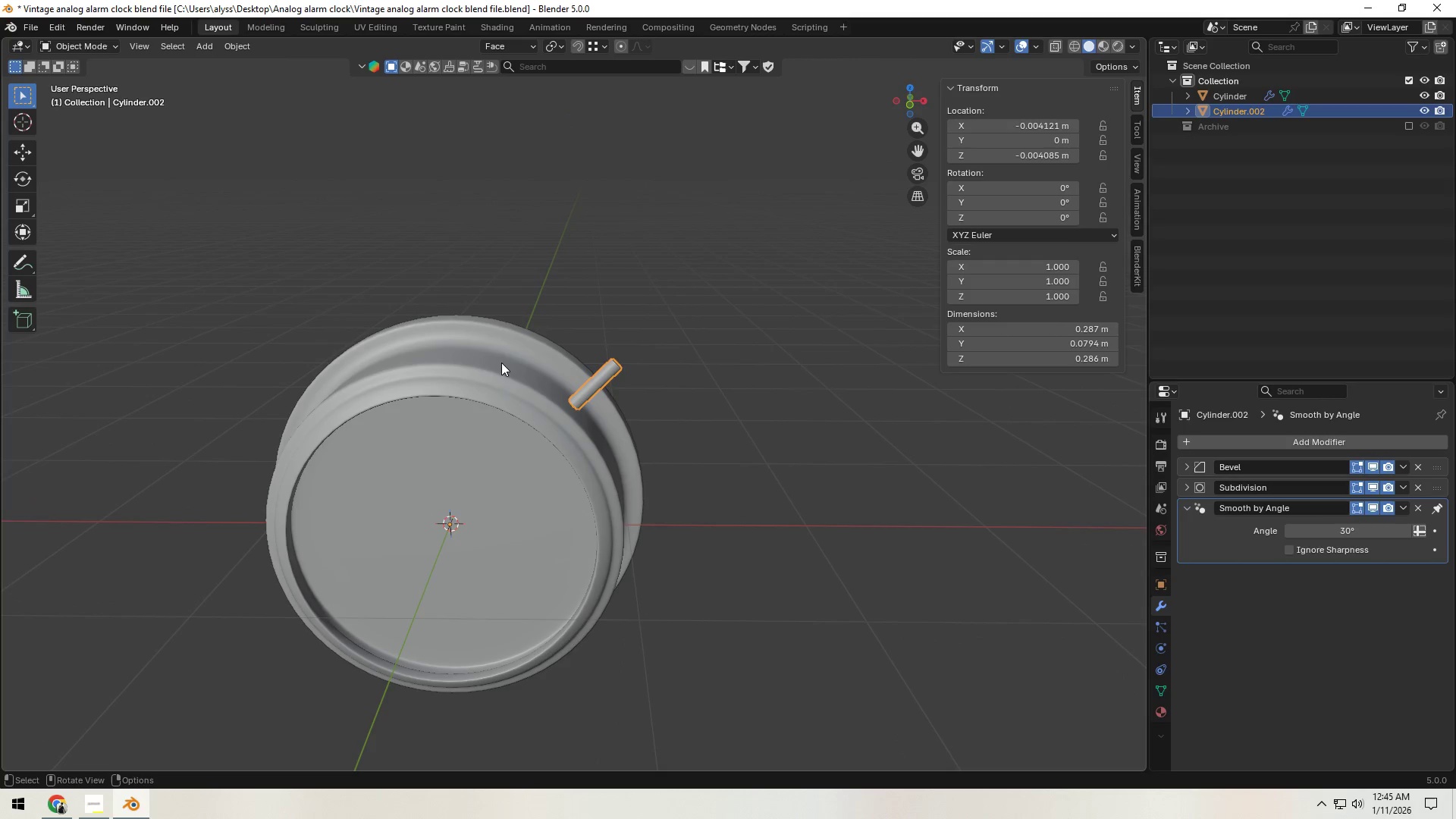 
left_click([601, 391])
 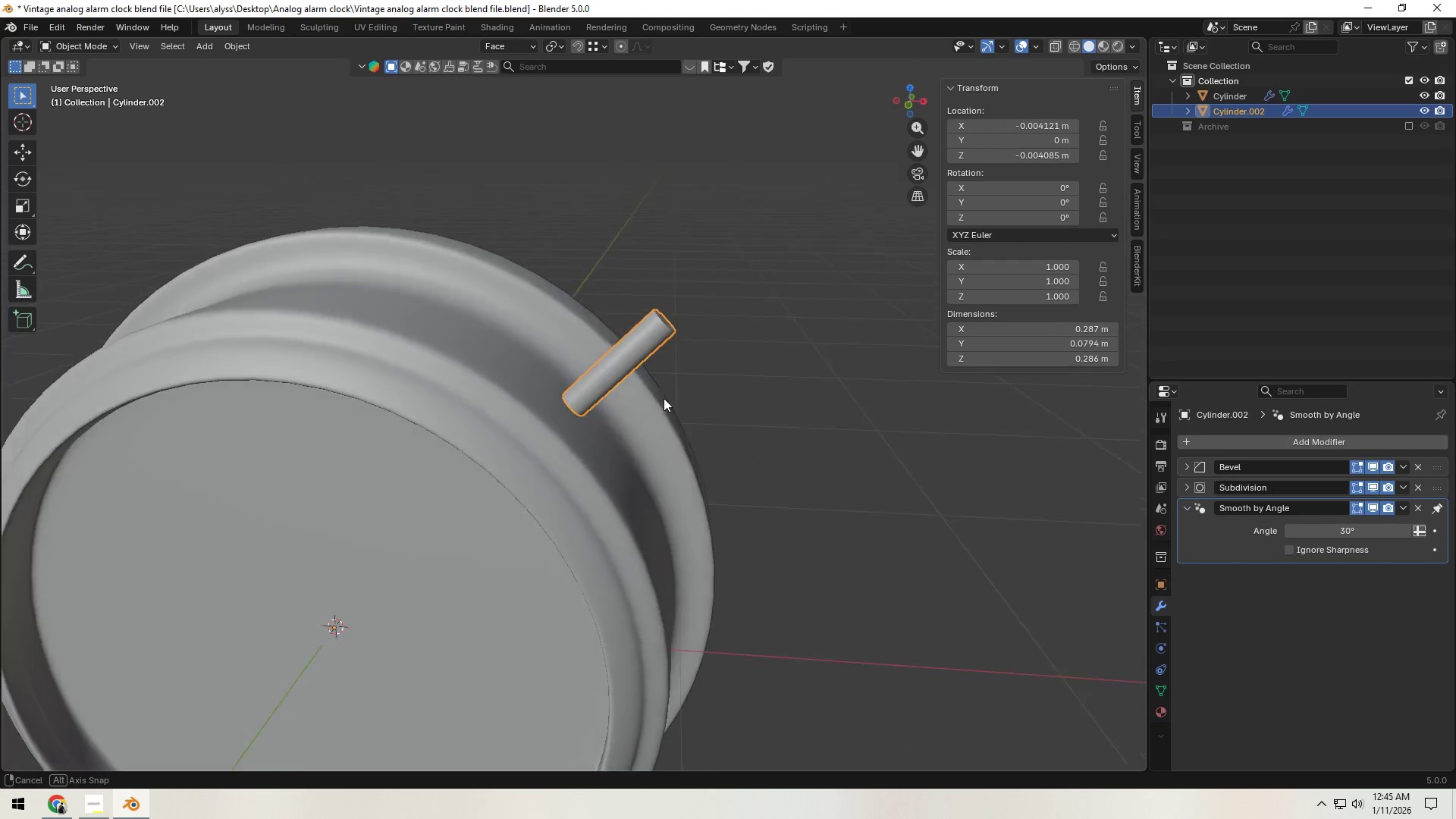 
scroll: coordinate [529, 400], scroll_direction: up, amount: 4.0
 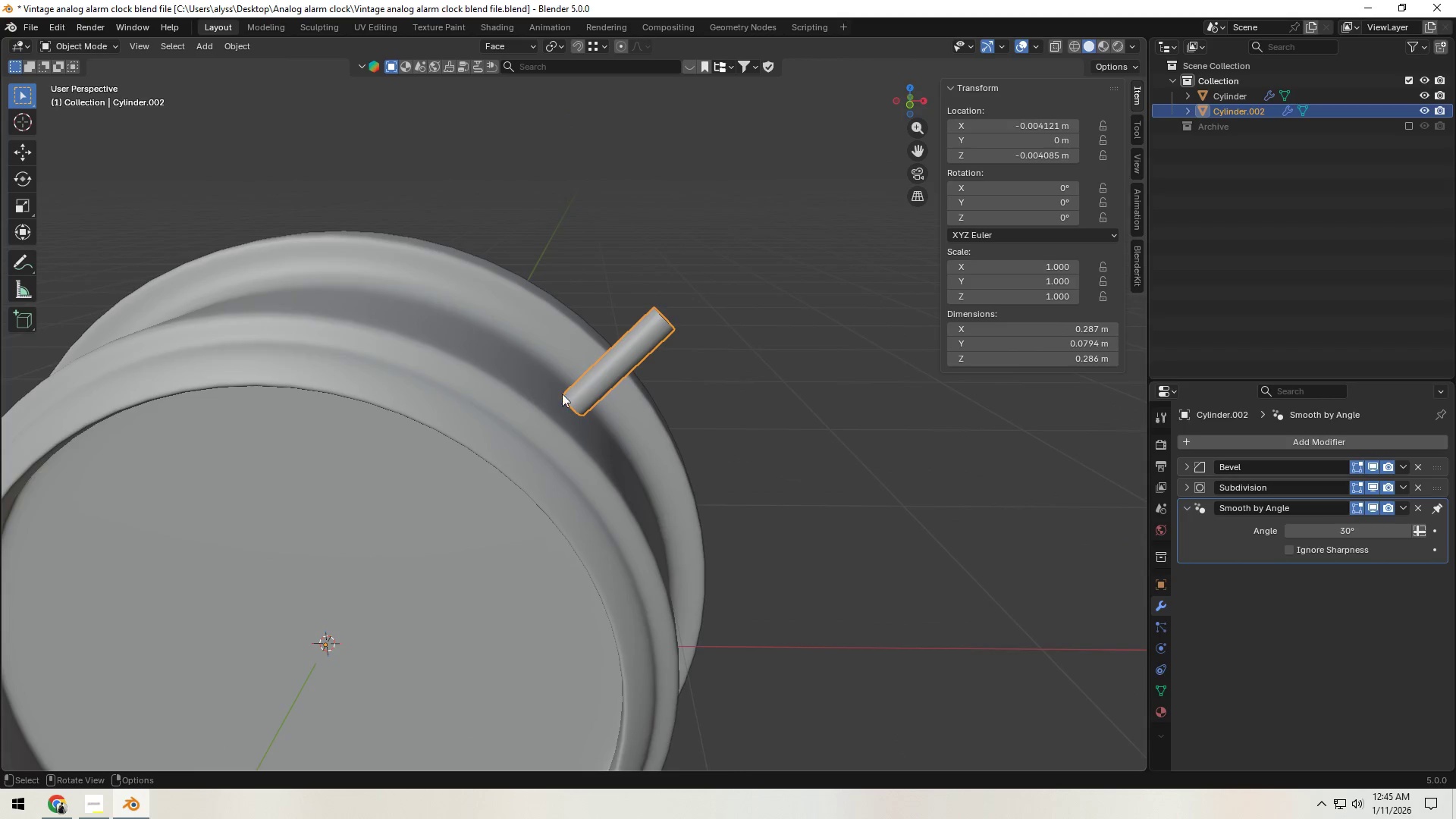 
key(Tab)
 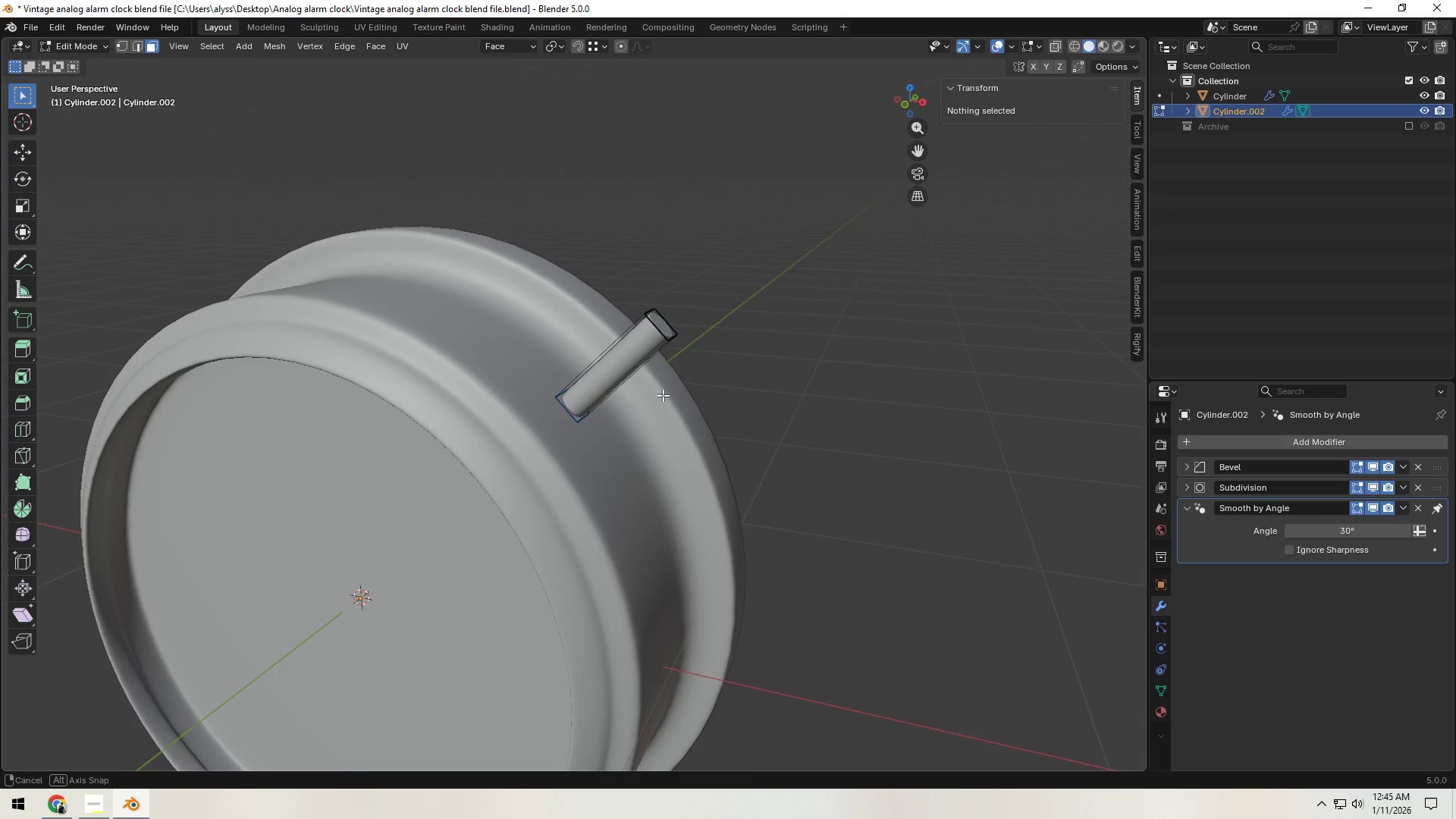 
key(A)
 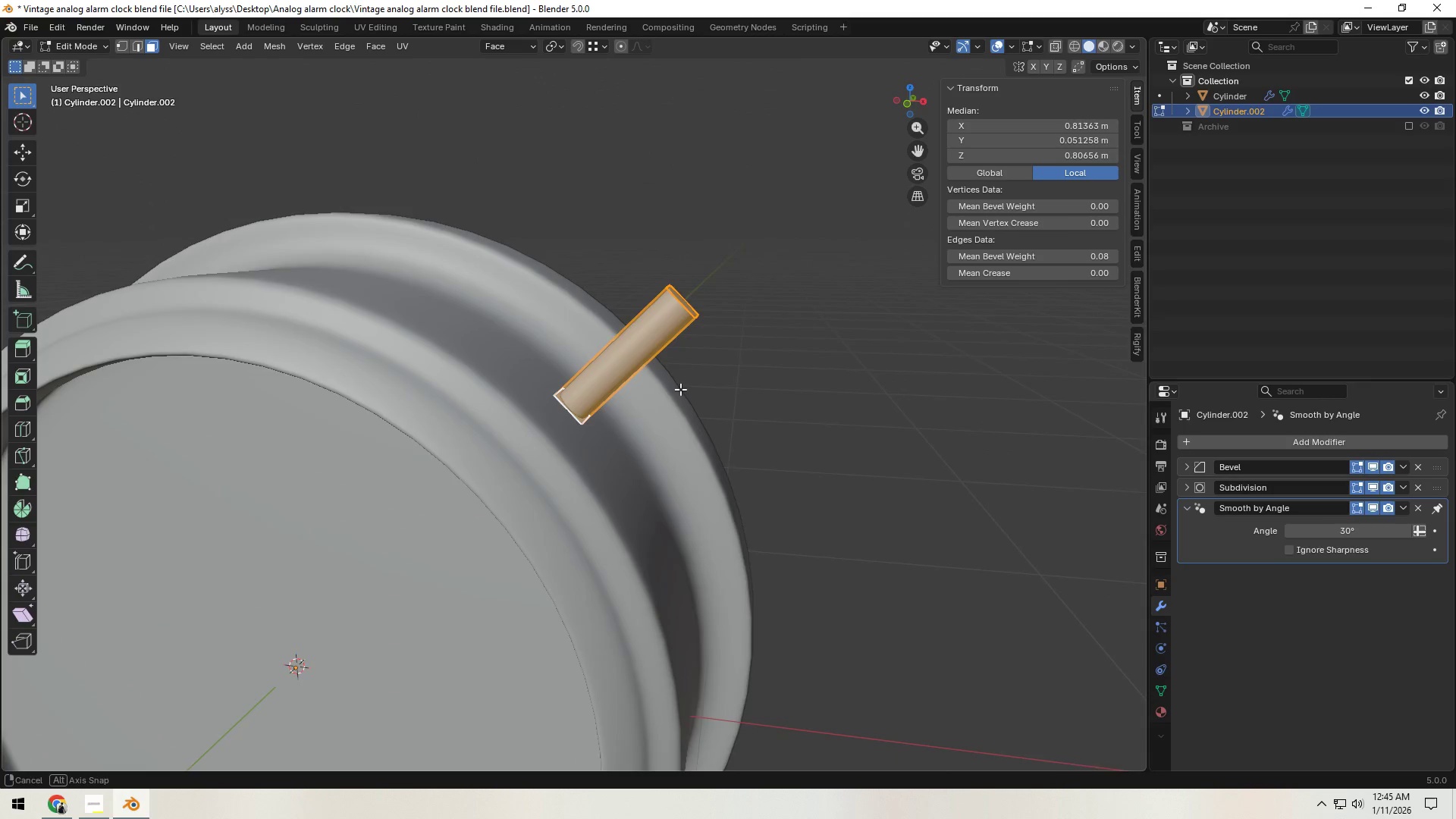 
scroll: coordinate [663, 395], scroll_direction: up, amount: 1.0
 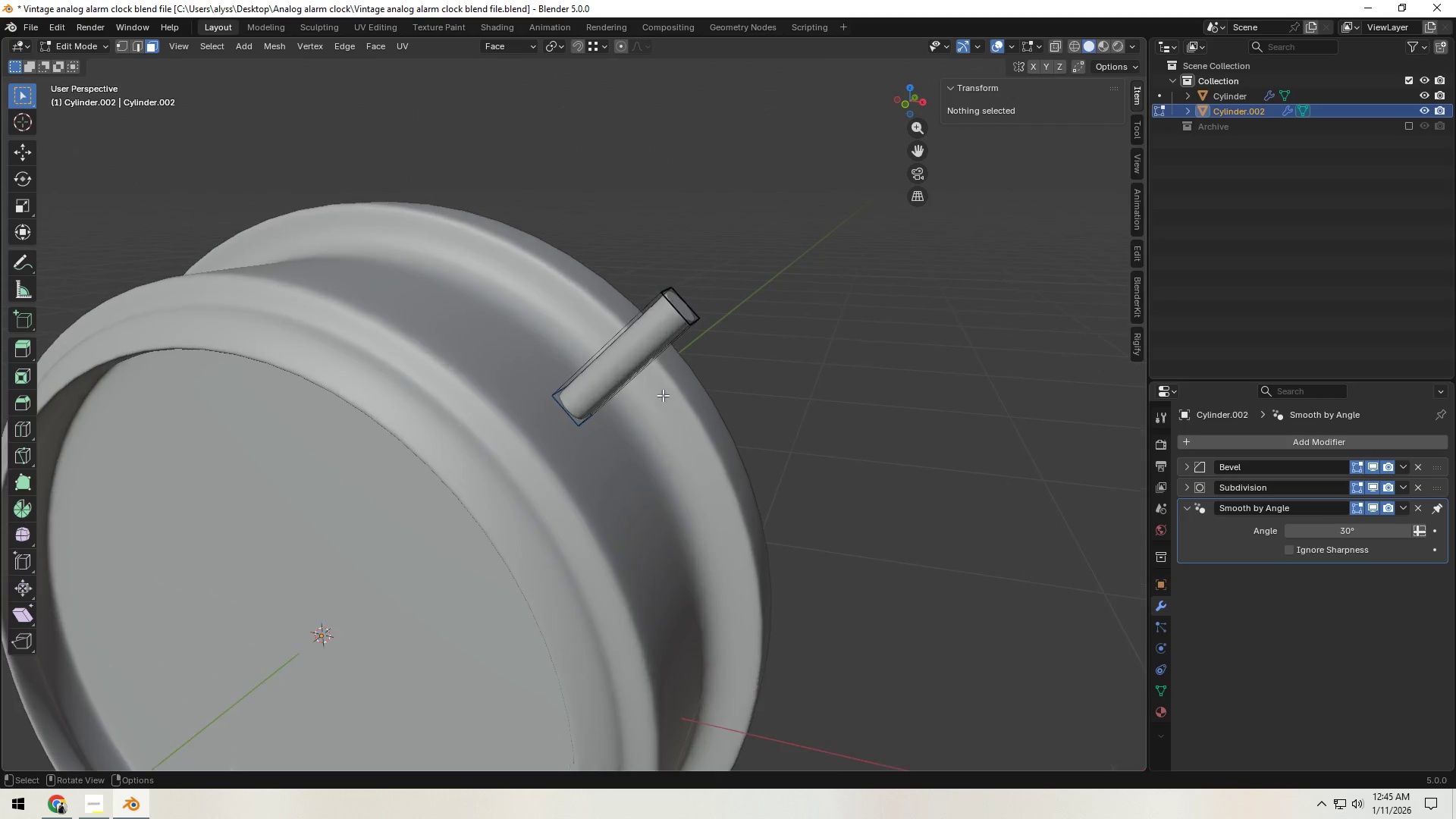 
type(sZ)
 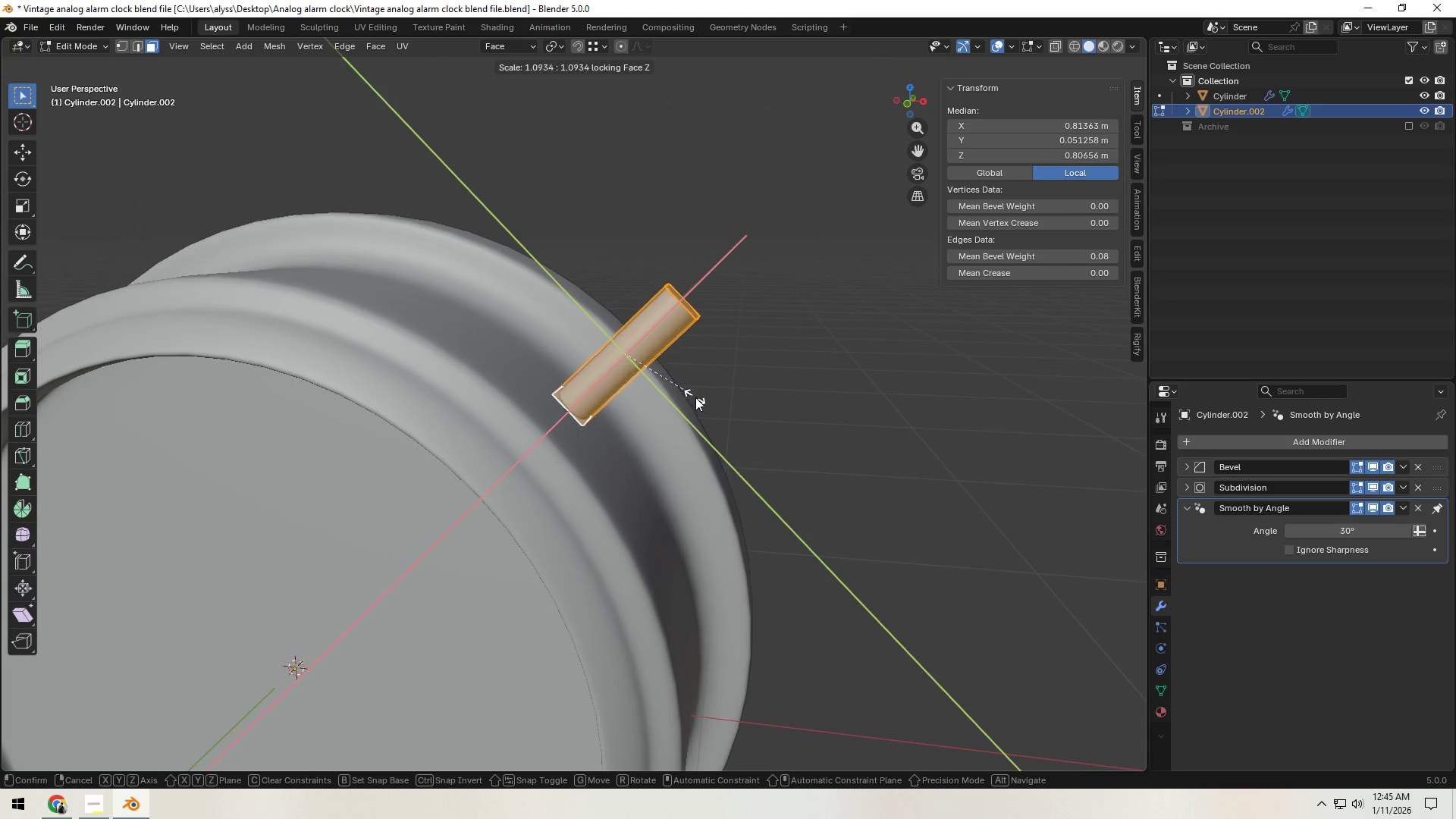 
left_click([699, 399])
 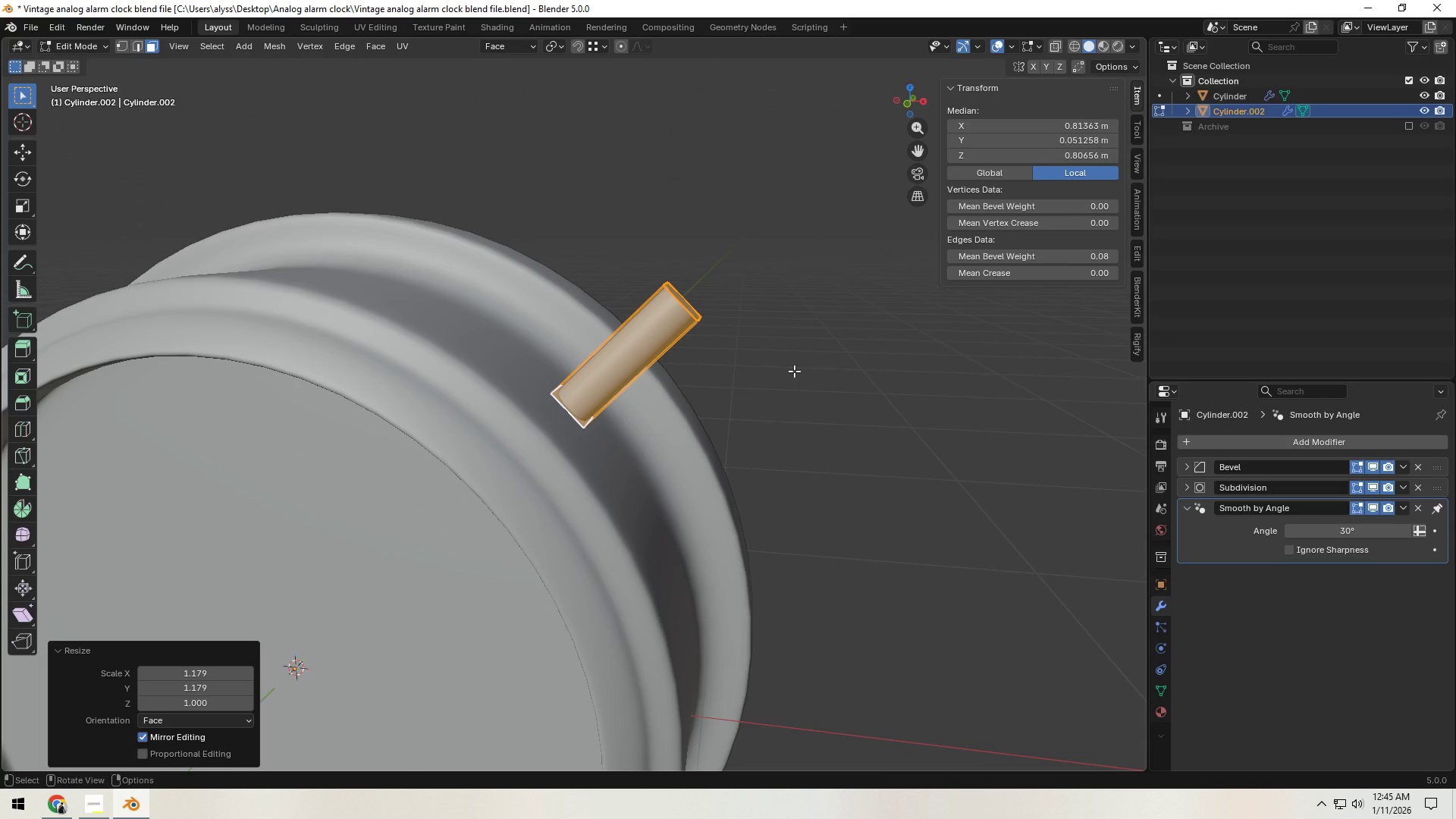 
left_click([794, 371])
 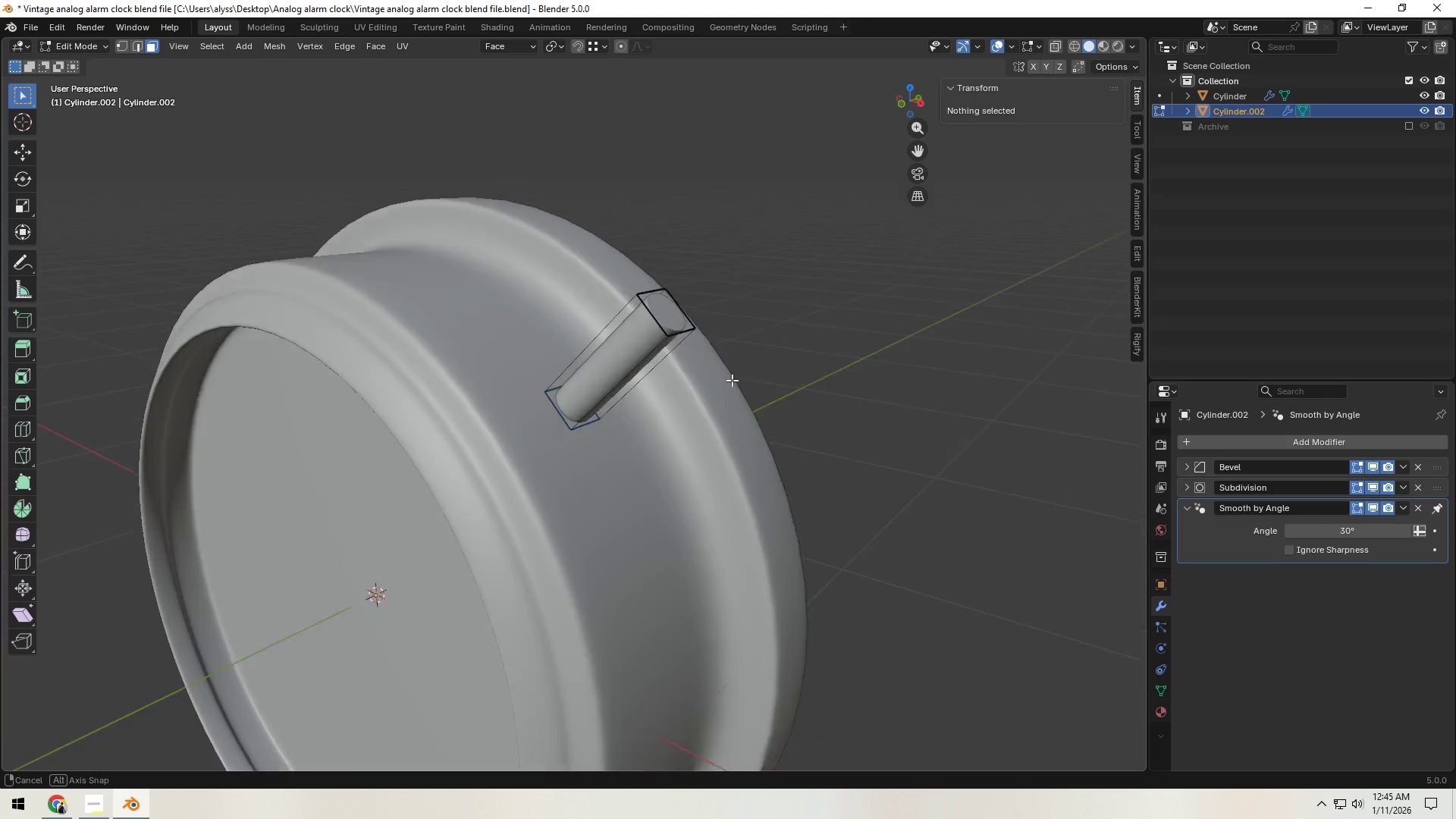 
scroll: coordinate [730, 298], scroll_direction: up, amount: 3.0
 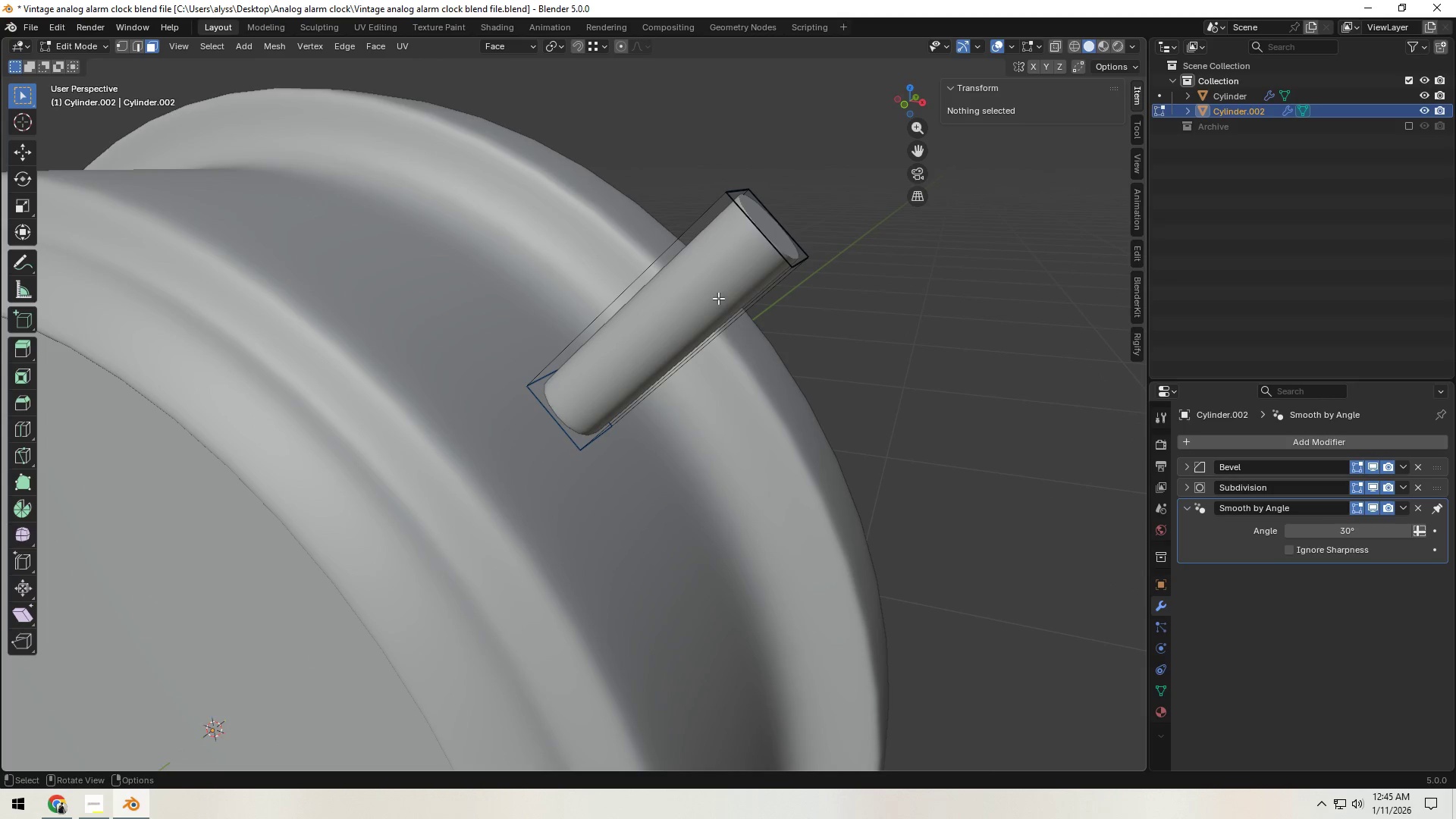 
hold_key(key=ShiftLeft, duration=0.42)
 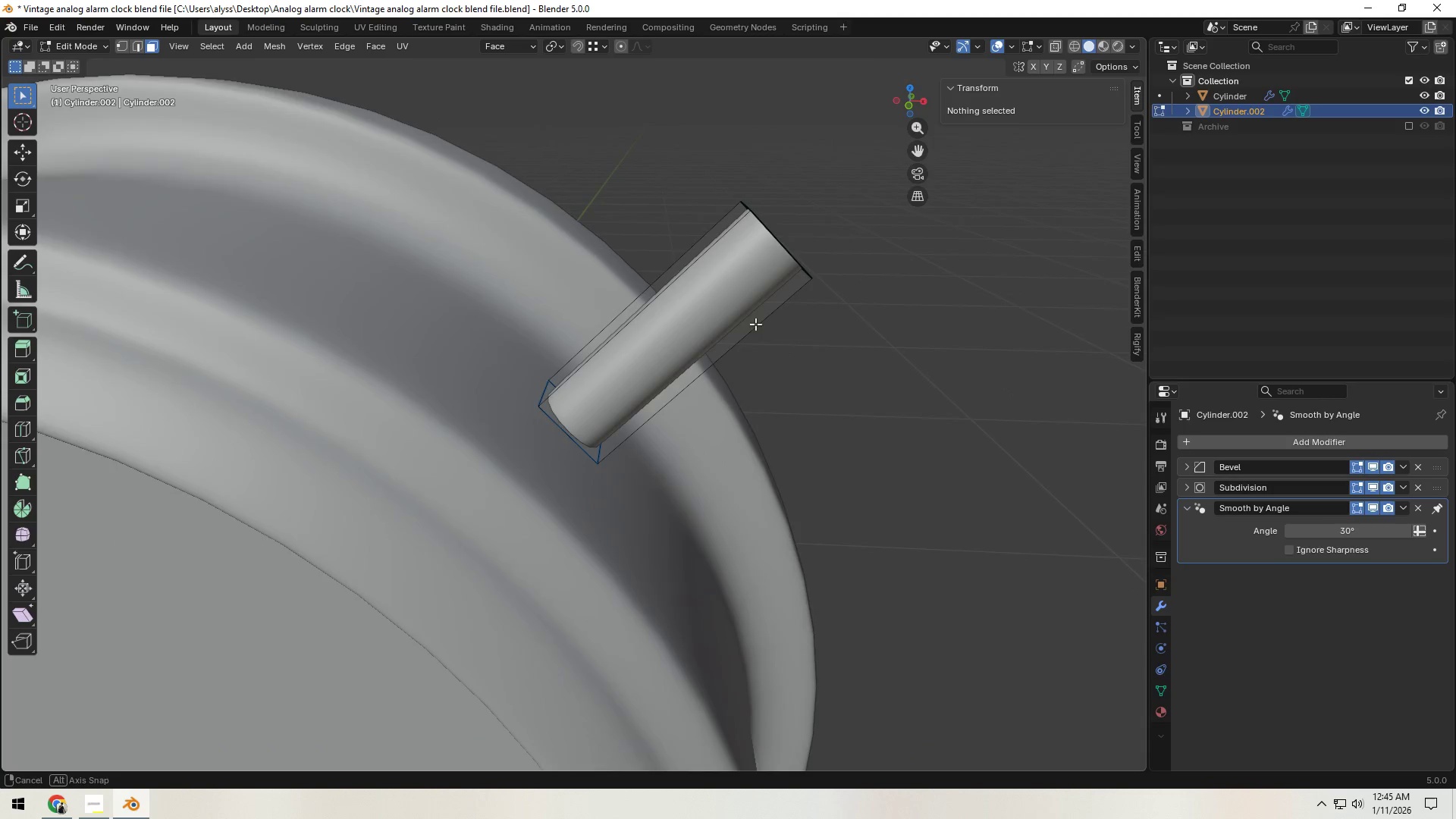 
hold_key(key=ShiftLeft, duration=0.5)
 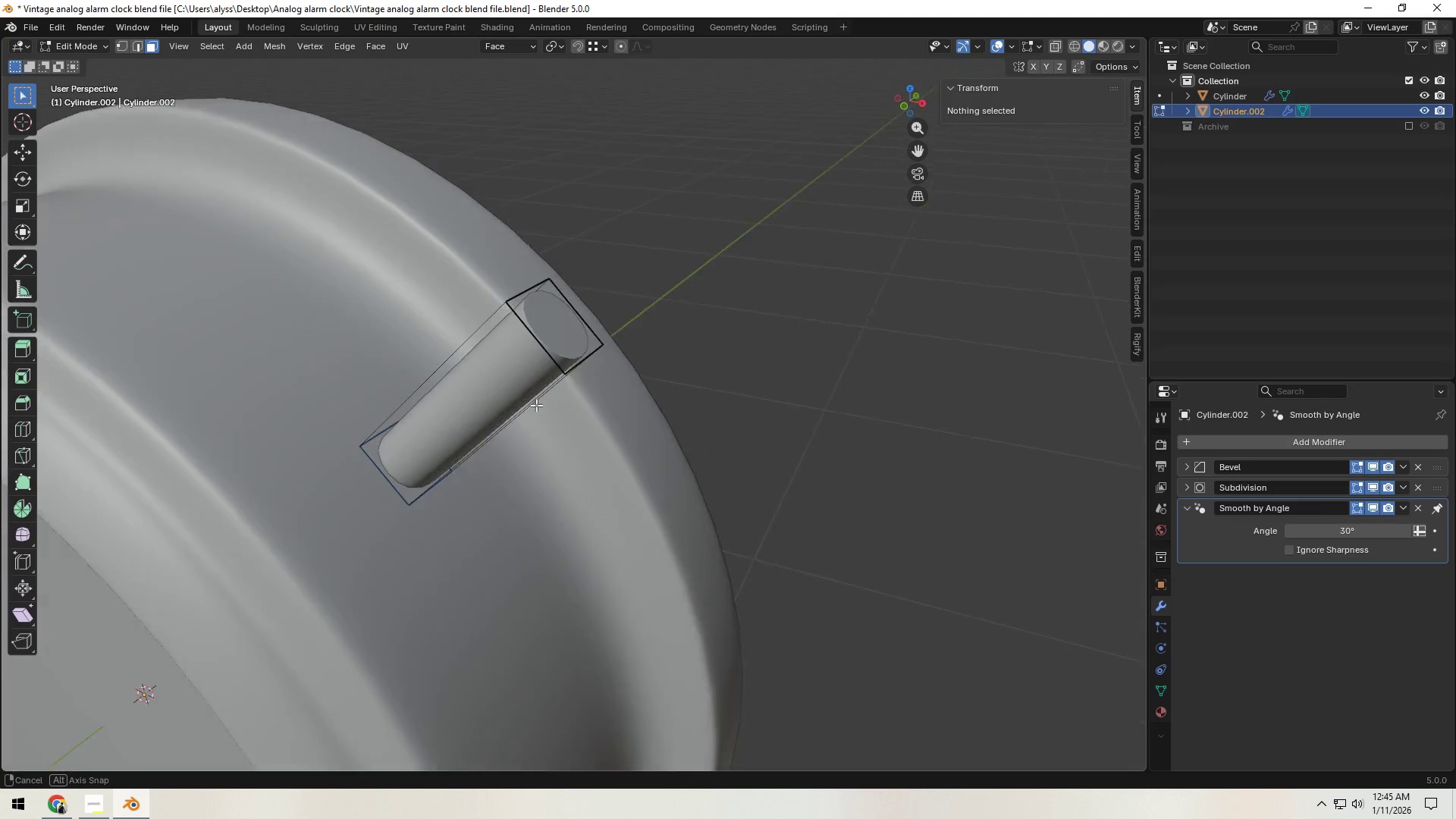 
key(Control+R)
 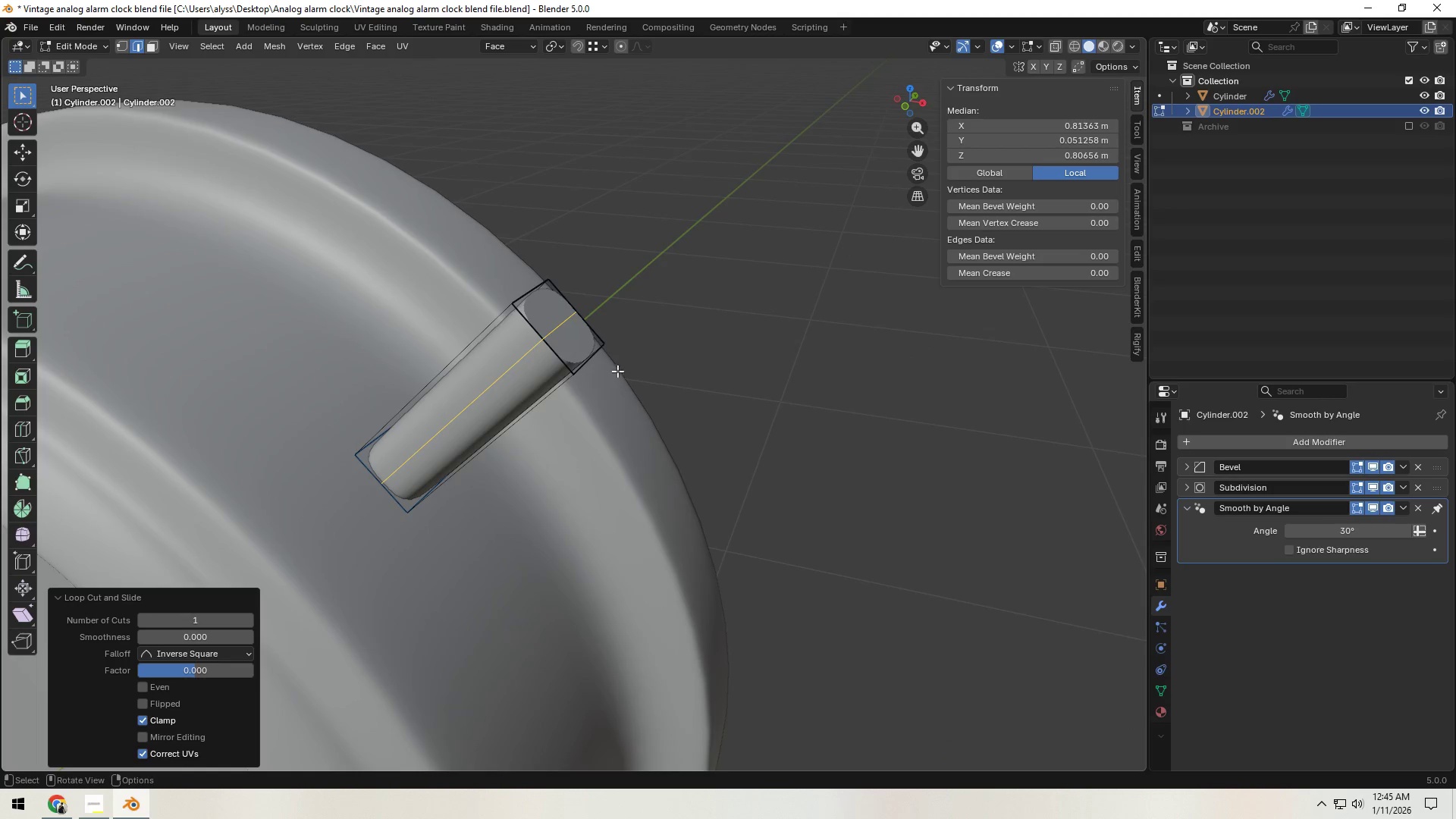 
key(Control+ControlLeft)
 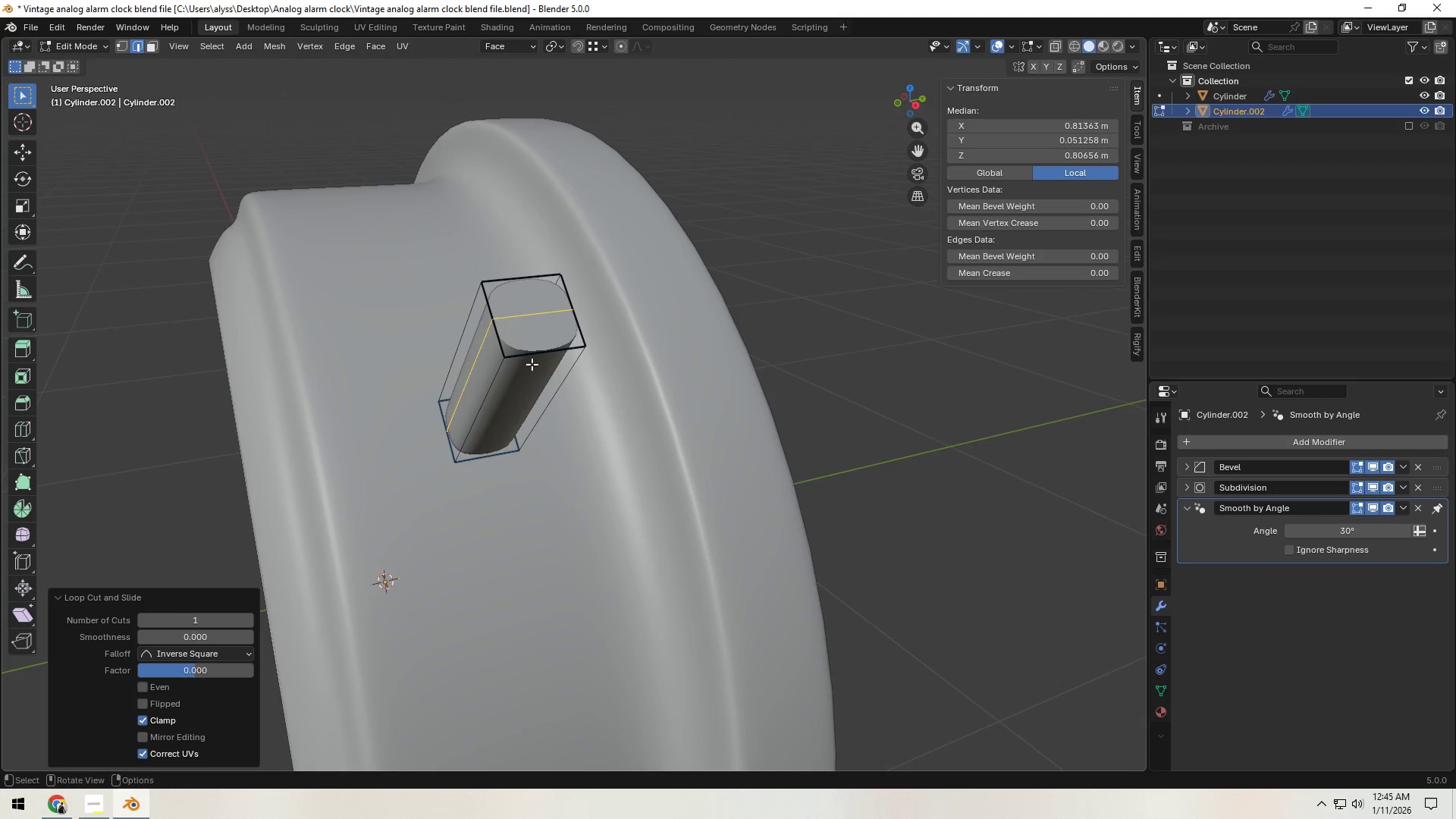 
key(Control+R)
 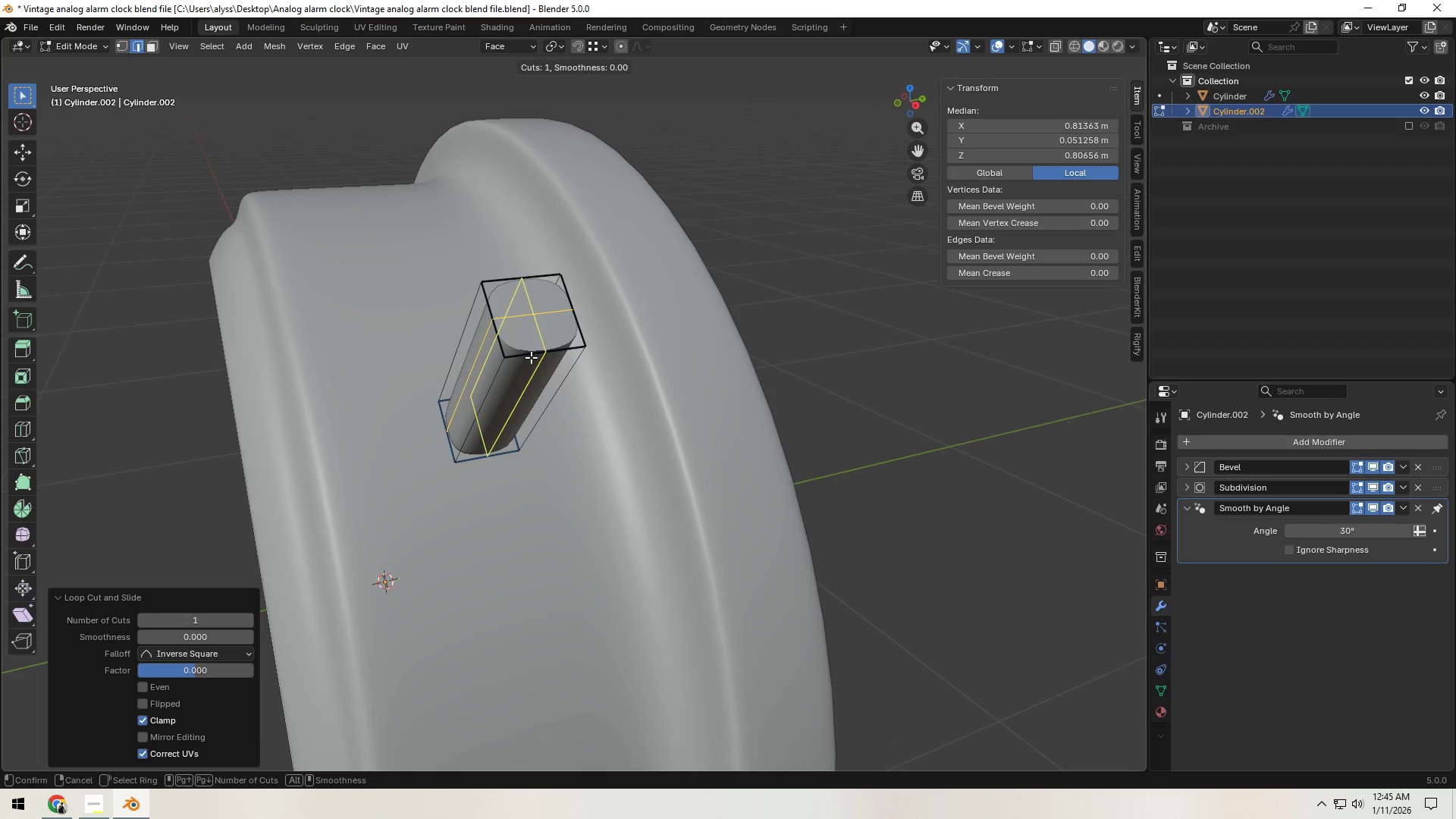 
left_click([531, 357])
 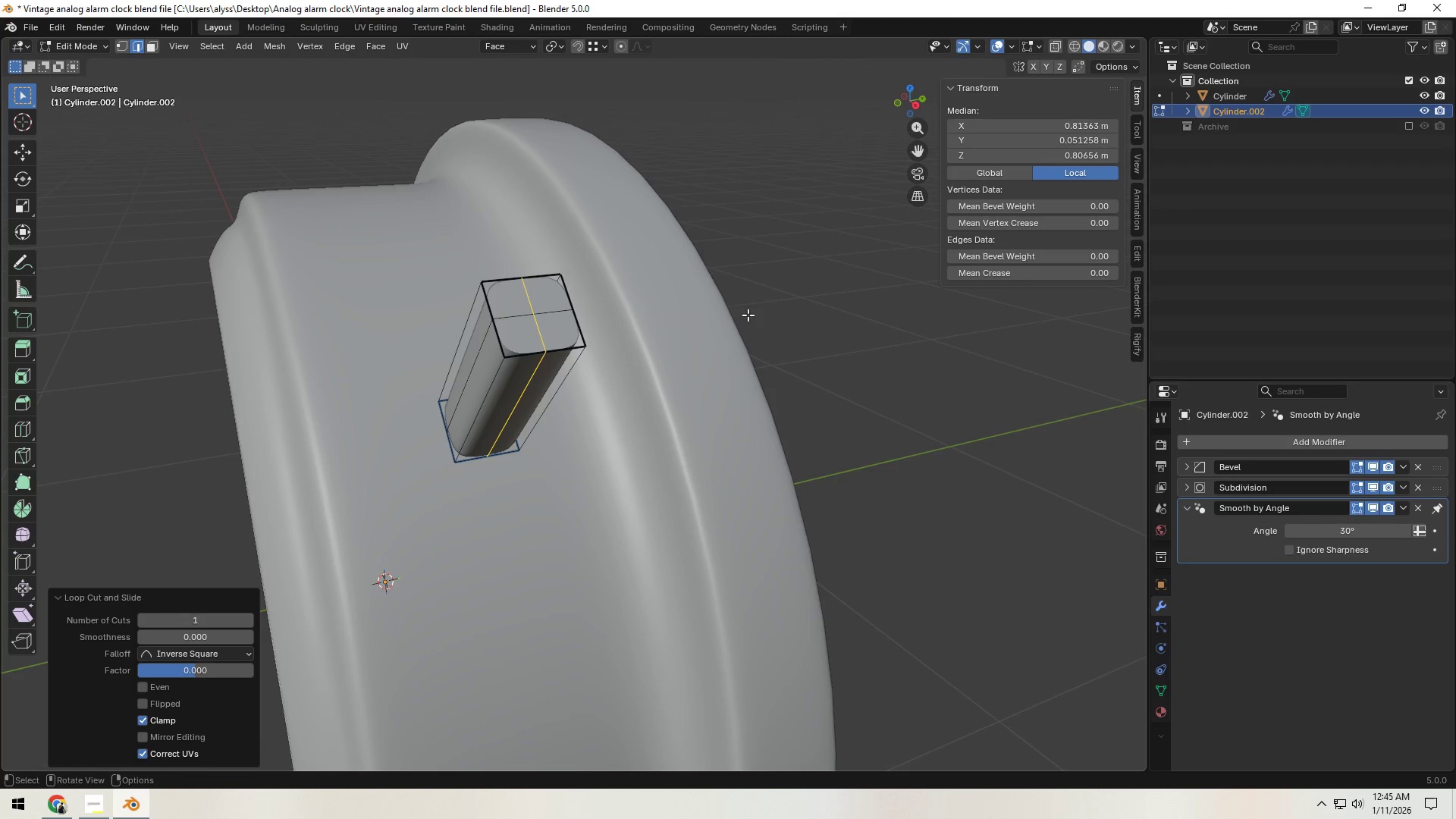 
right_click([531, 357])
 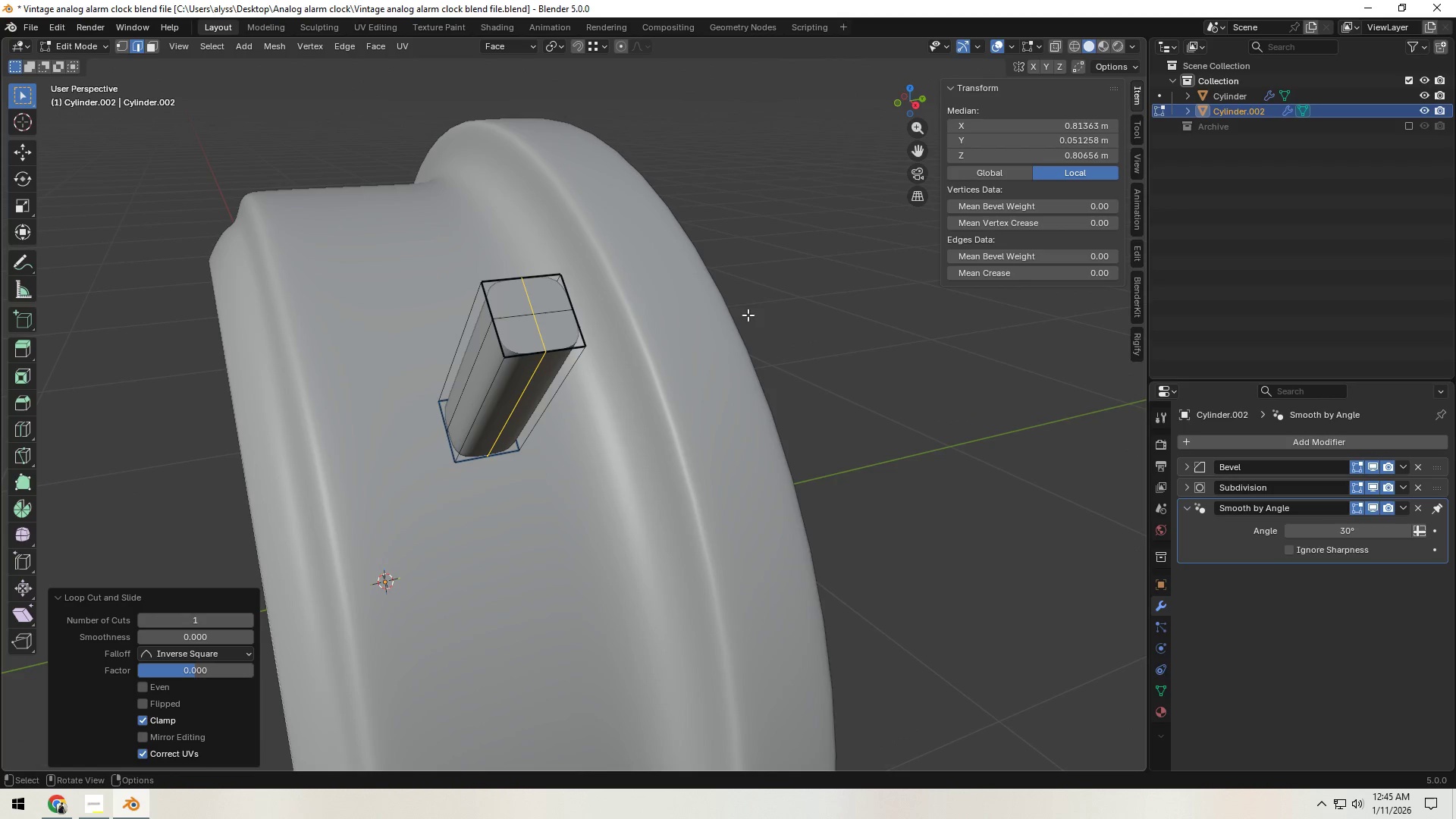 
left_click([802, 281])
 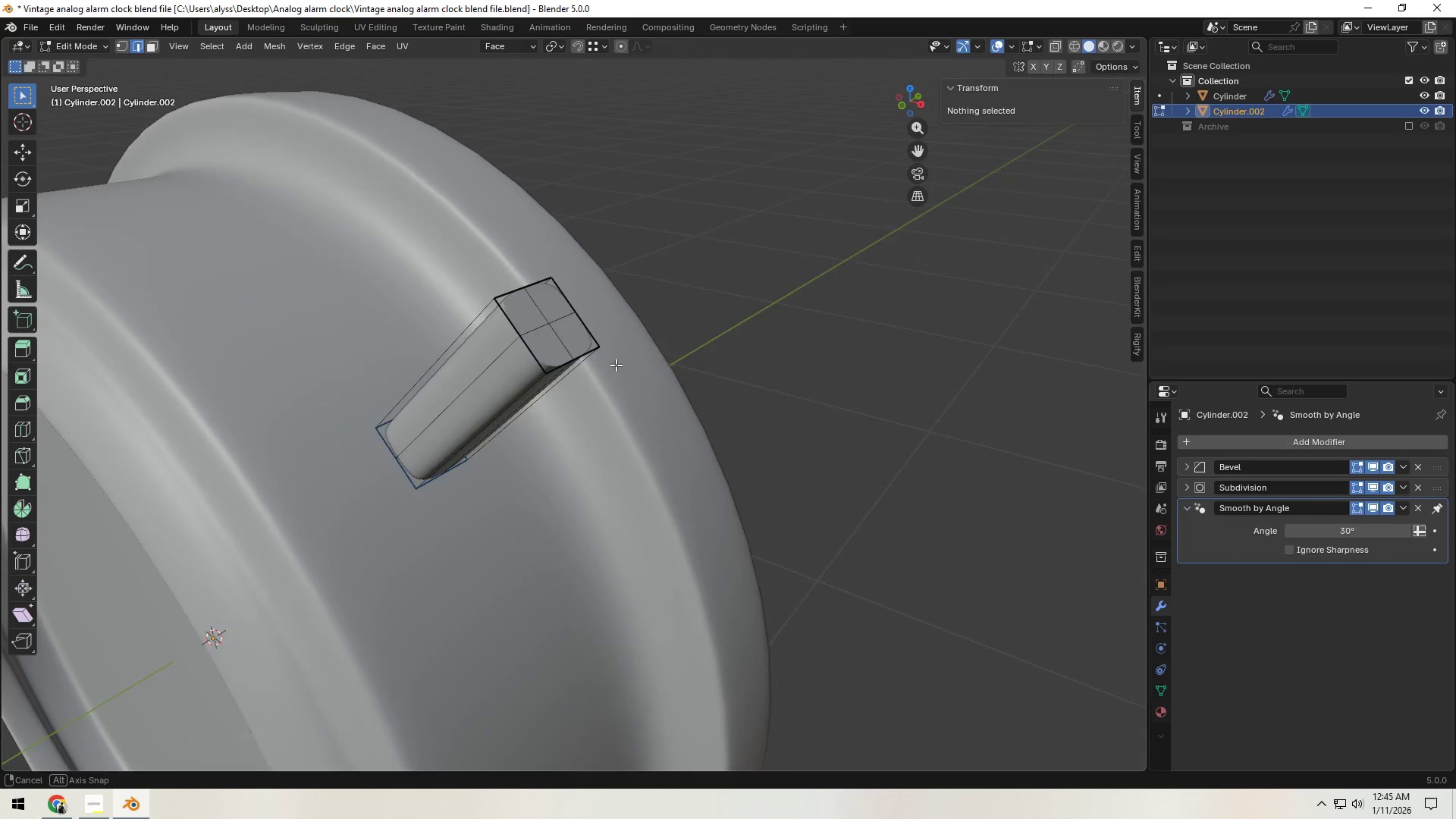 
scroll: coordinate [529, 374], scroll_direction: up, amount: 2.0
 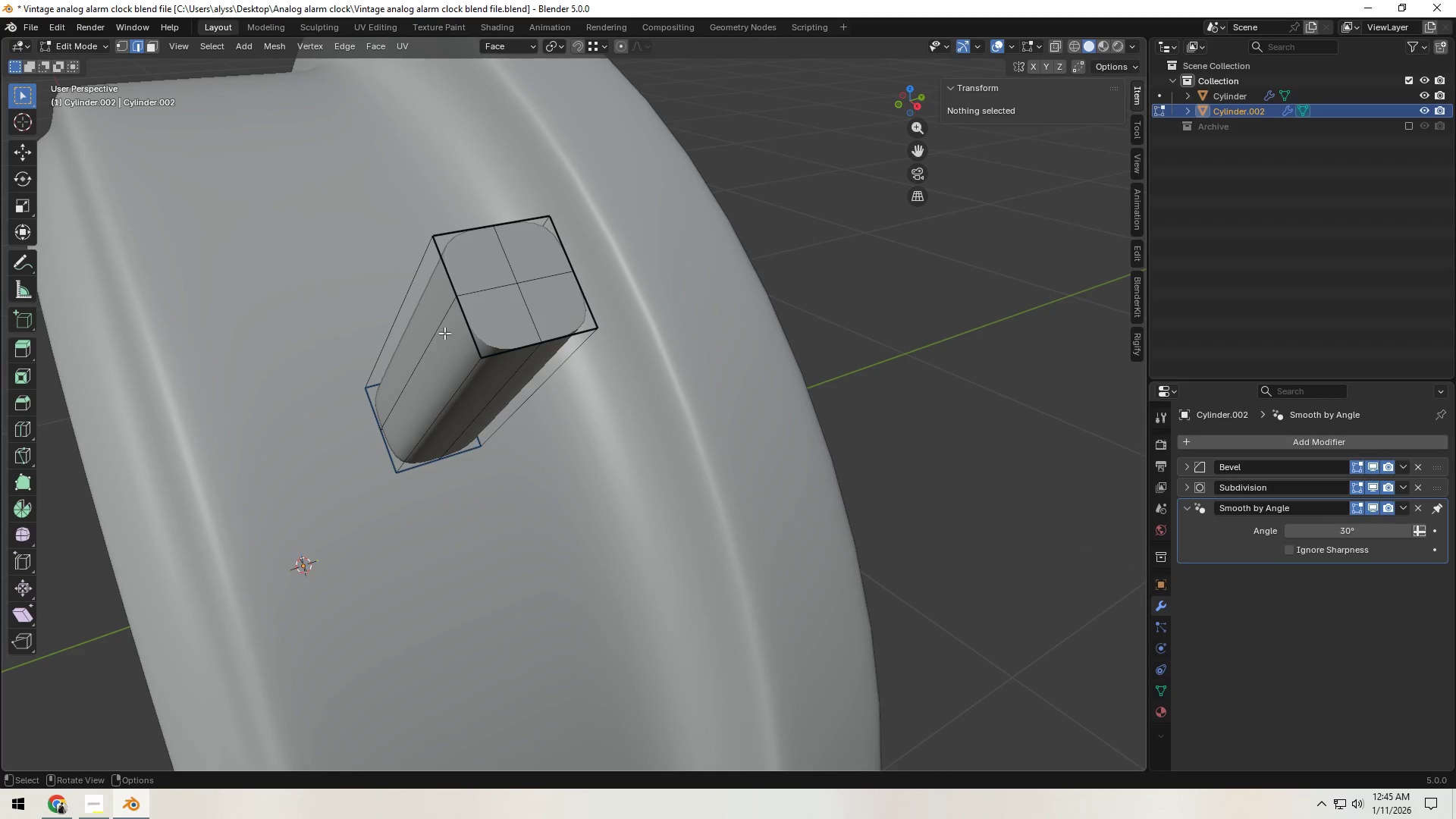 
key(Alt+AltLeft)
 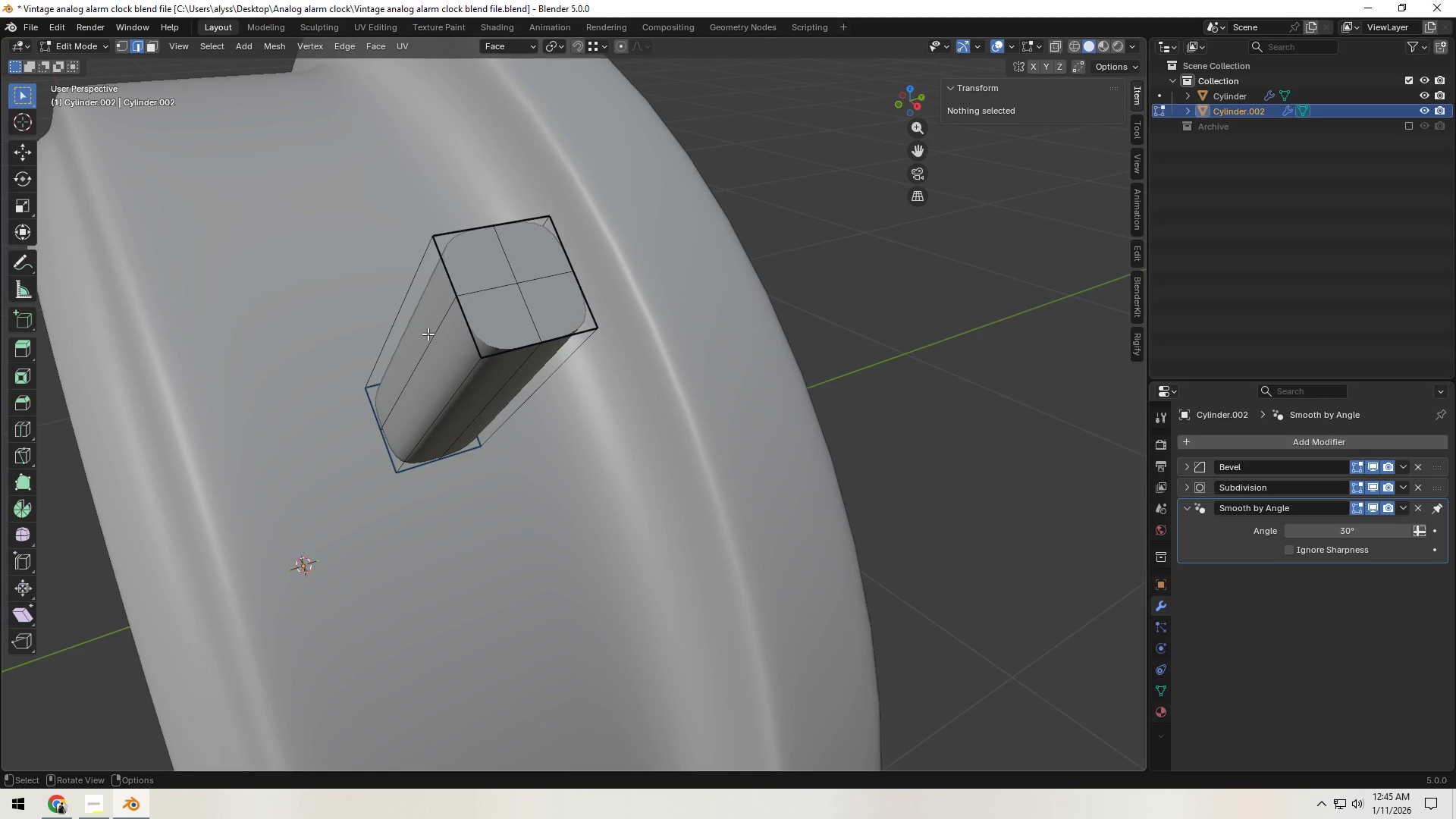 
left_click([428, 334])
 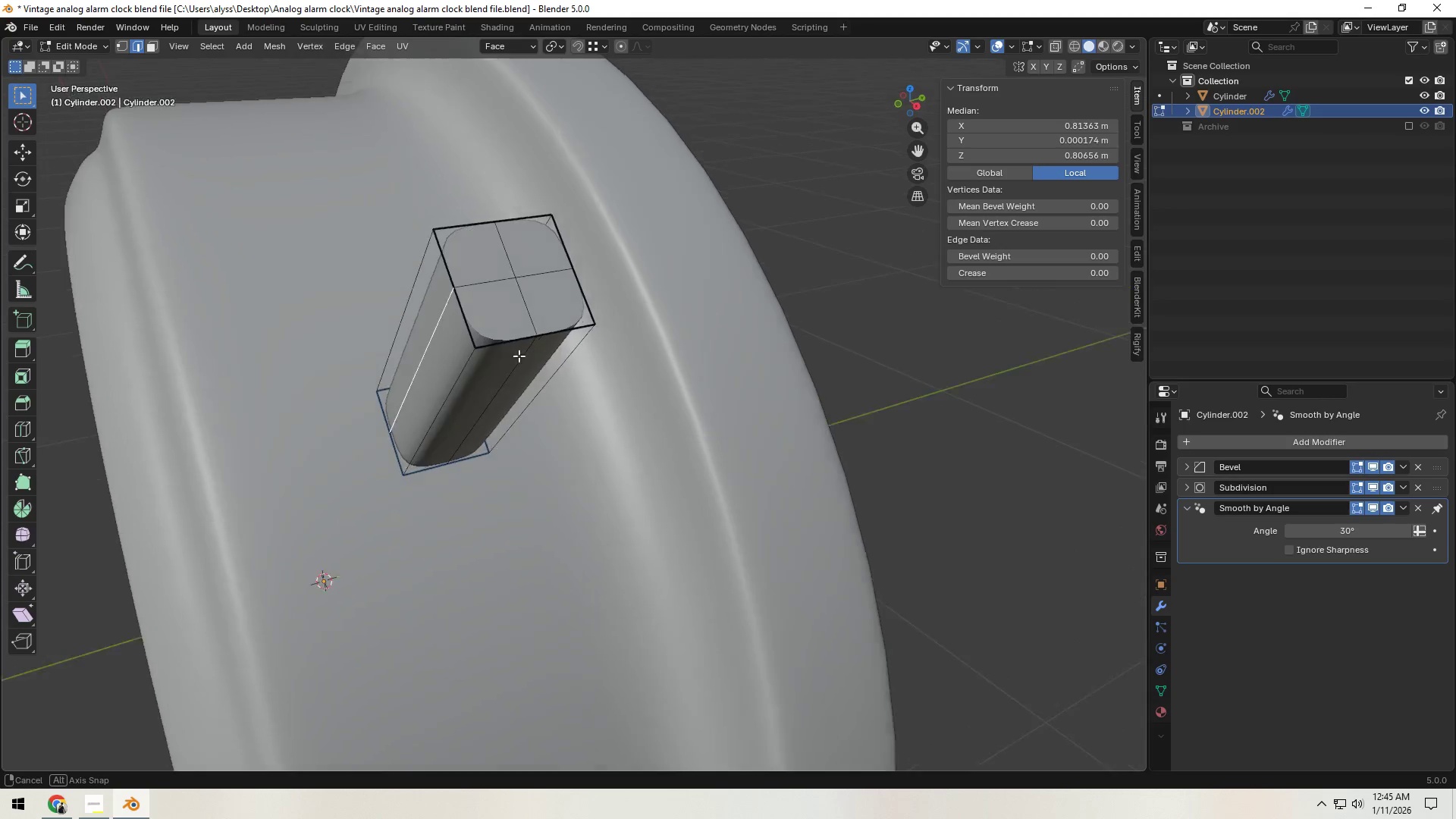 
hold_key(key=ShiftLeft, duration=0.45)
left_click([507, 356])
 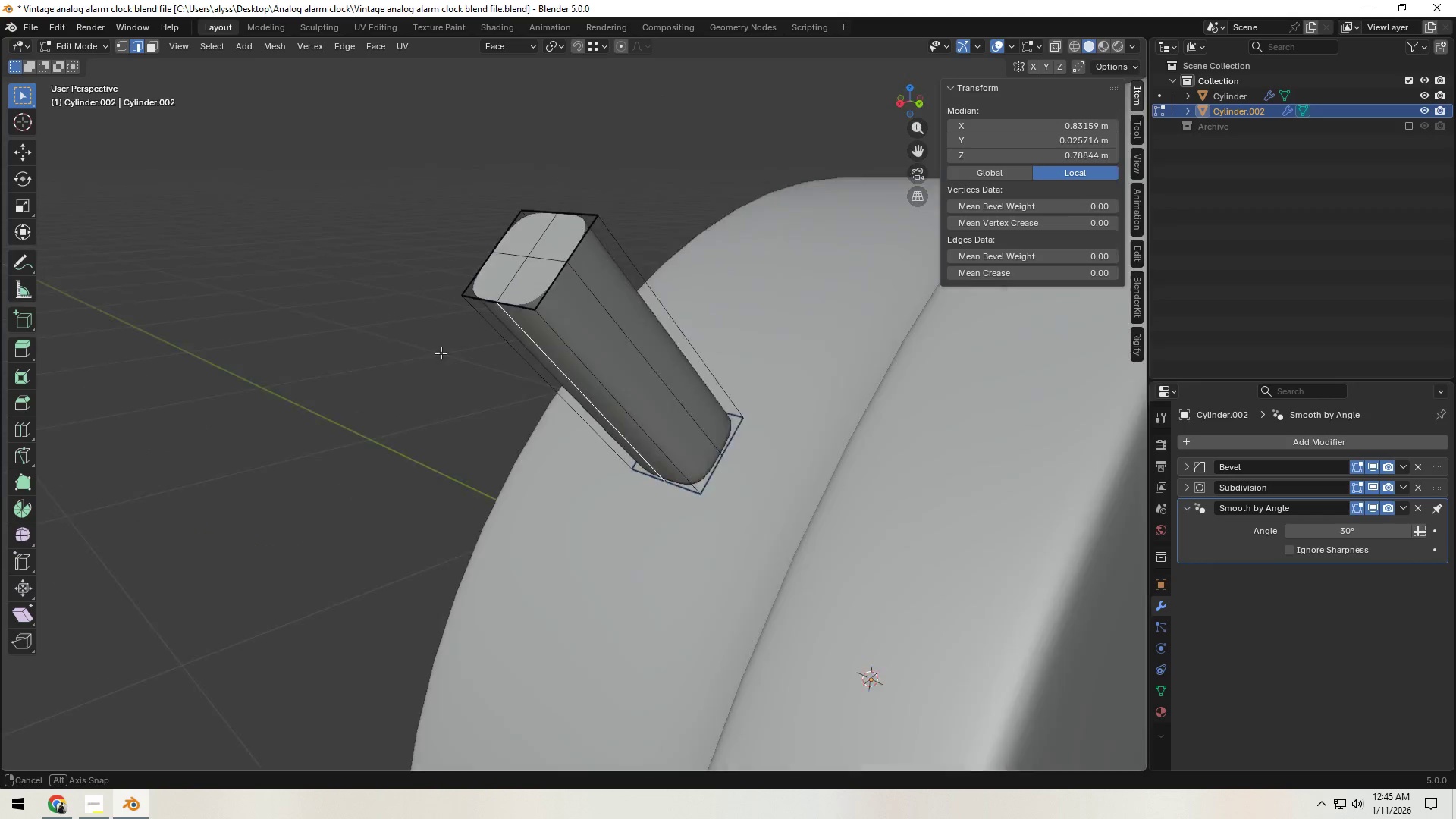 
hold_key(key=ShiftLeft, duration=0.44)
left_click([613, 326])
 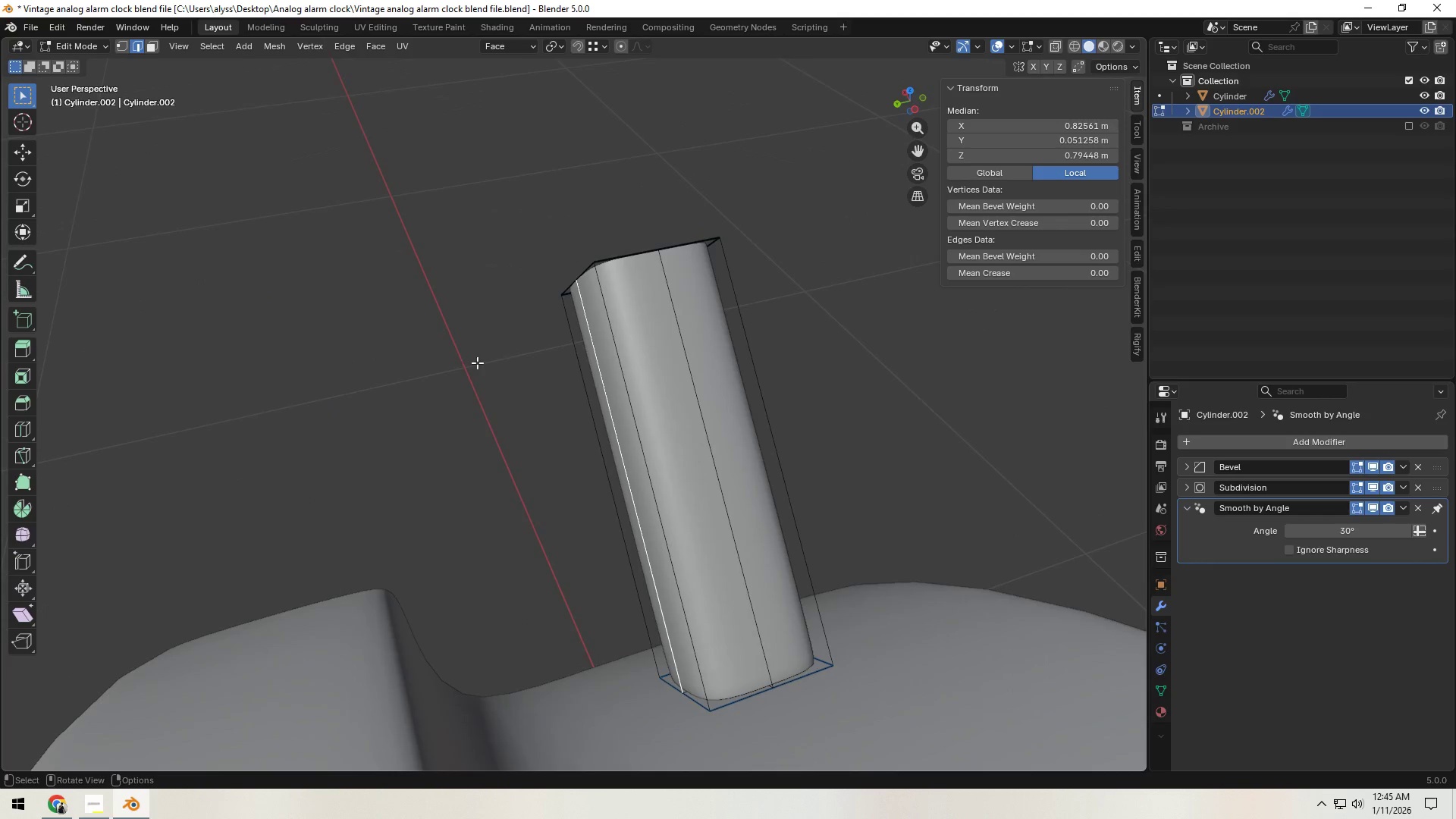 
hold_key(key=ShiftLeft, duration=0.45)
left_click([682, 356])
 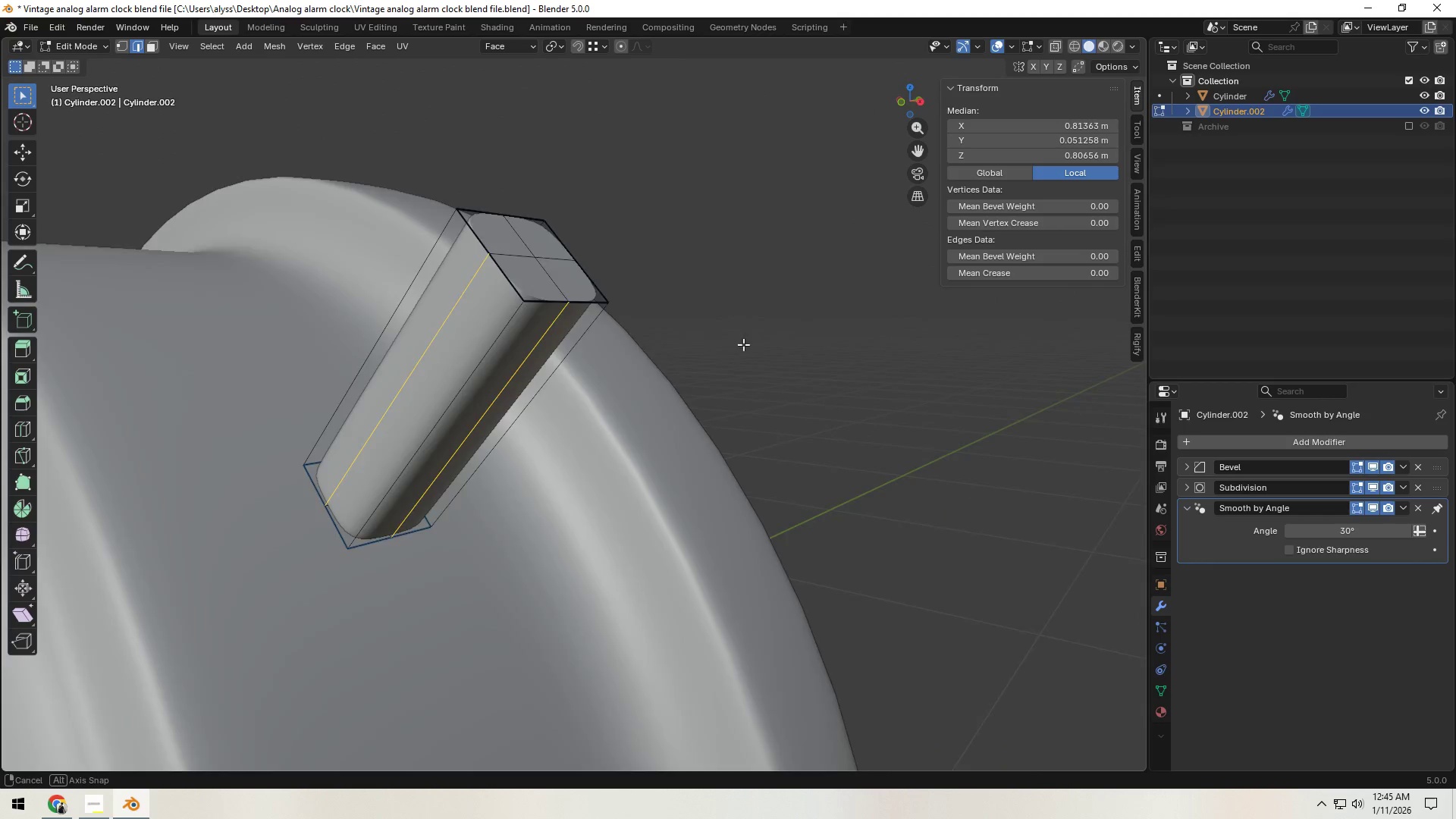 
key(Control+Z)
 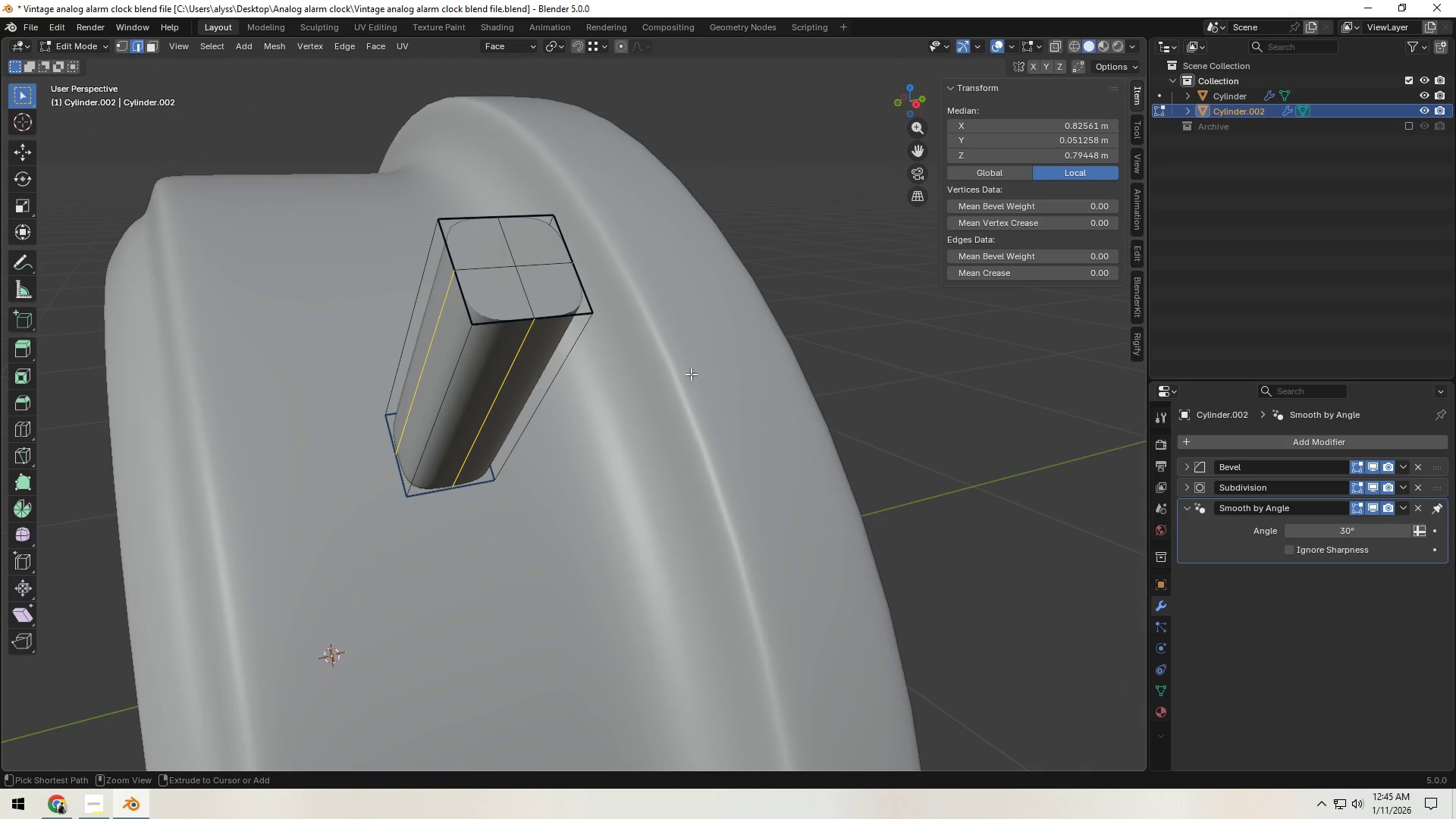 
key(Control+Z)
 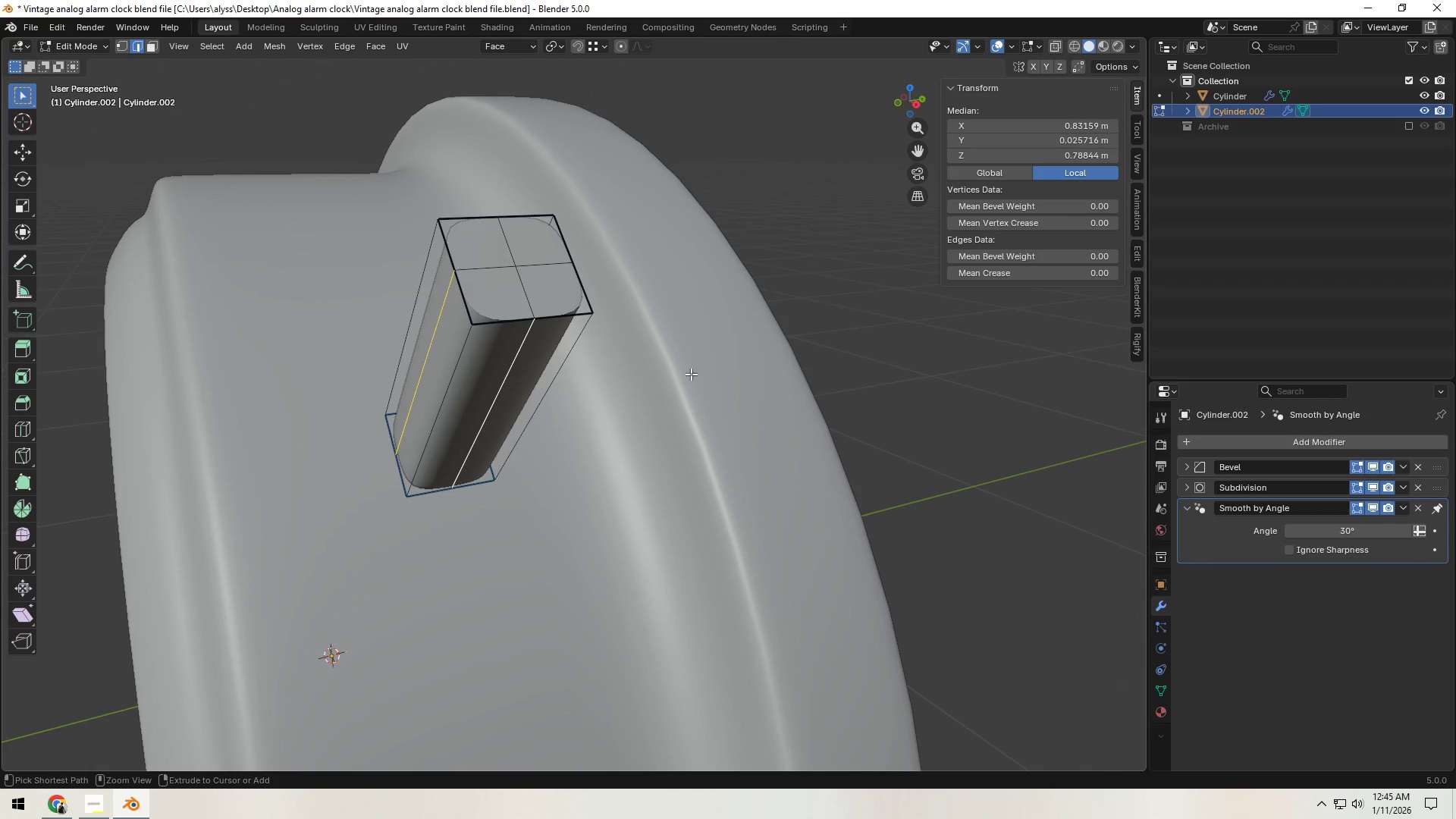 
key(Control+Z)
 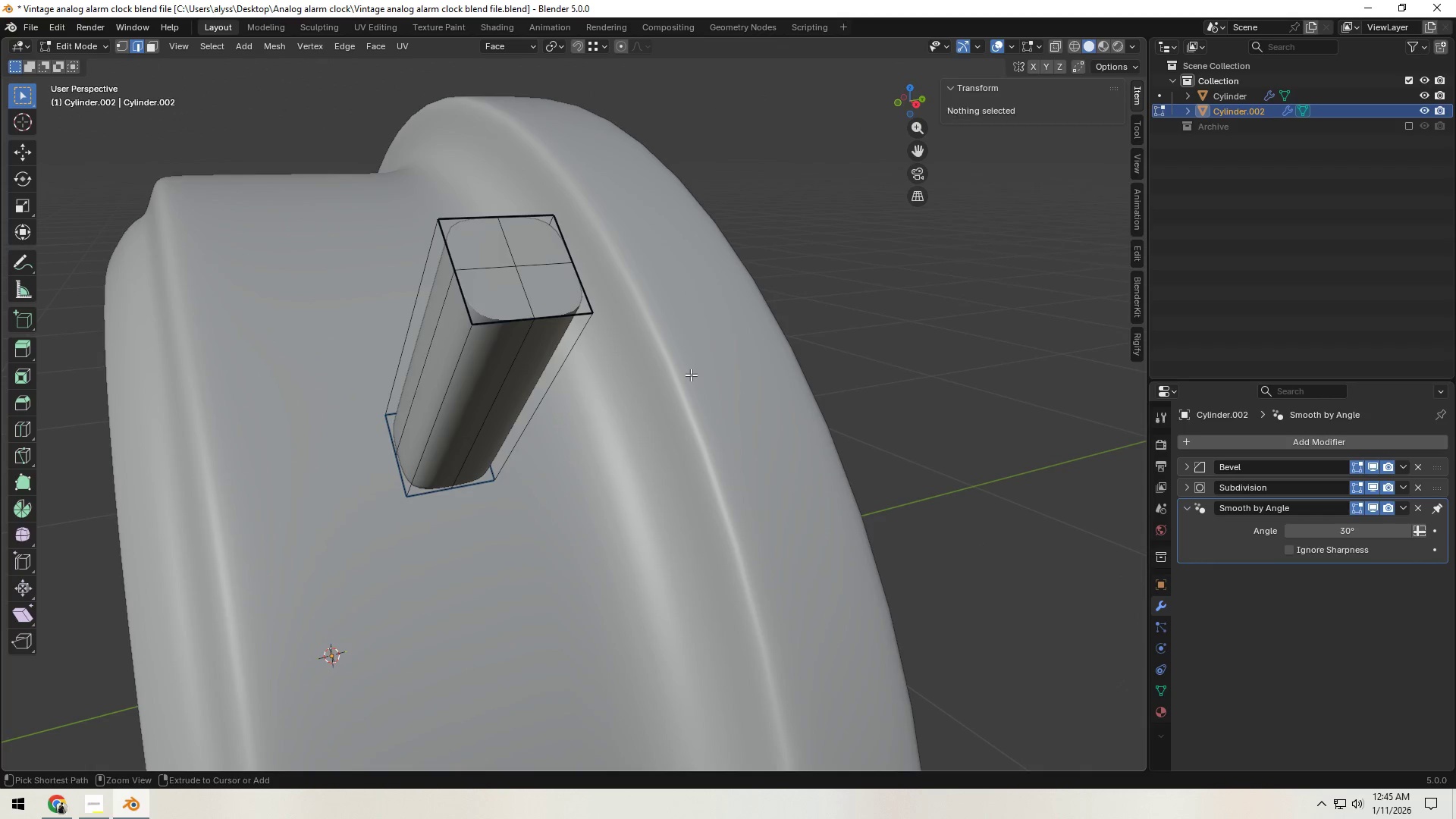 
key(Control+Z)
 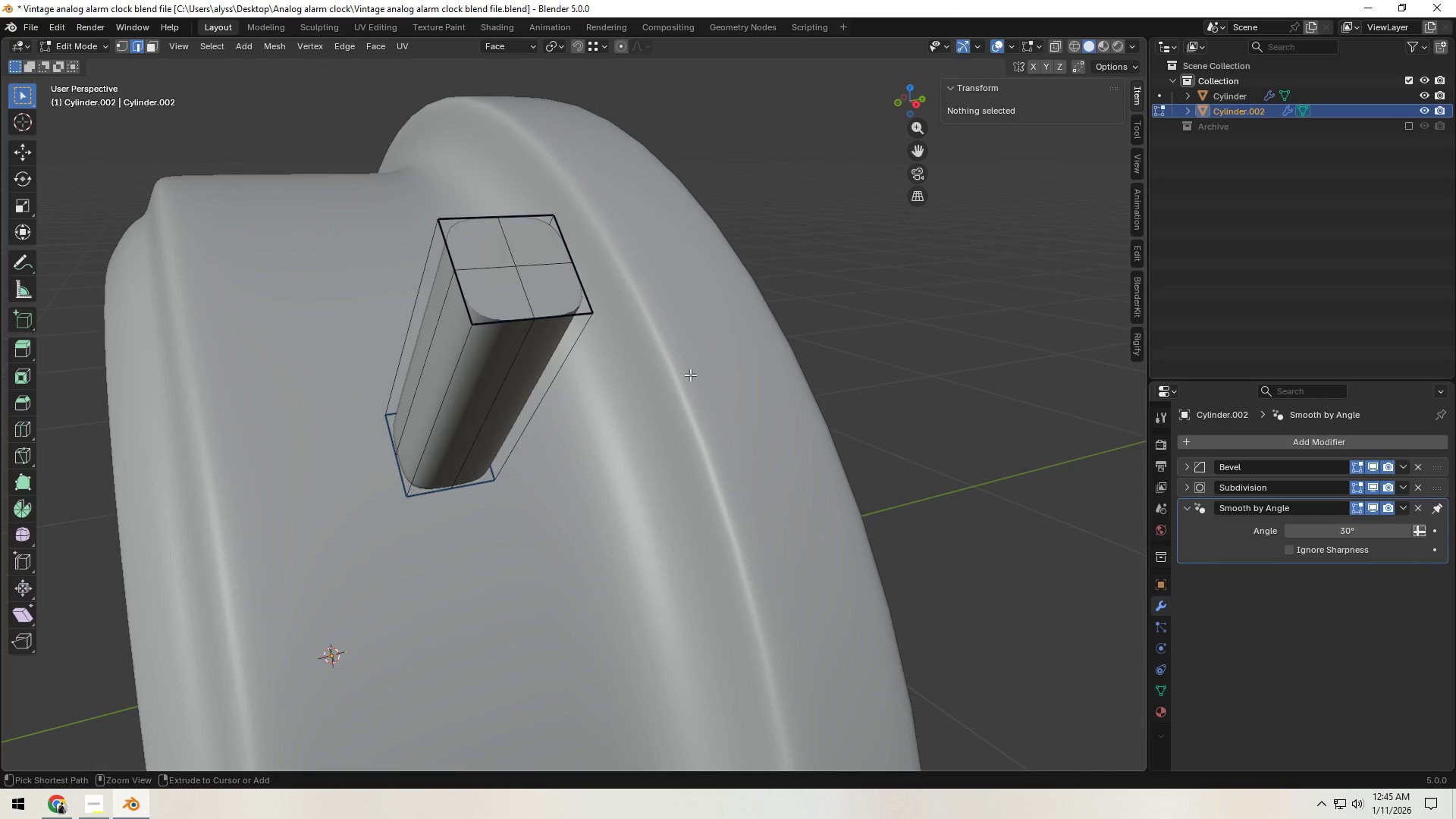 
key(Control+Z)
 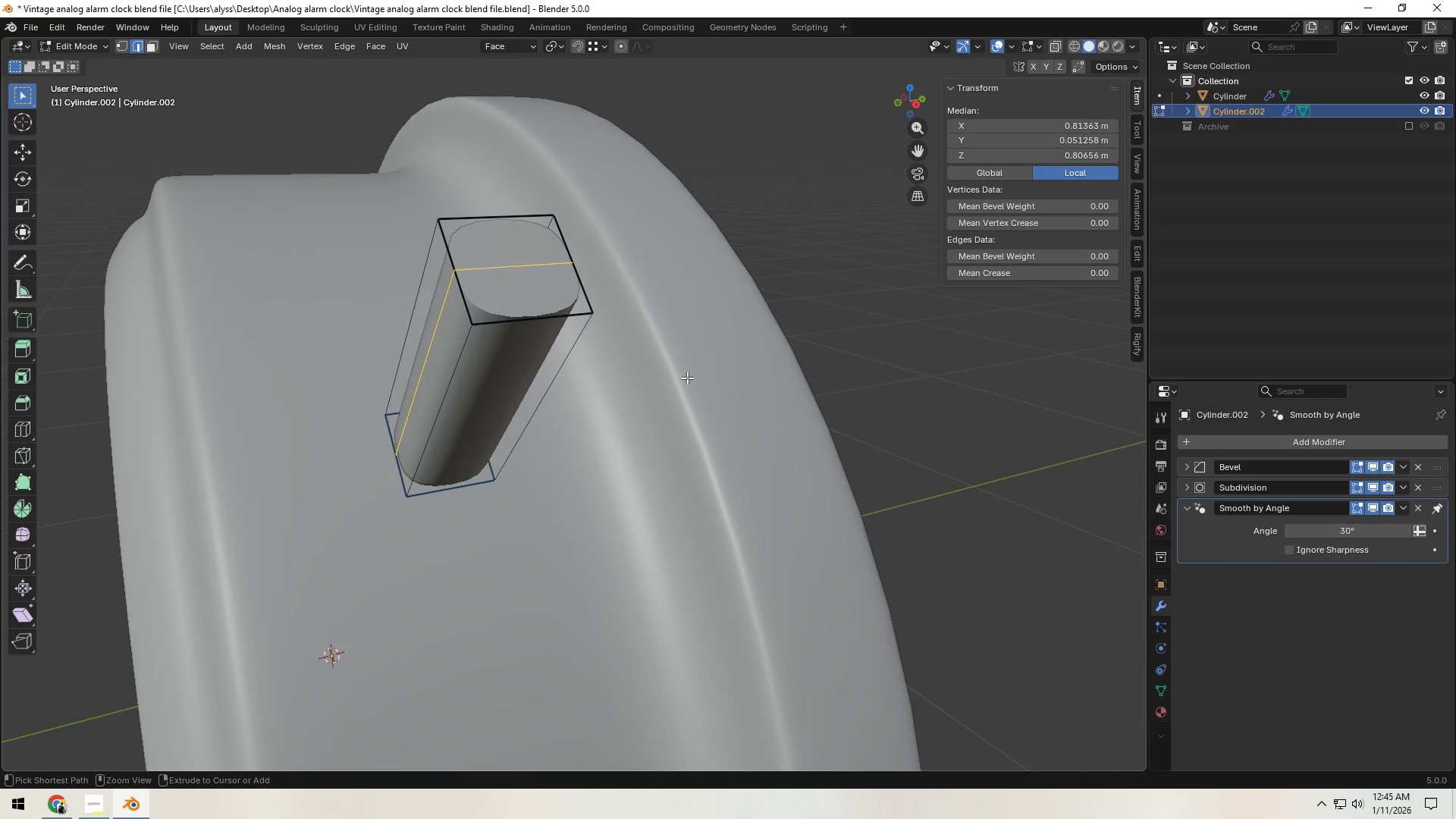 
key(Control+Z)
 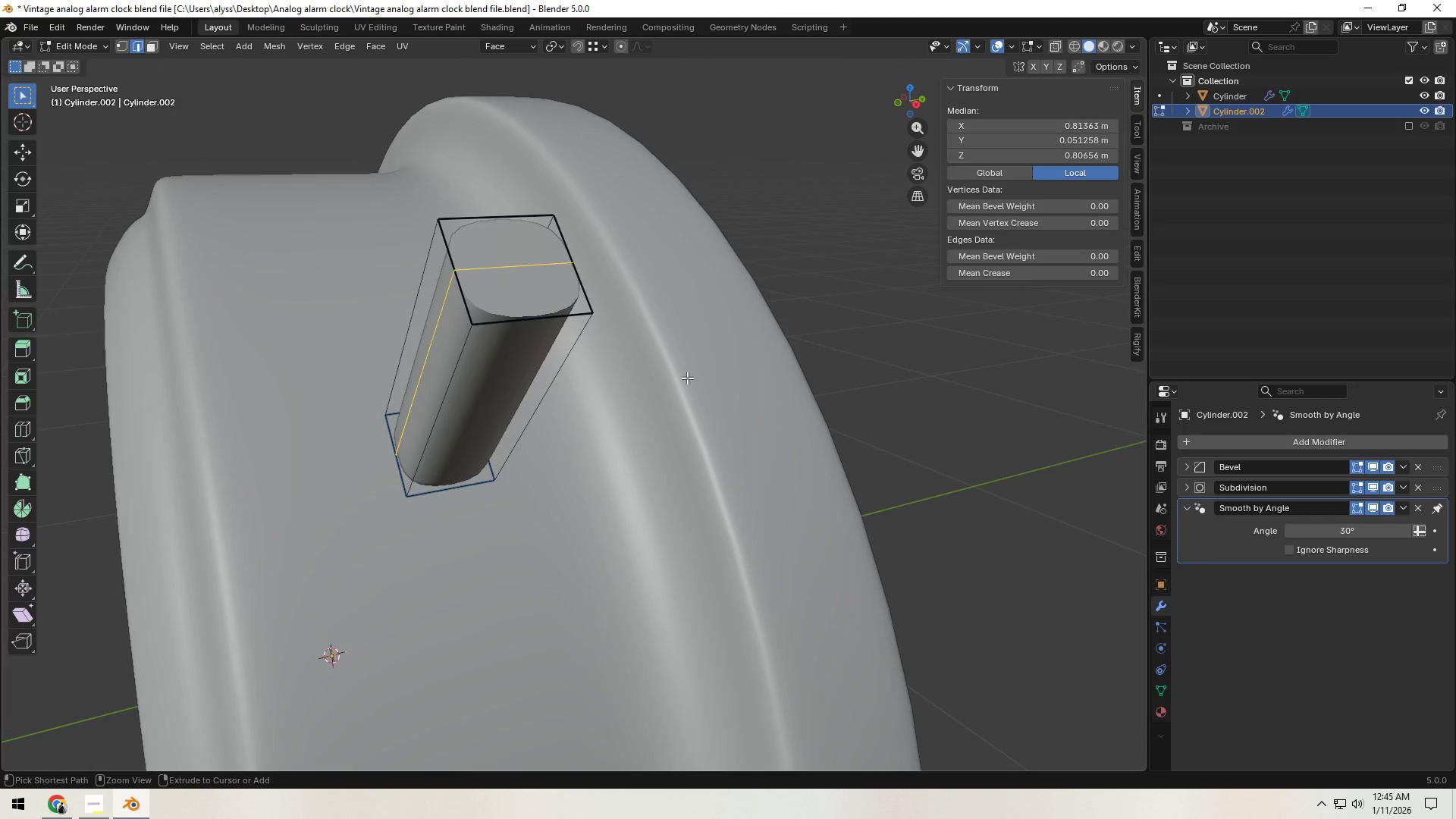 
key(Control+Z)
 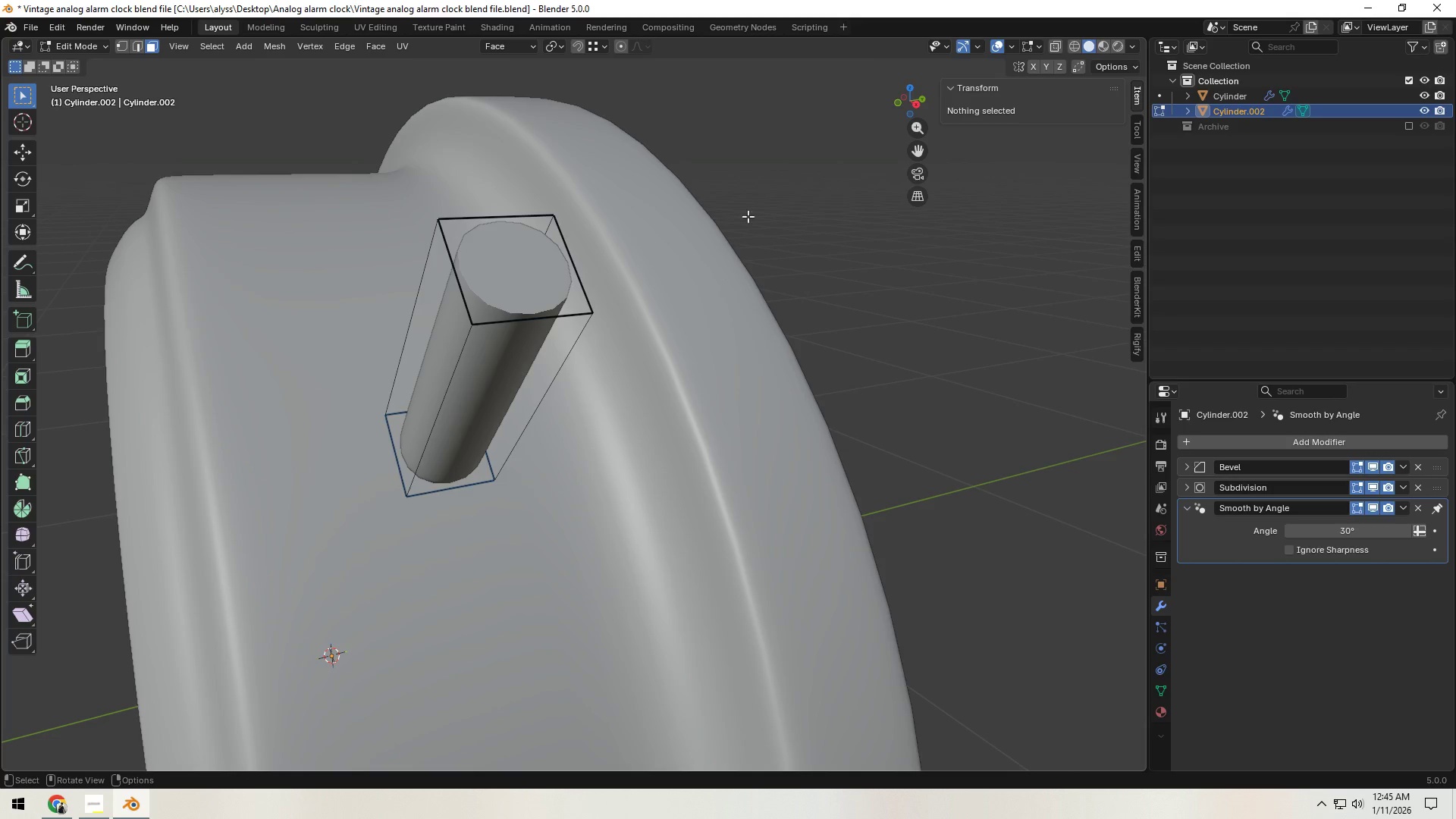 
left_click([783, 193])
 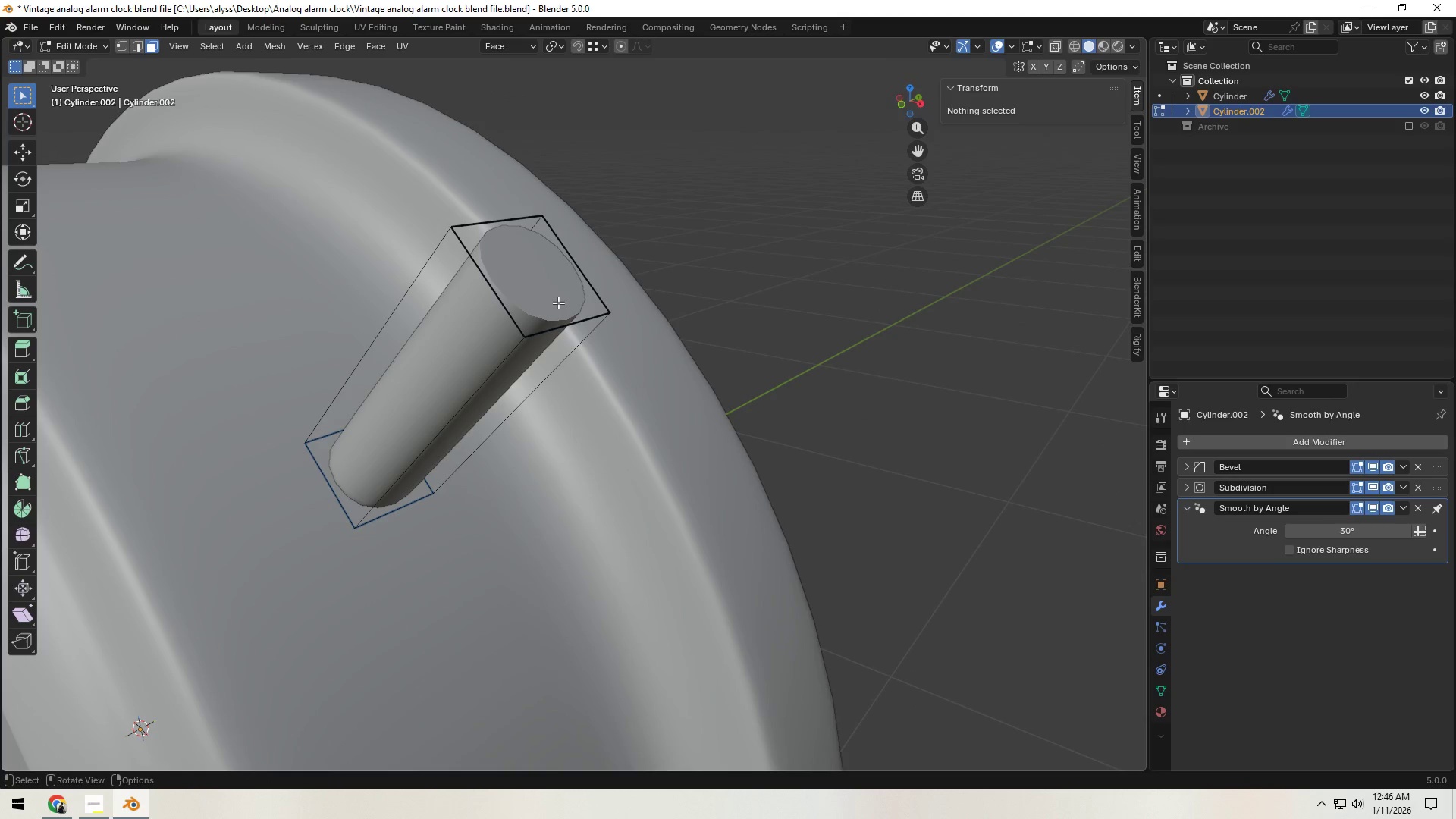 
key(3)
 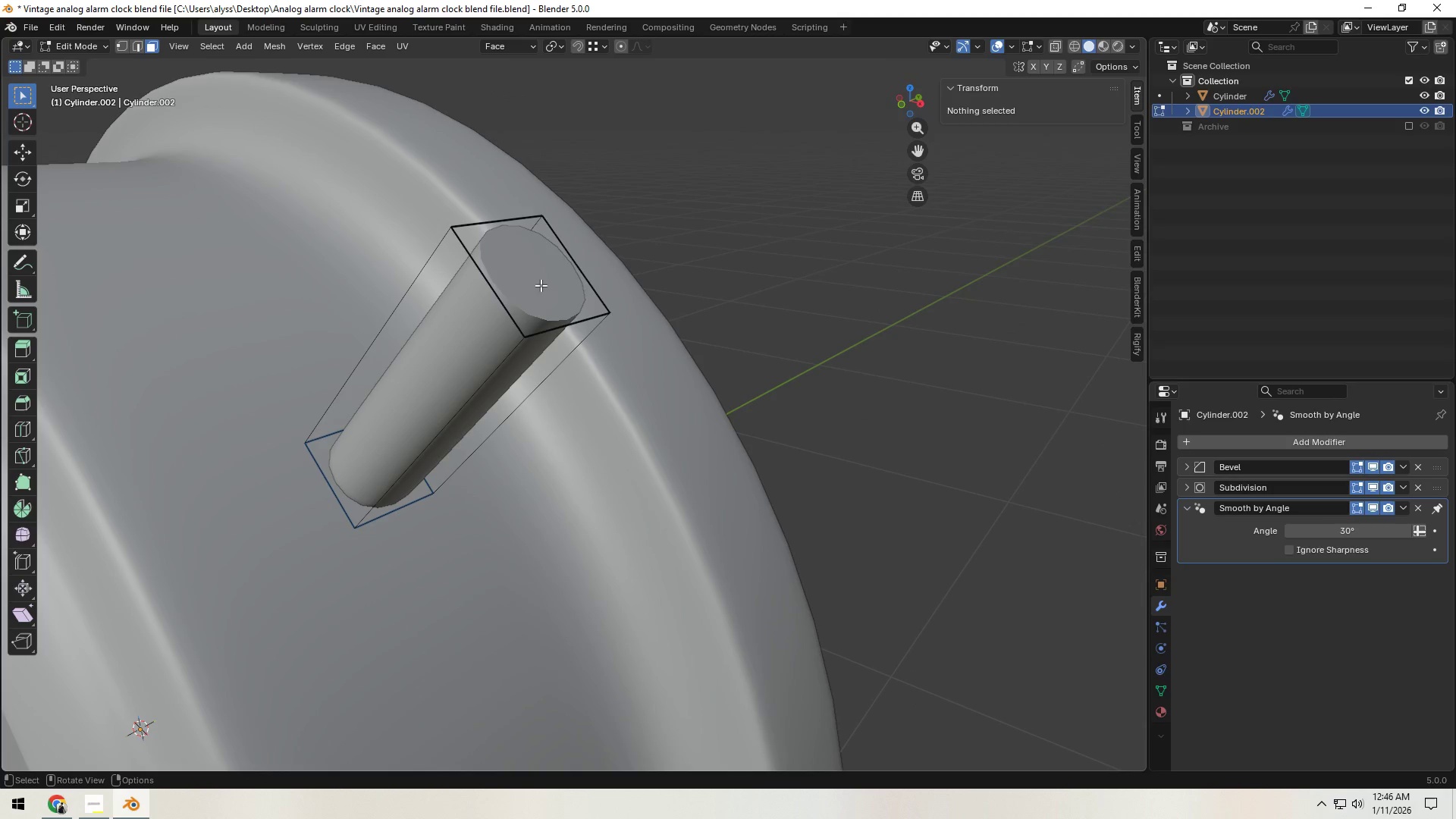 
left_click([541, 285])
 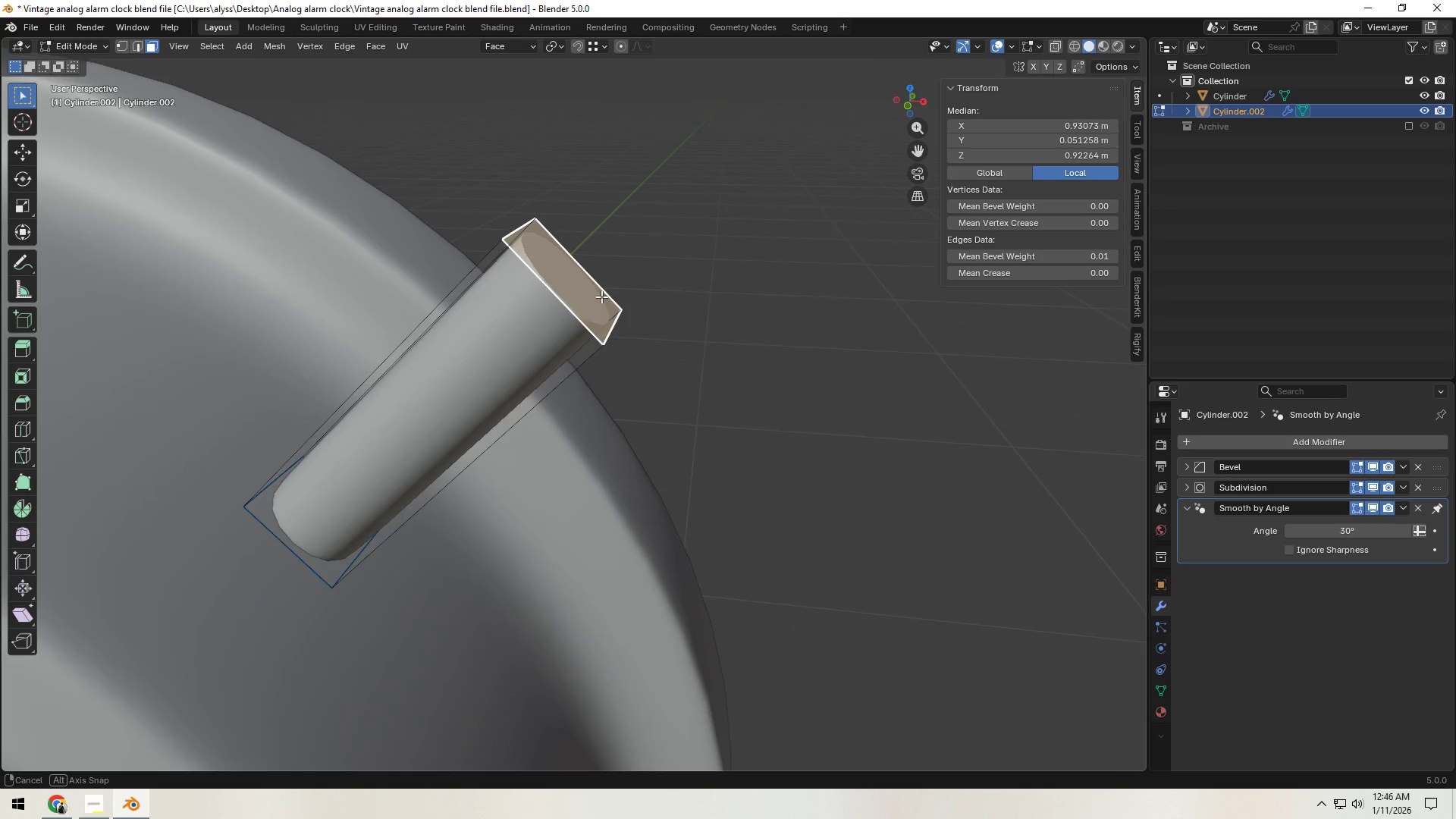 
key(Shift+D)
 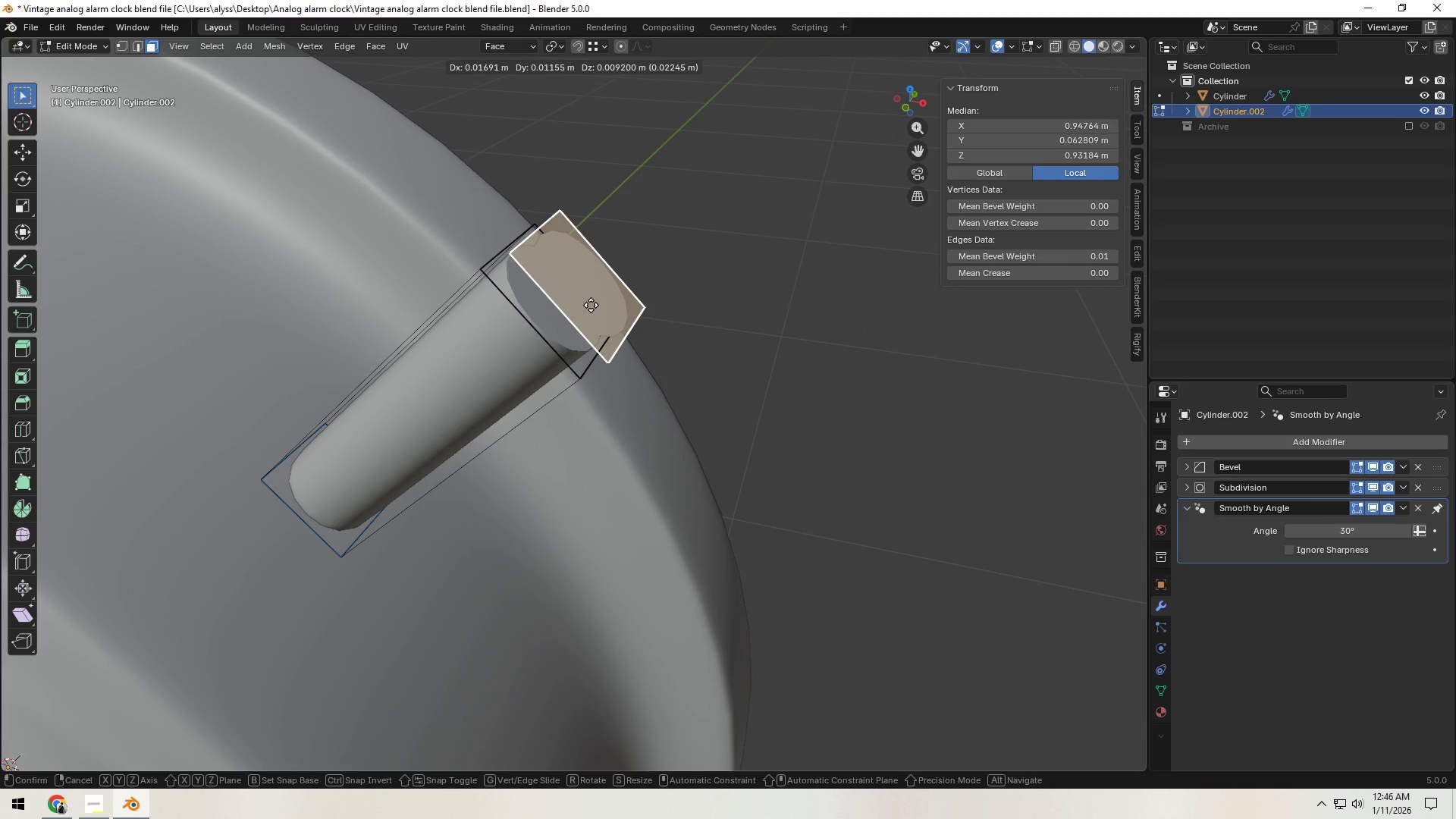 
right_click([591, 305])
 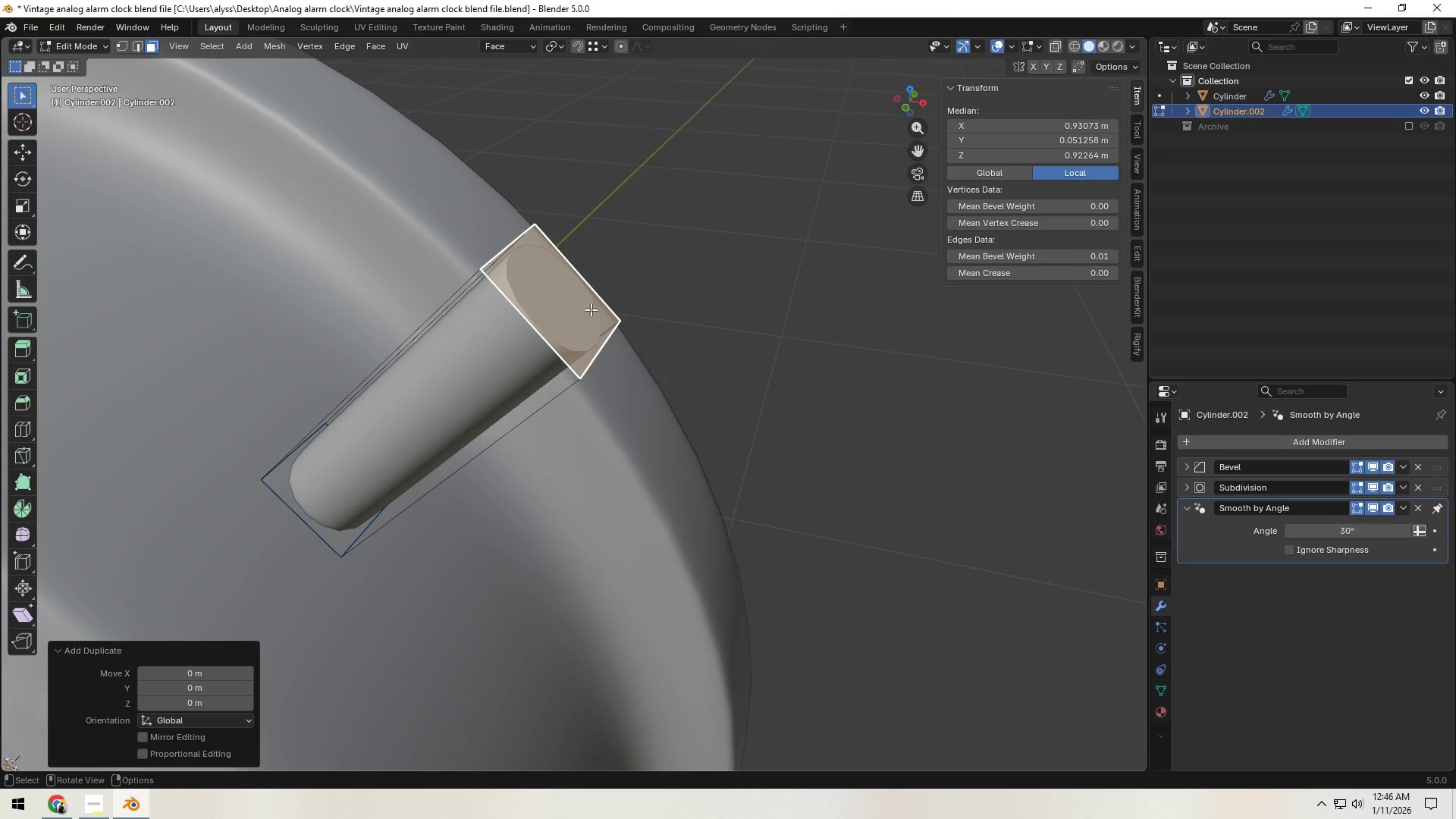 
key(P)
 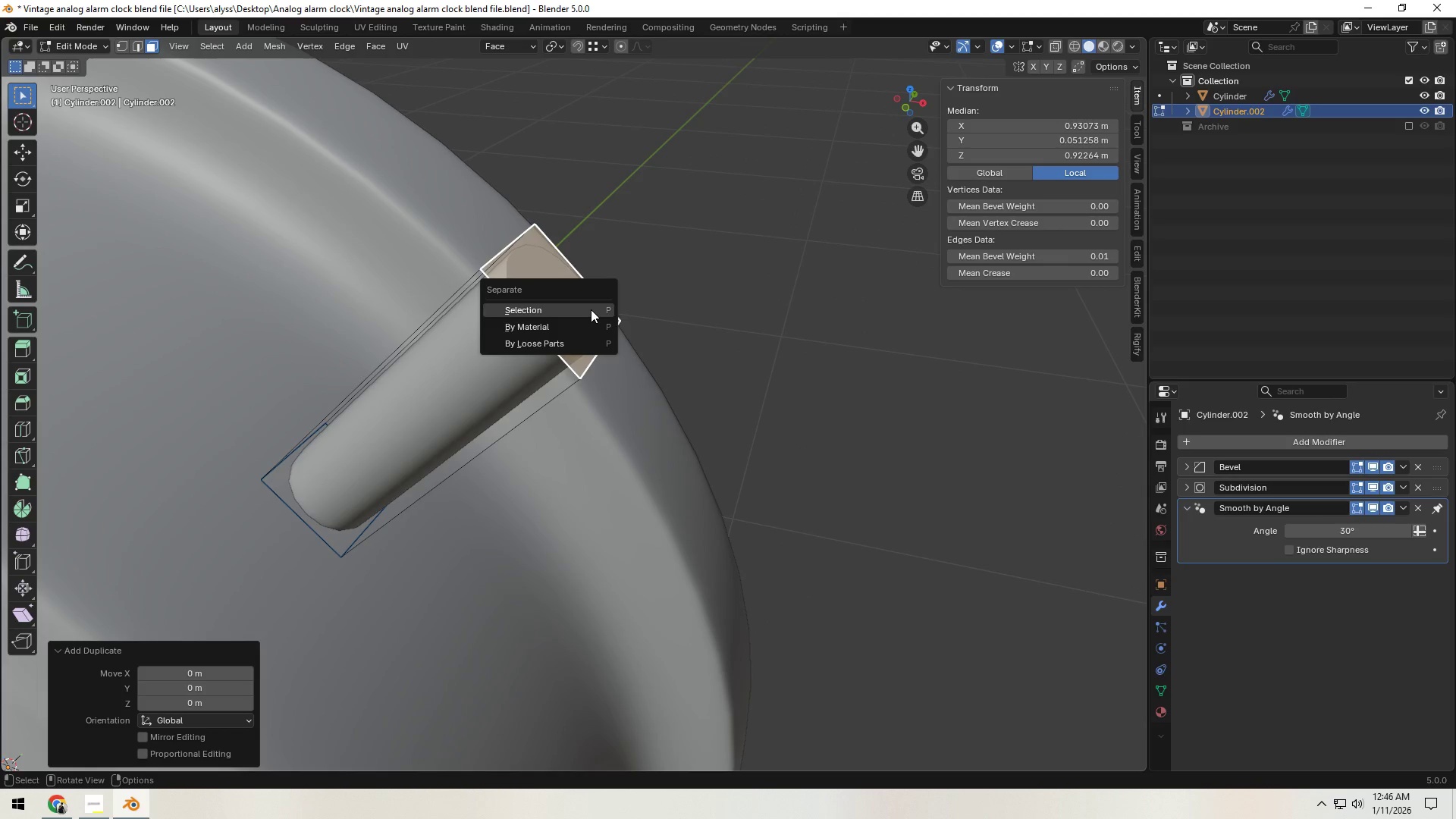 
left_click([591, 309])
 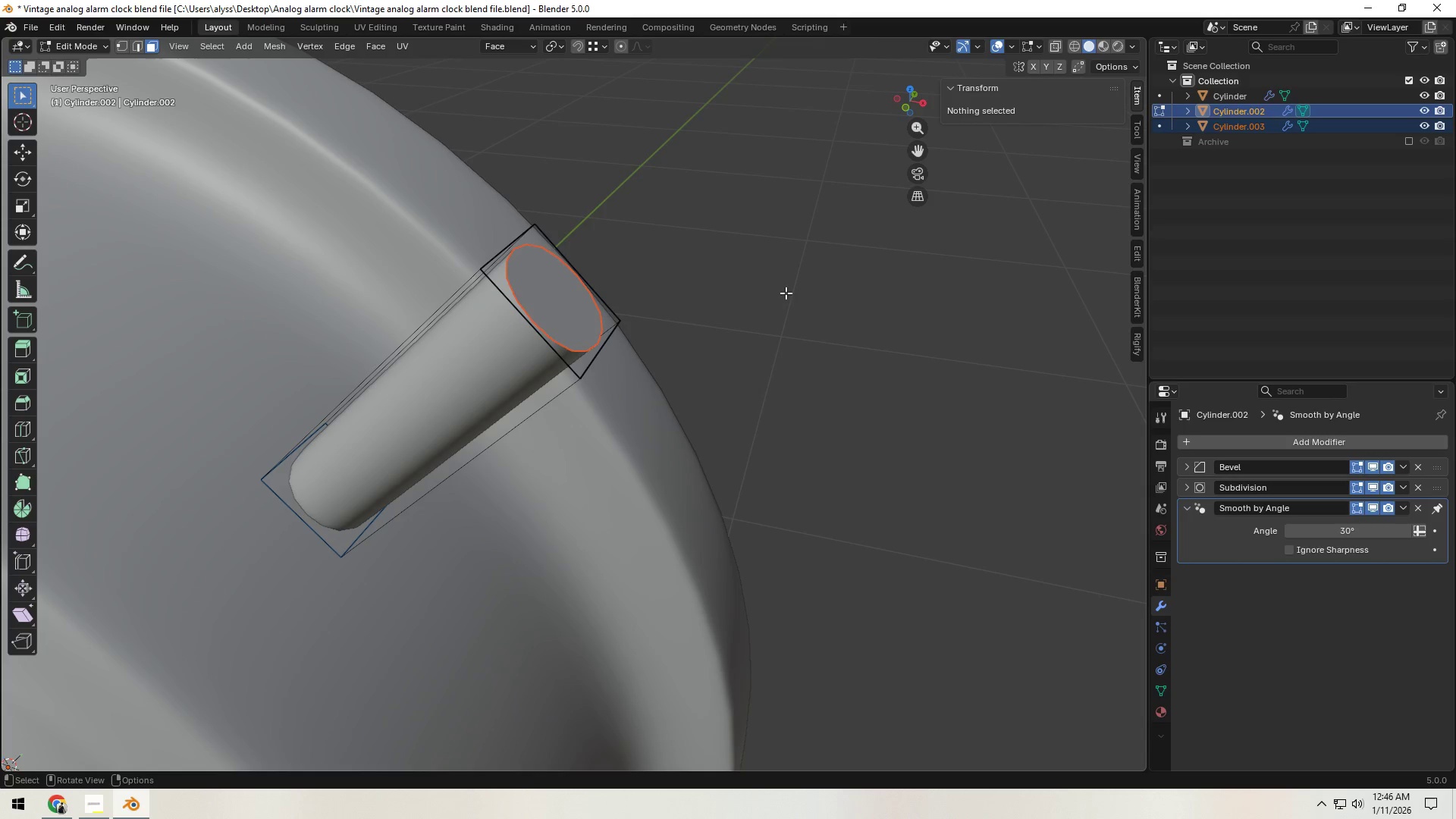 
left_click([786, 293])
 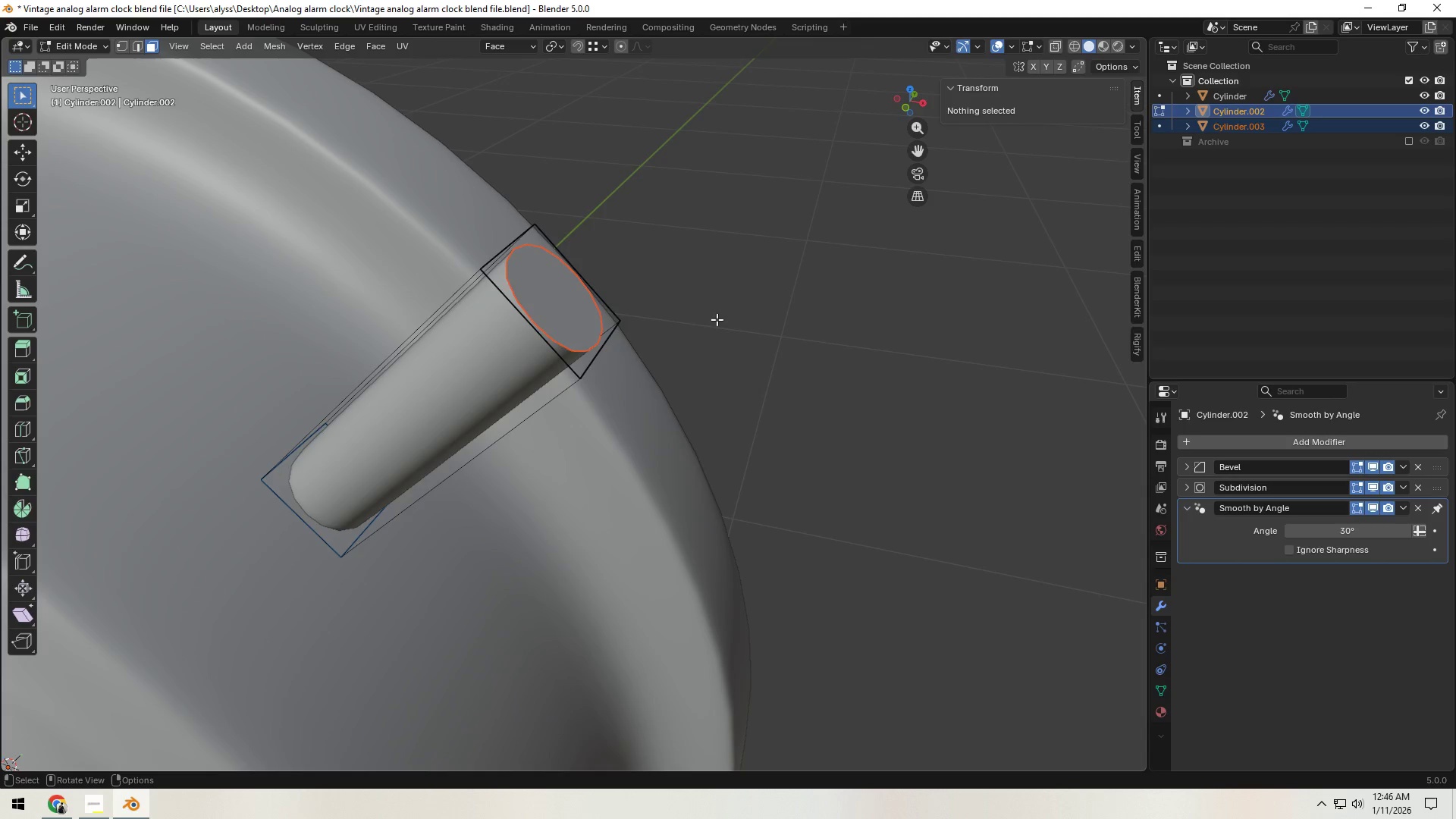 
key(Tab)
 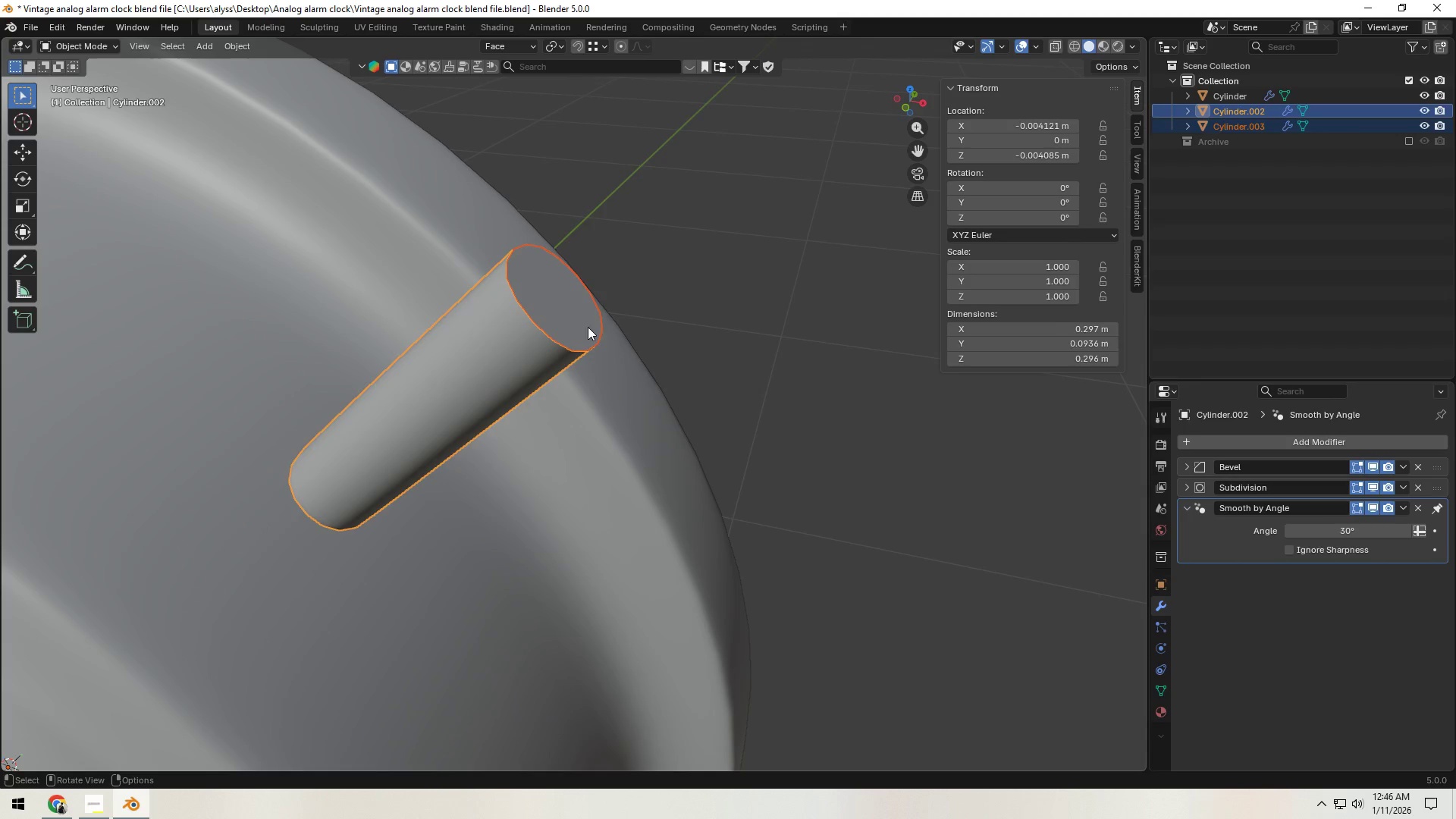 
left_click([561, 319])
 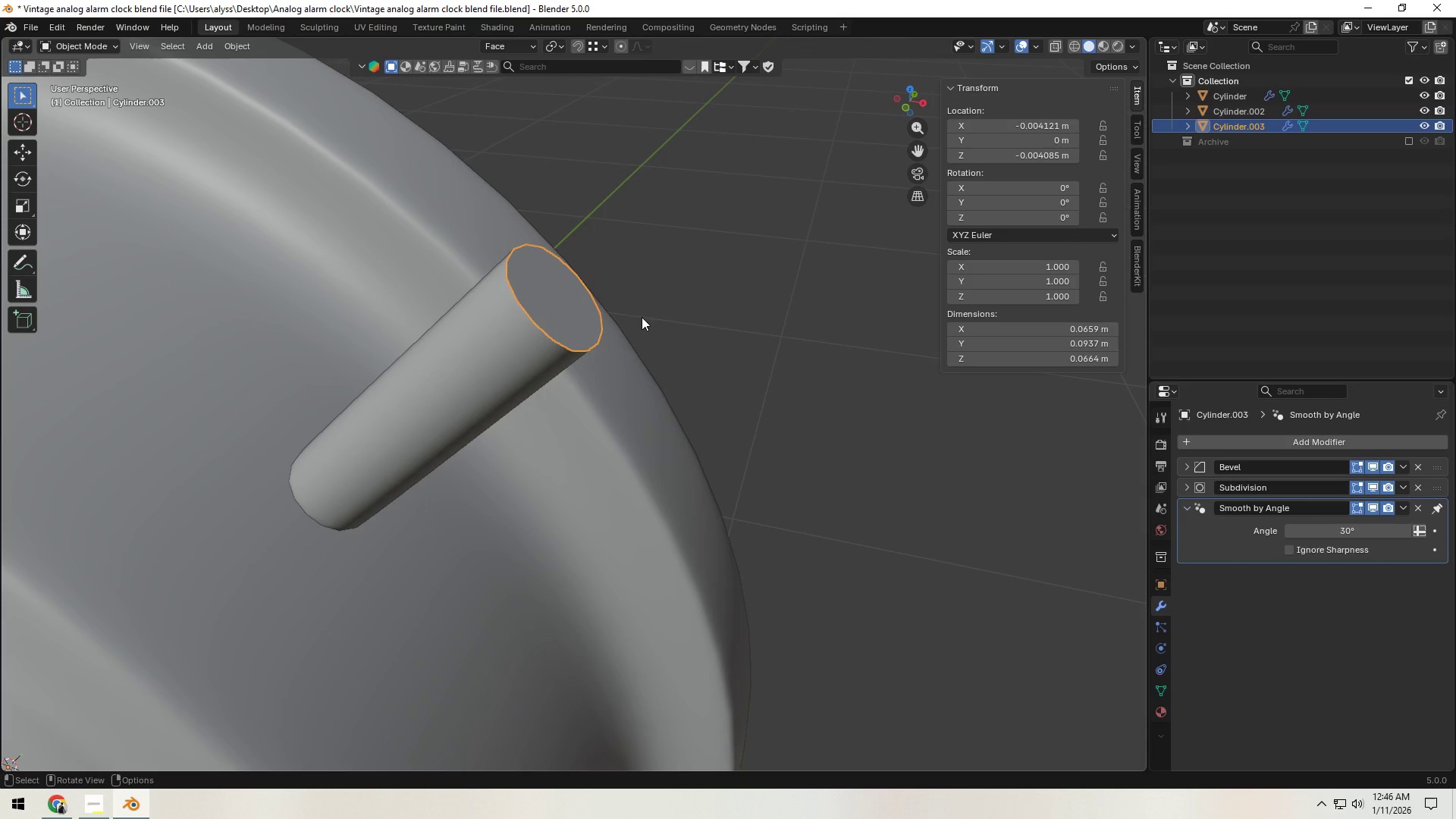 
type([F2]bell)
 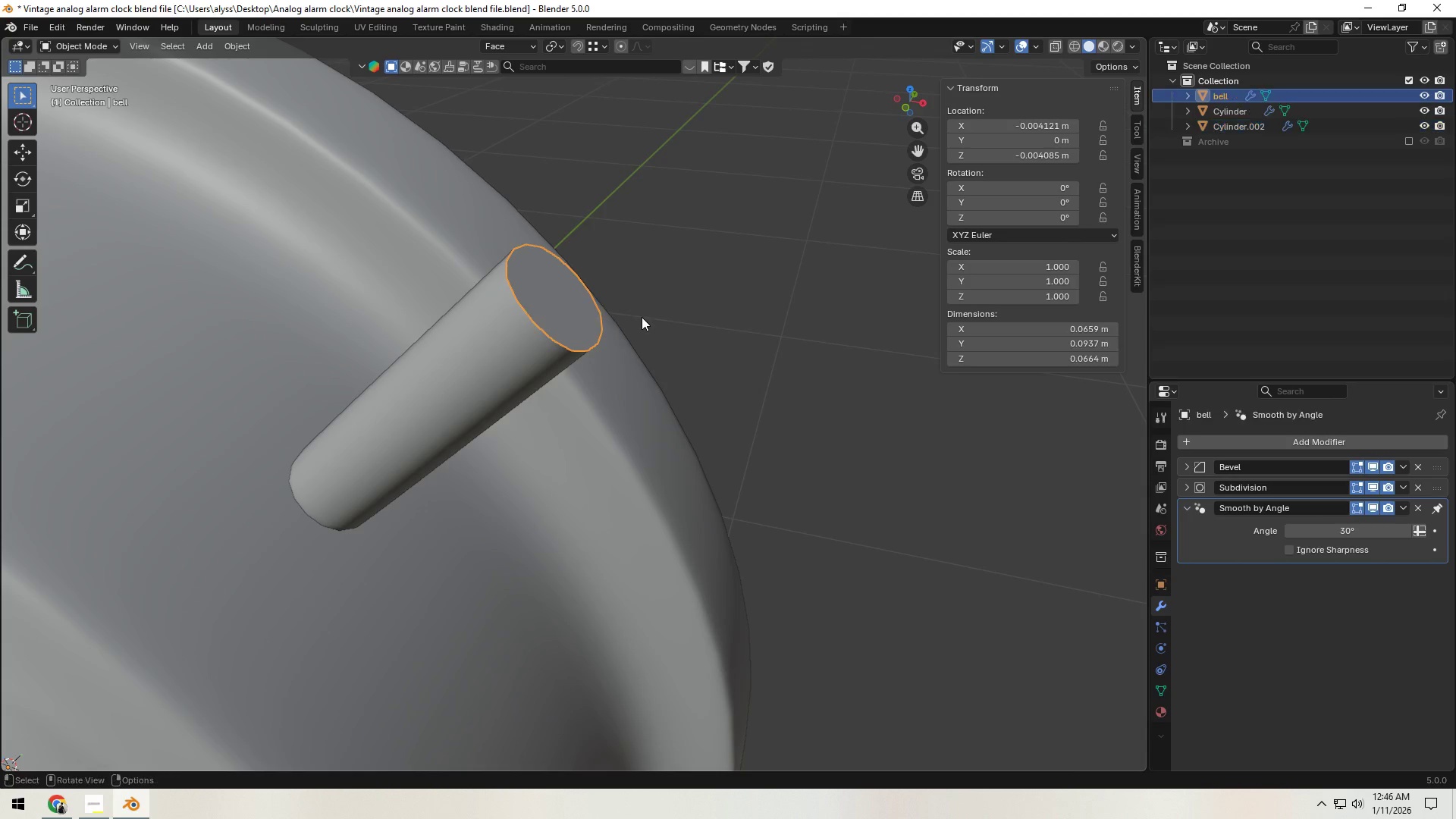 
key(Enter)
 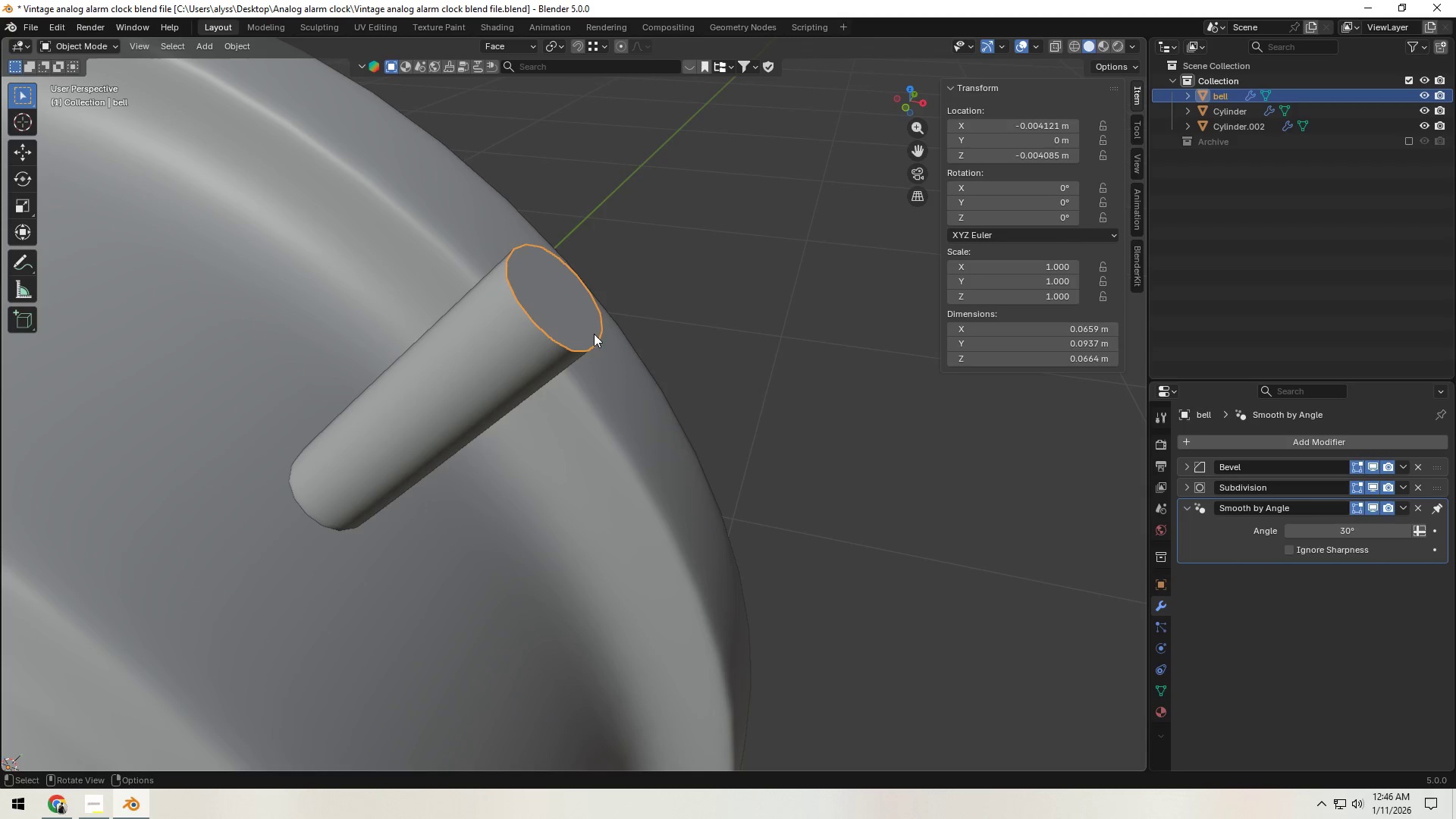 
left_click([582, 330])
 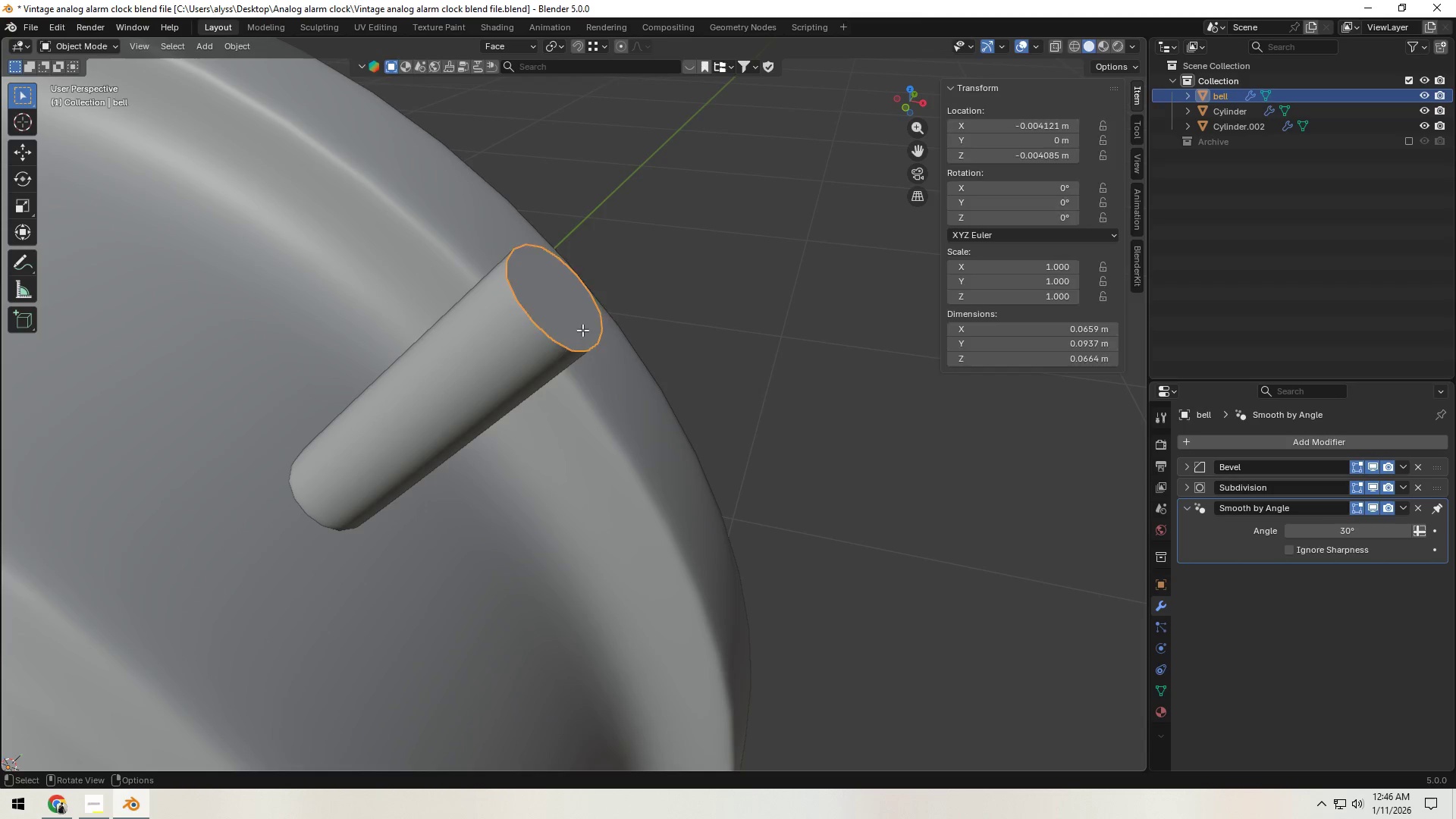 
key(Tab)
 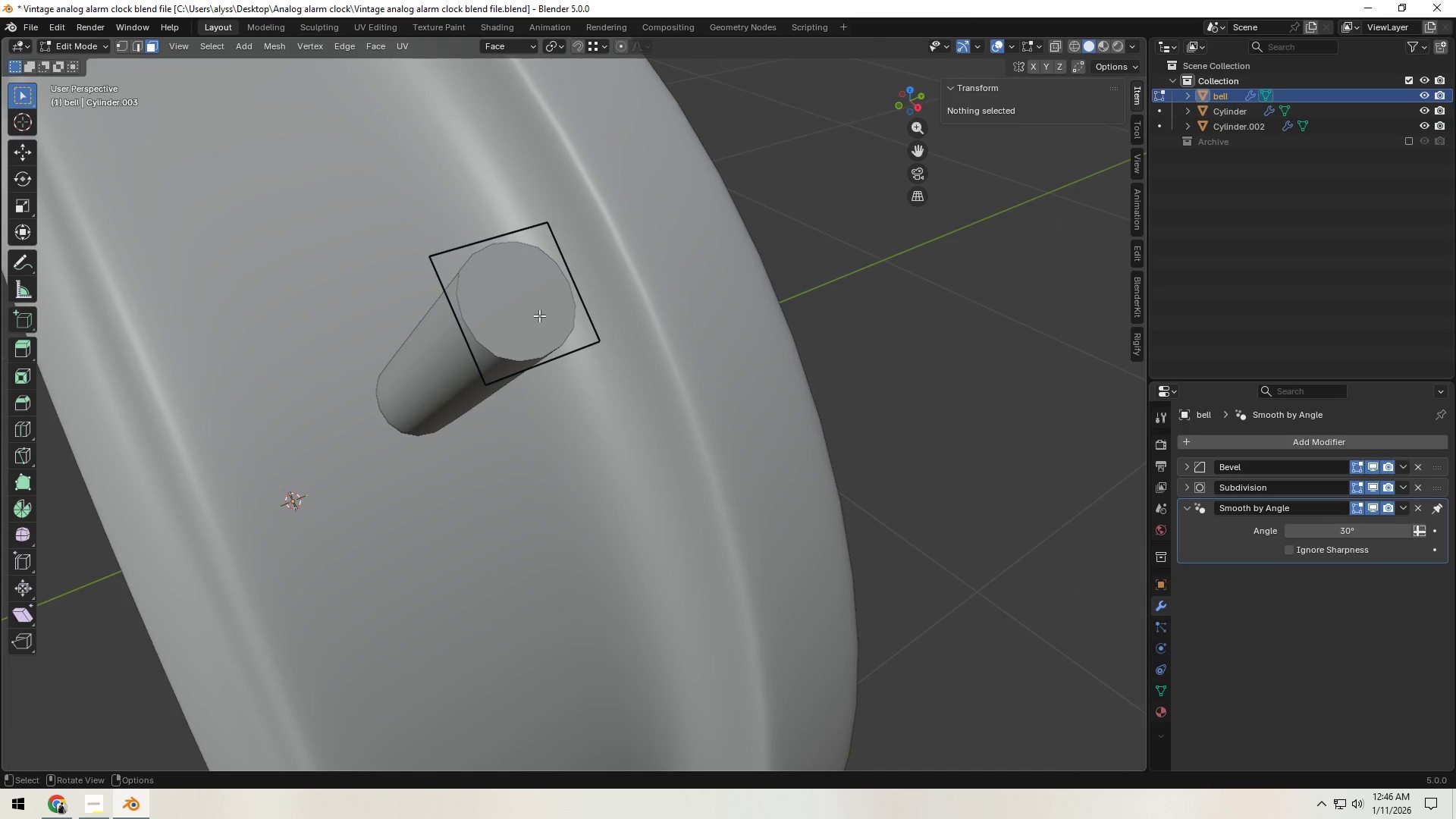 
key(Control+ControlLeft)
 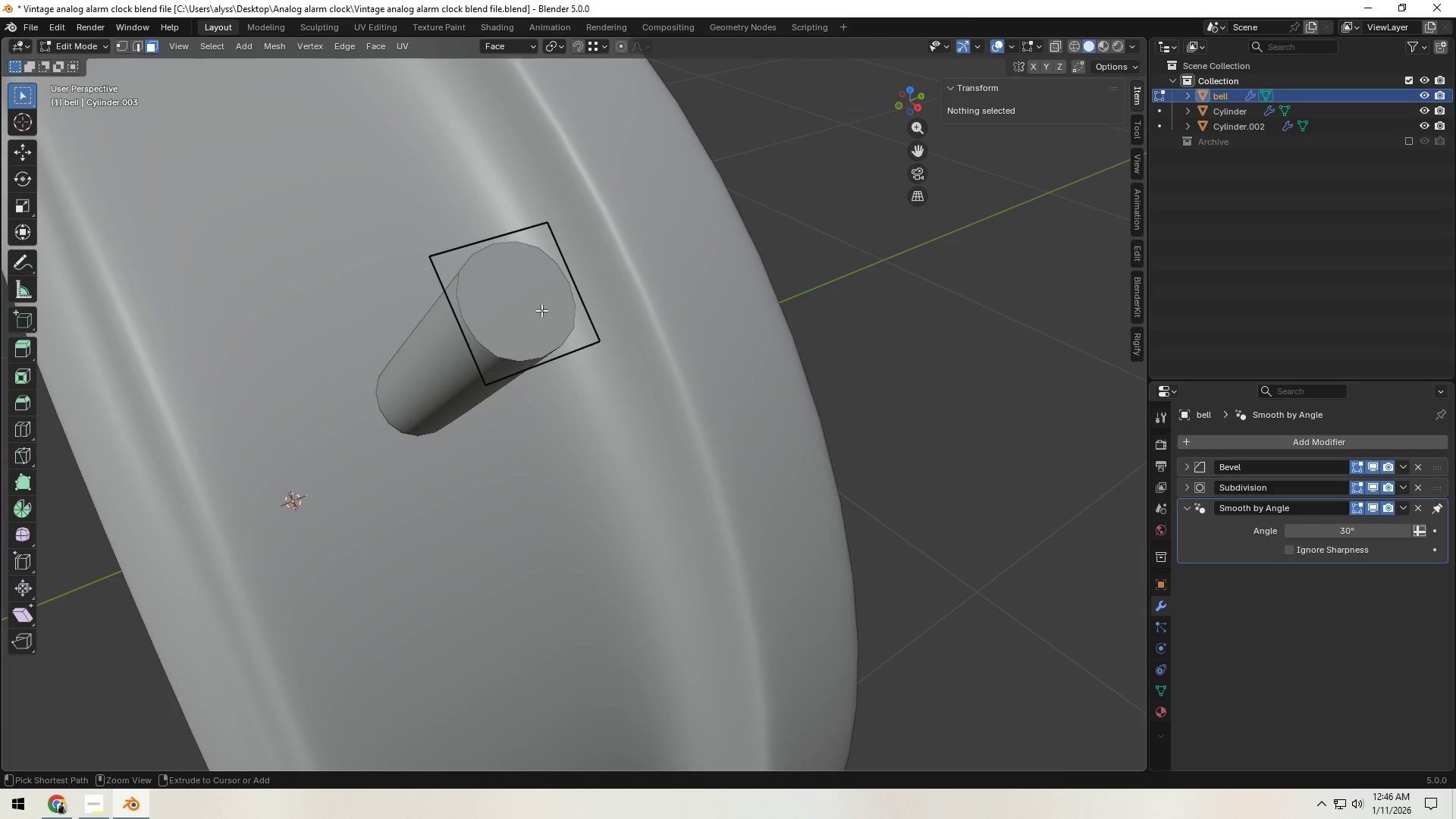 
key(Control+R)
 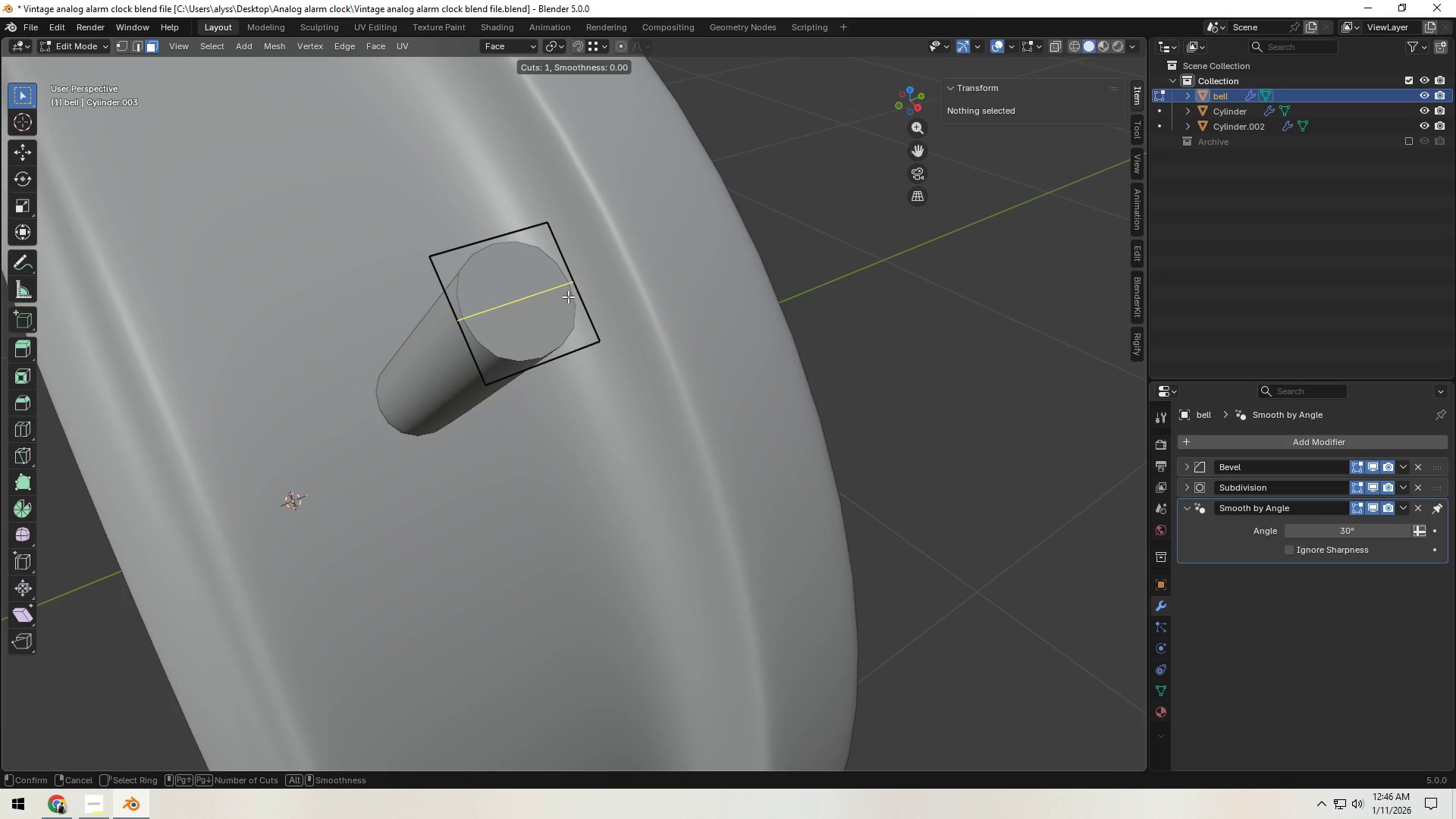 
right_click([568, 297])
 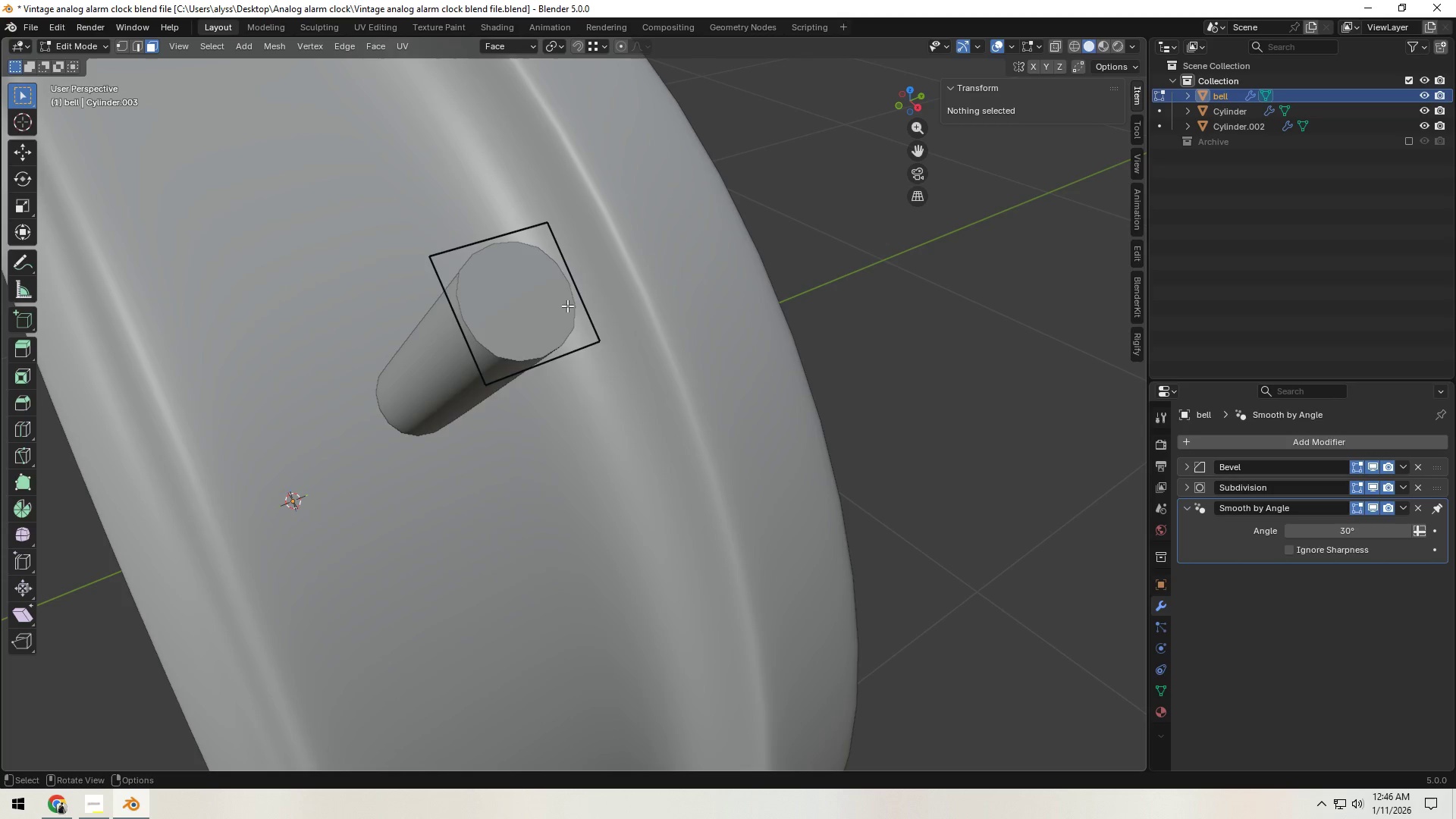 
right_click([567, 306])
 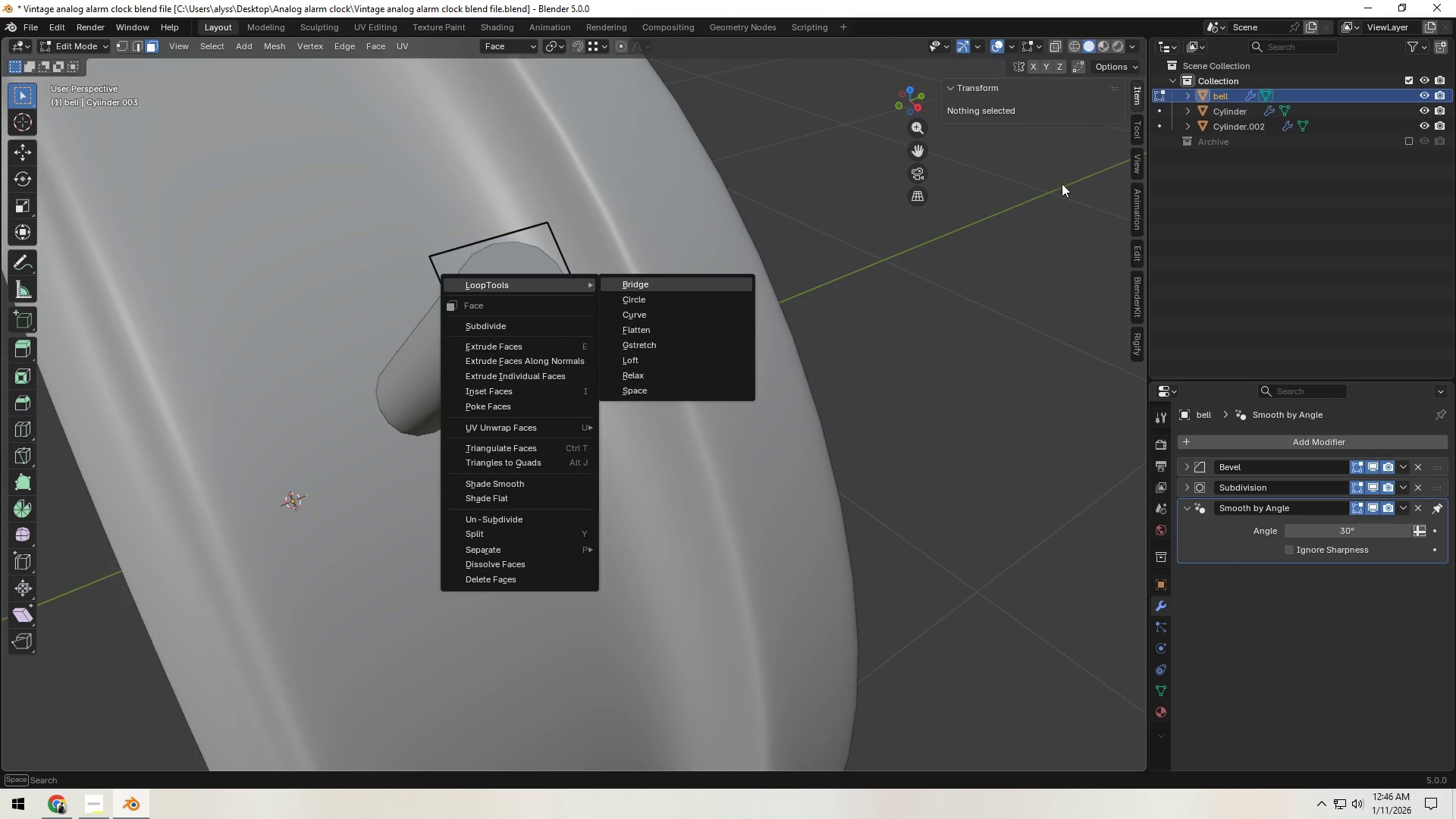 
type(223)
 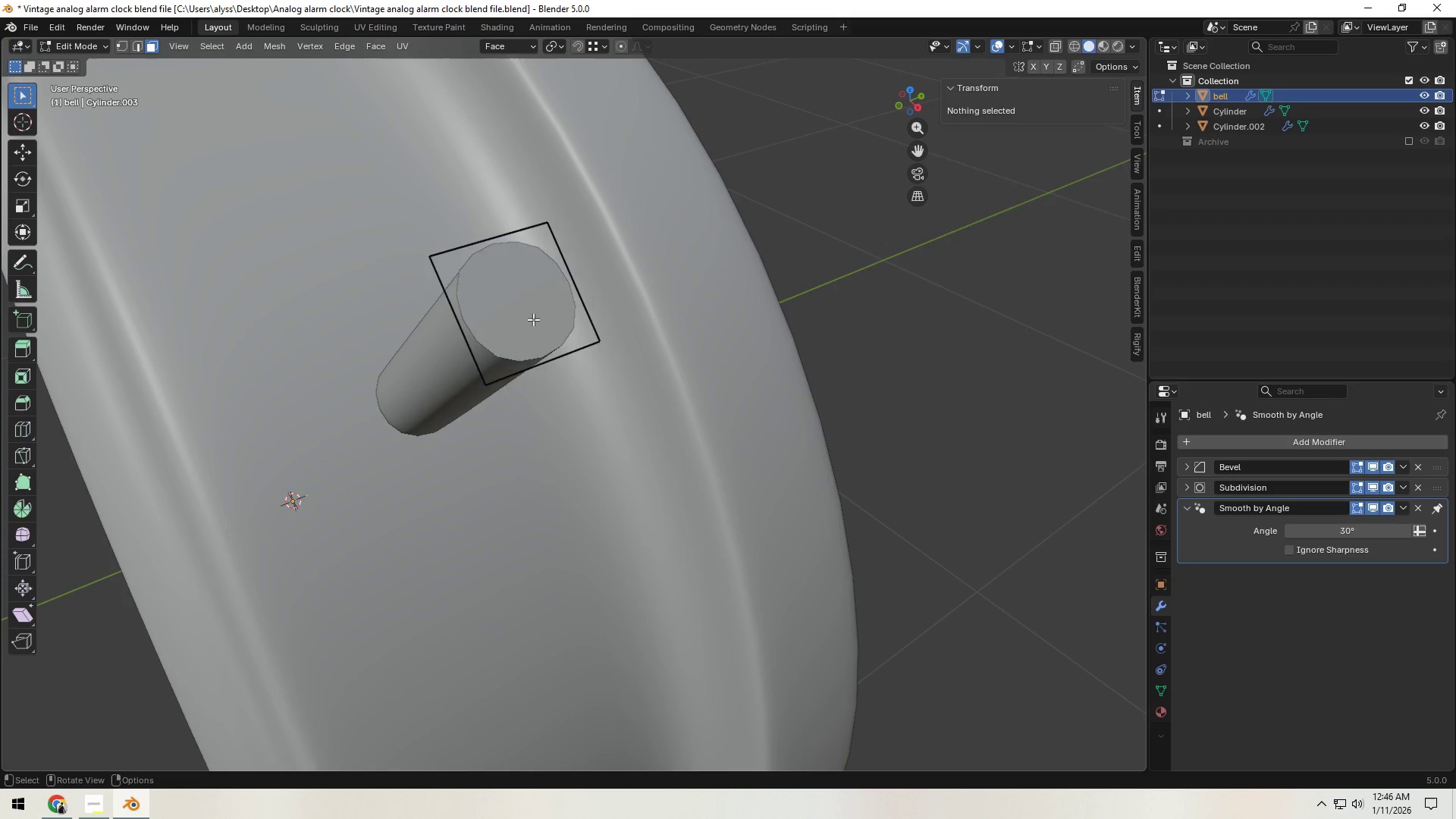 
left_click([533, 319])
 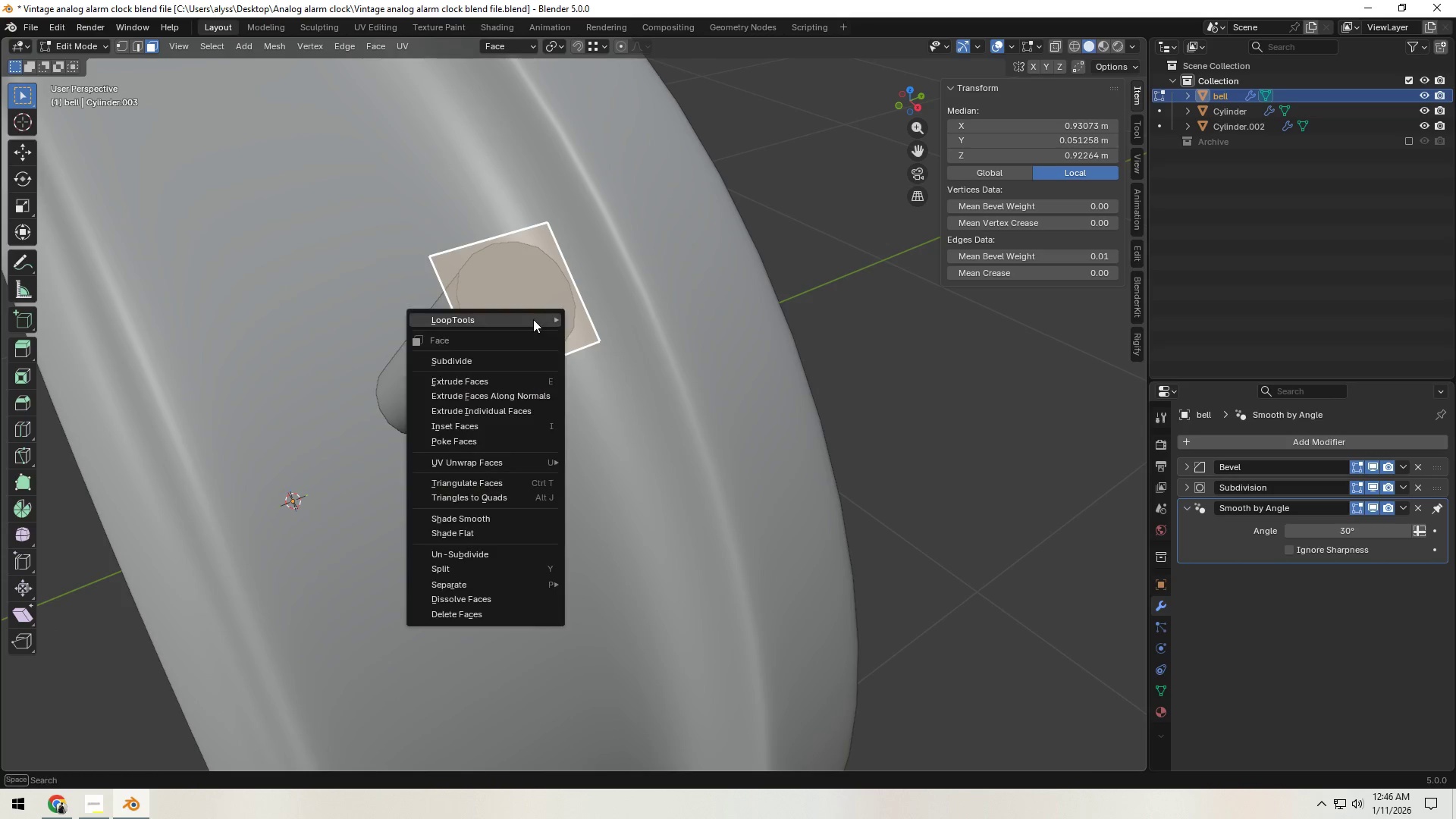 
right_click([533, 319])
 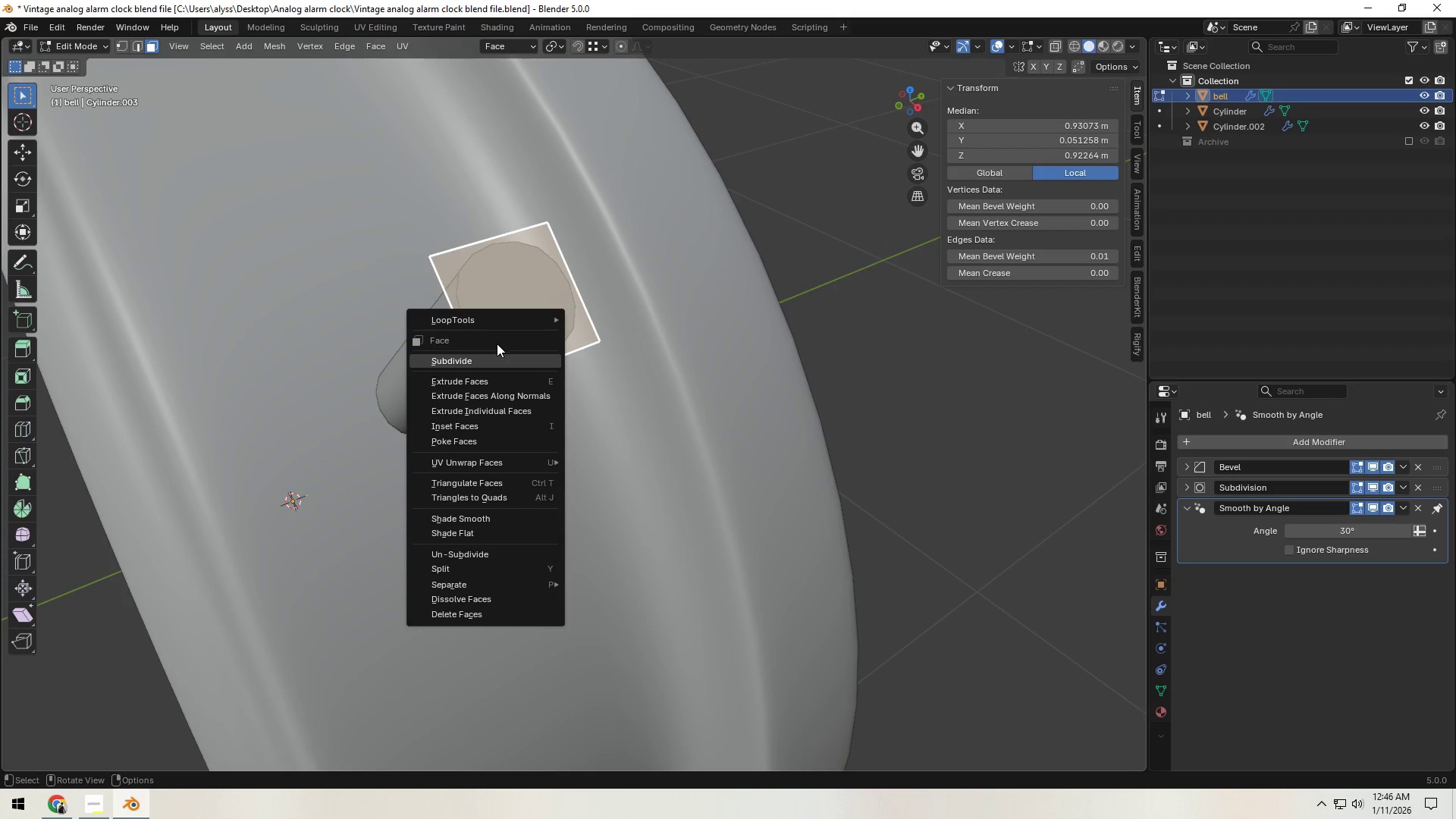 
left_click([492, 360])
 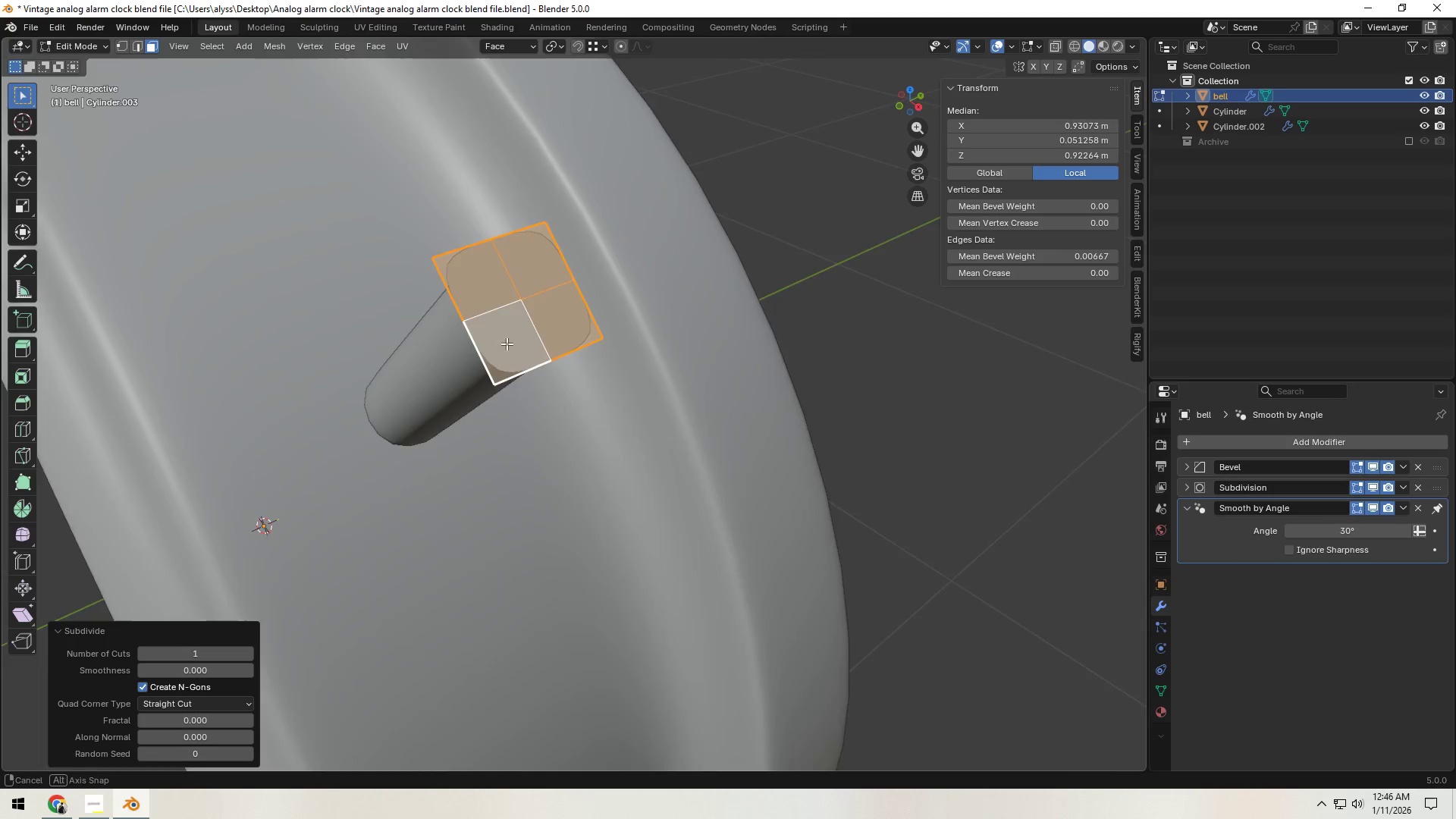 
scroll: coordinate [510, 340], scroll_direction: up, amount: 1.0
 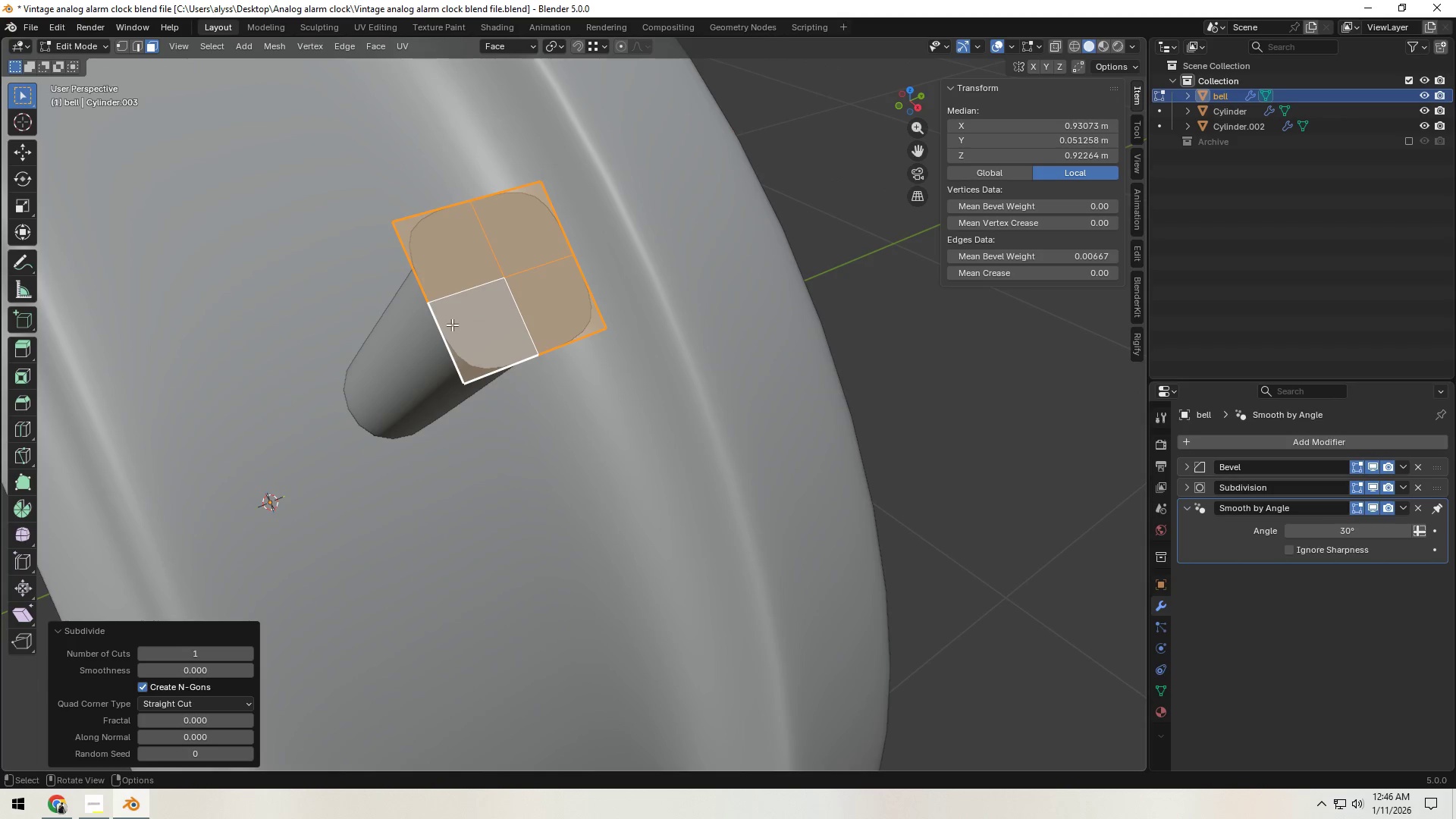 
key(1)
 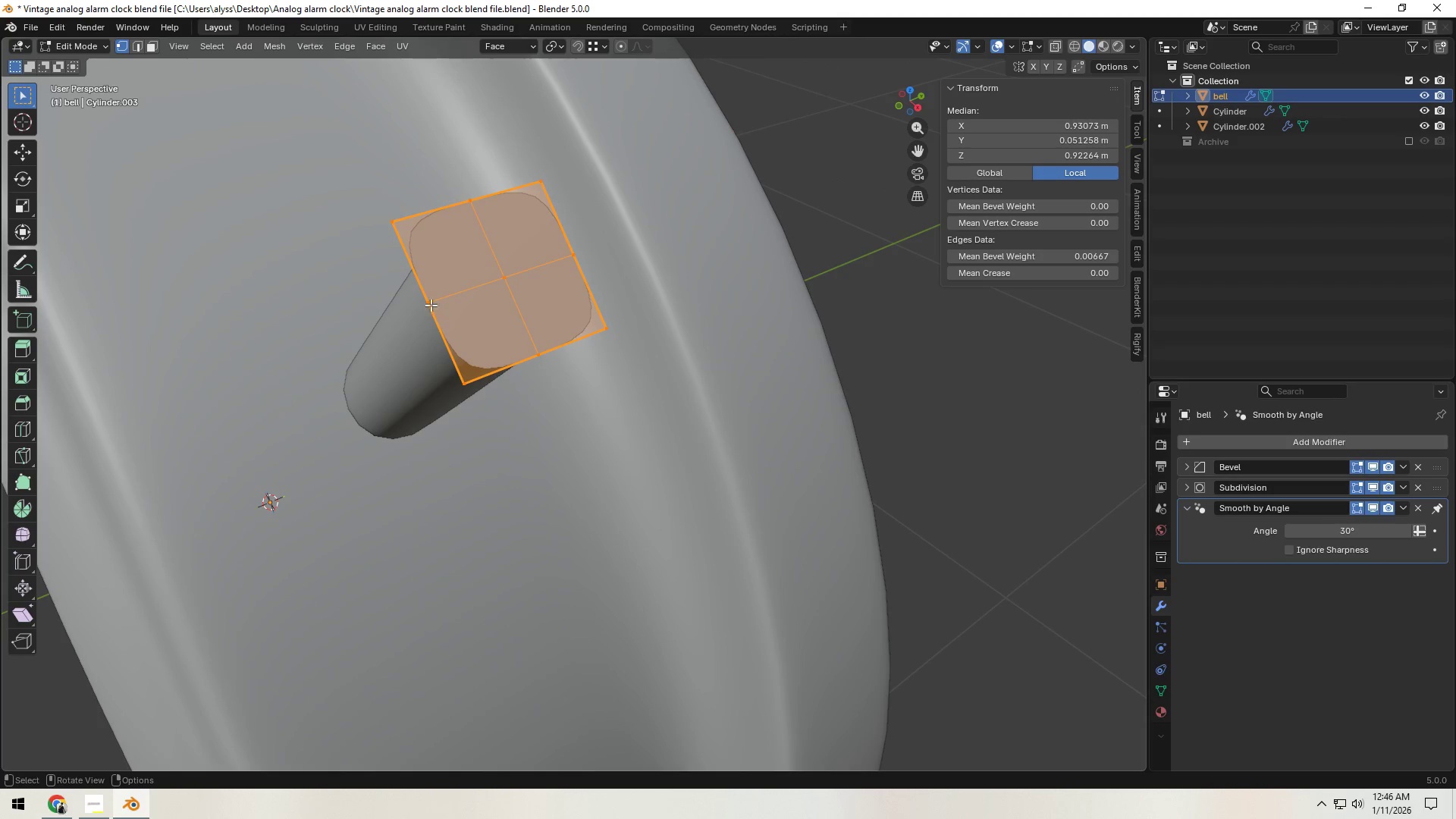 
left_click([431, 304])
 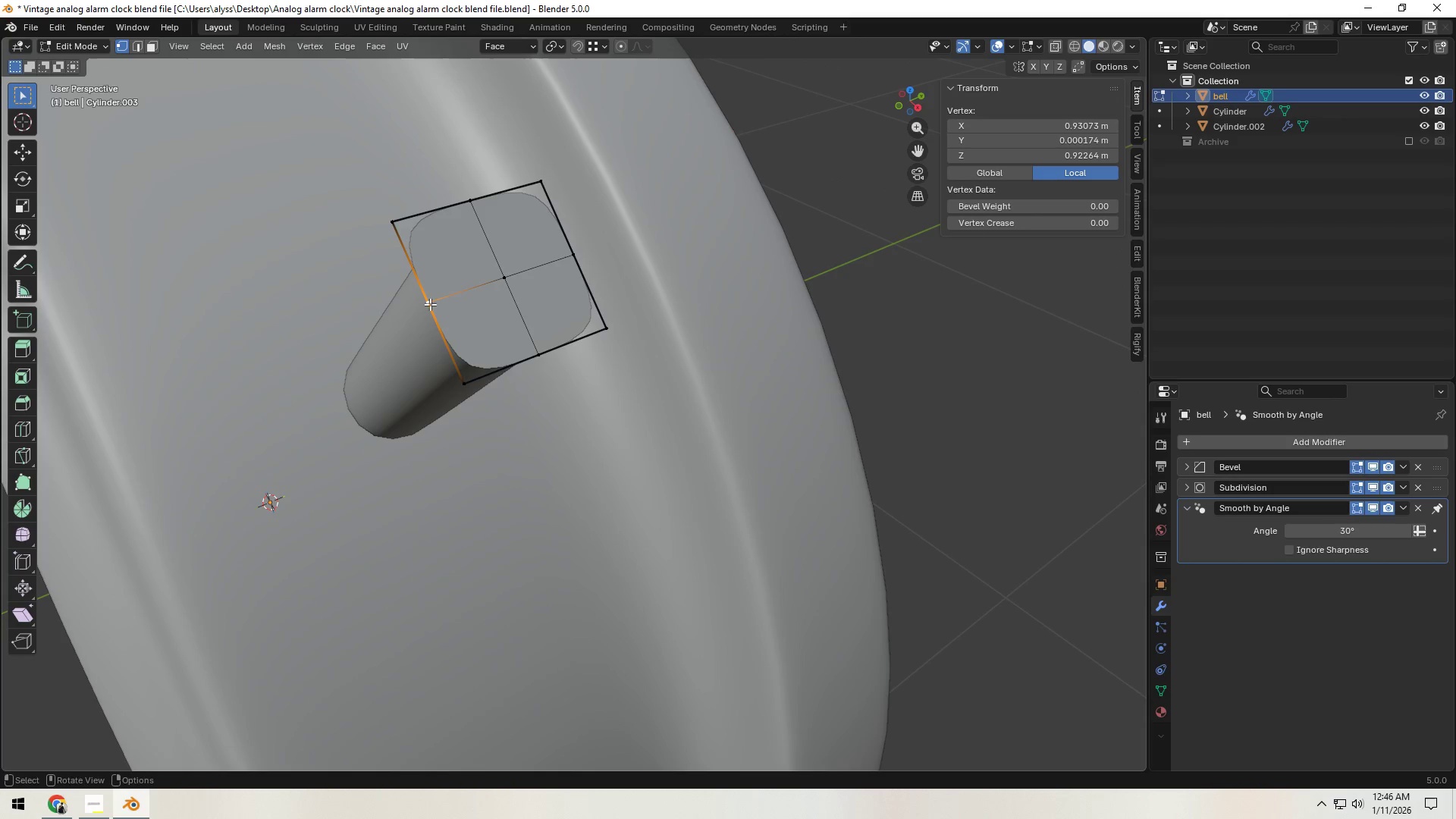 
hold_key(key=AltLeft, duration=0.72)
left_click([429, 304])
 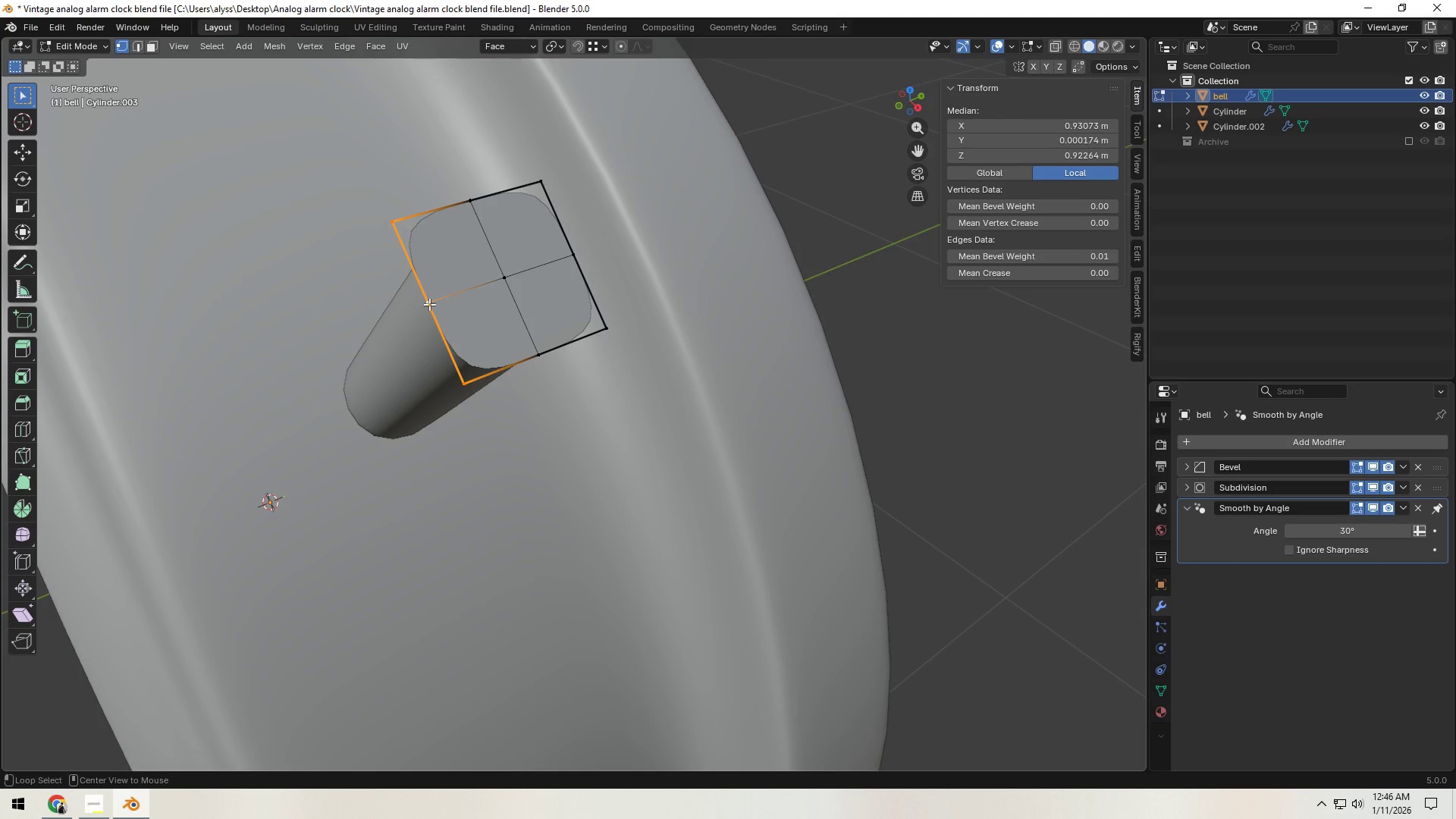 
hold_key(key=ShiftLeft, duration=1.53)
left_click([572, 256])
 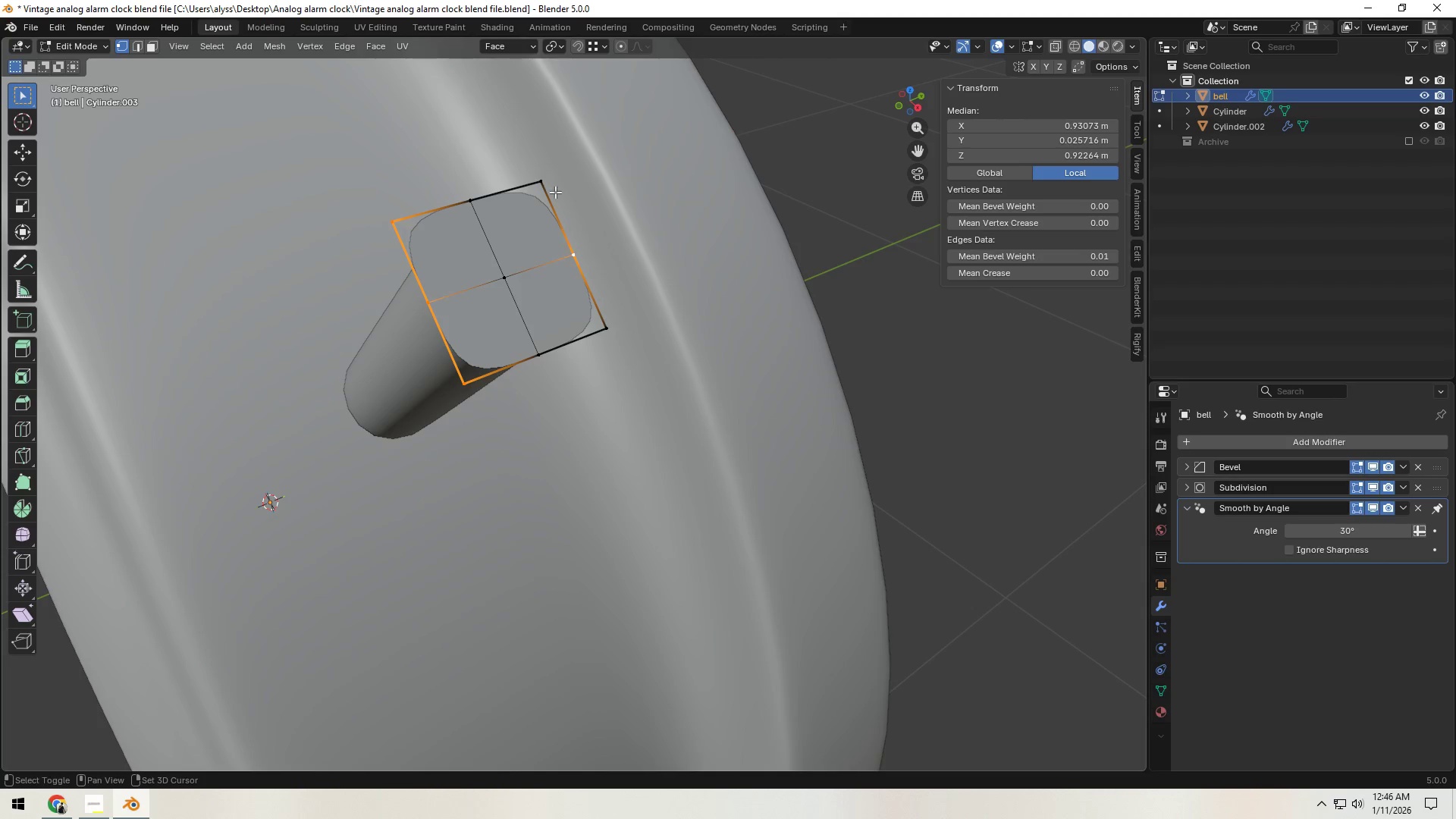 
double_click([555, 188])
 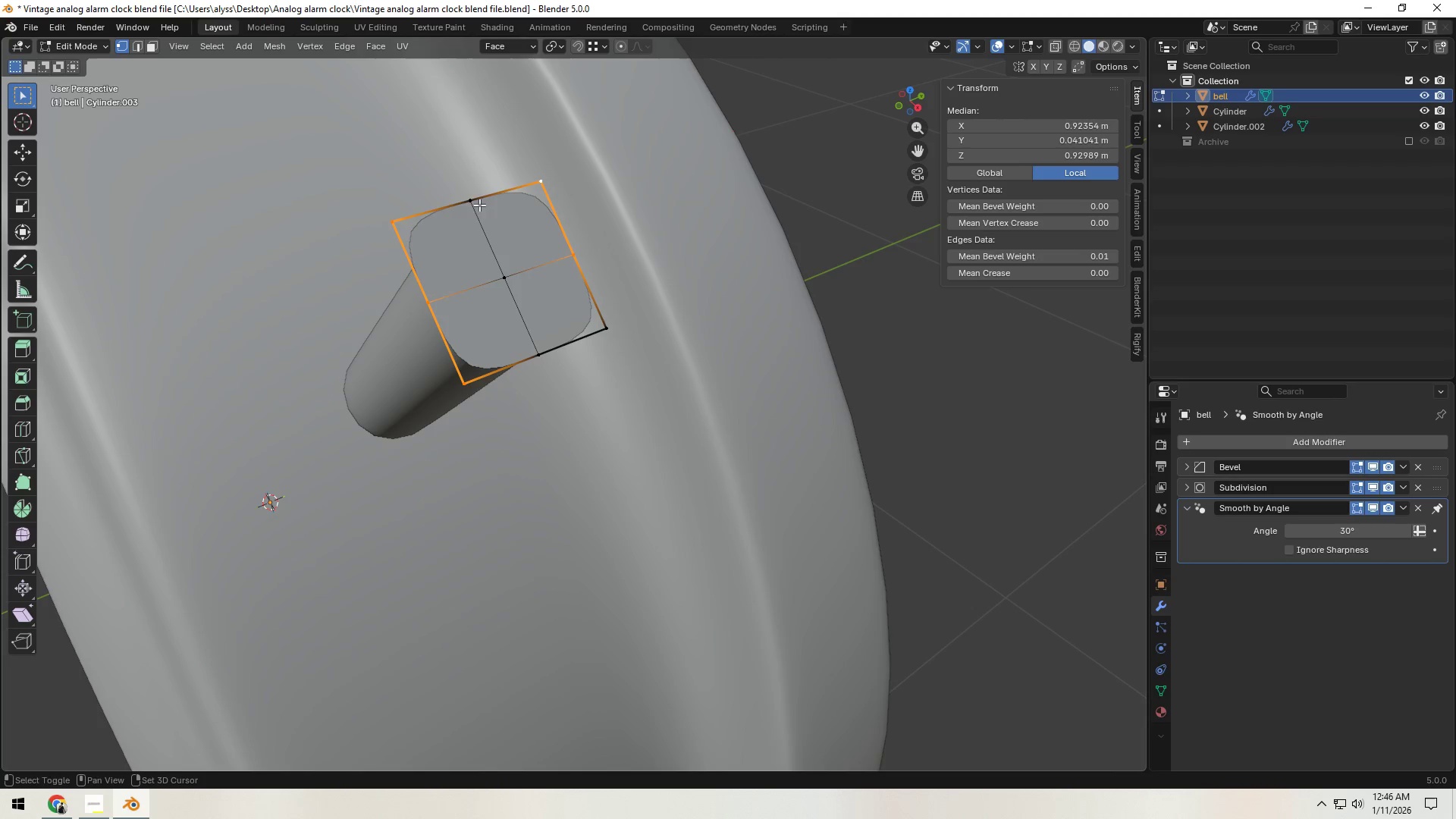 
triple_click([475, 205])
 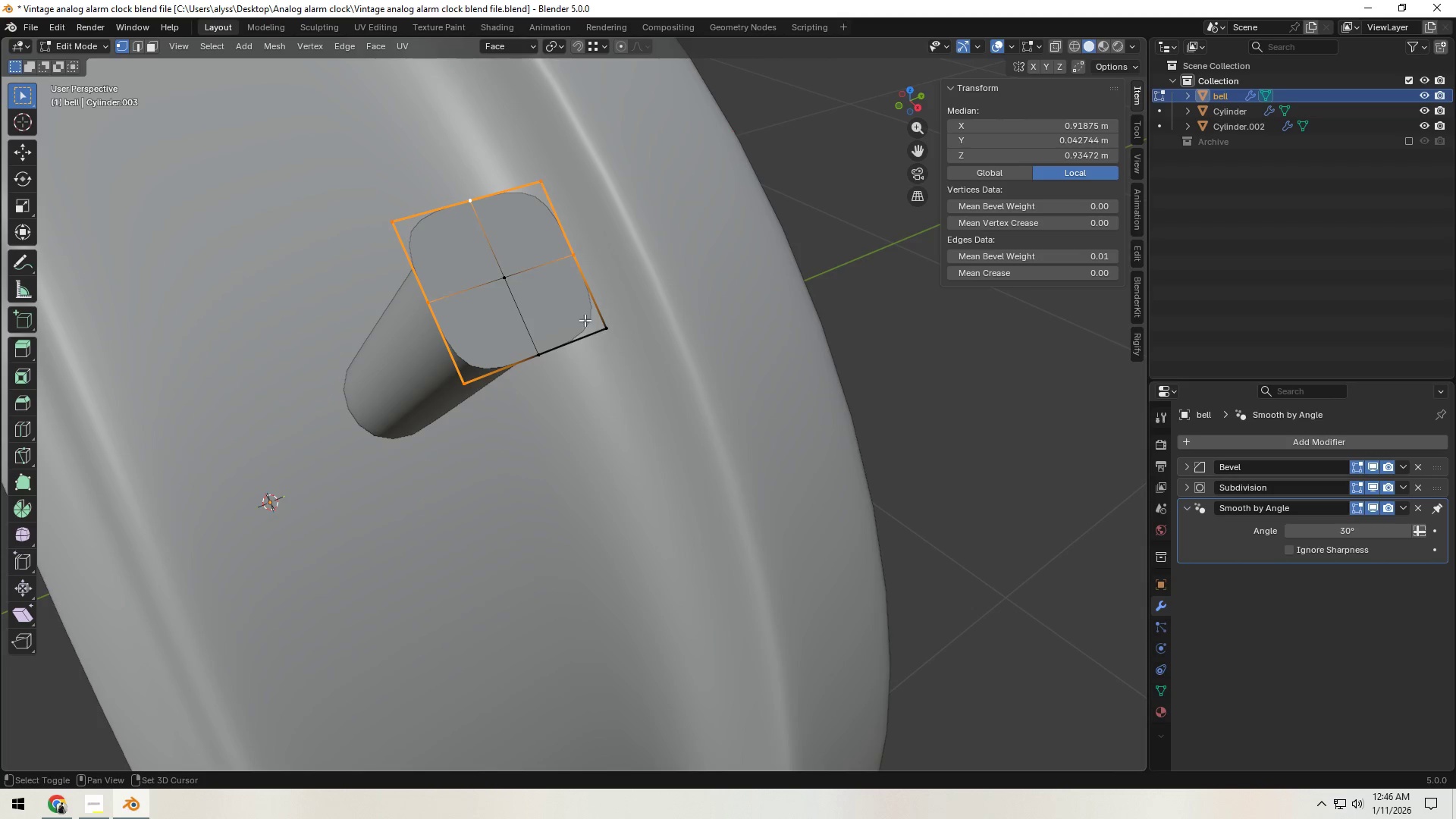 
hold_key(key=ShiftLeft, duration=0.92)
left_click([610, 335])
 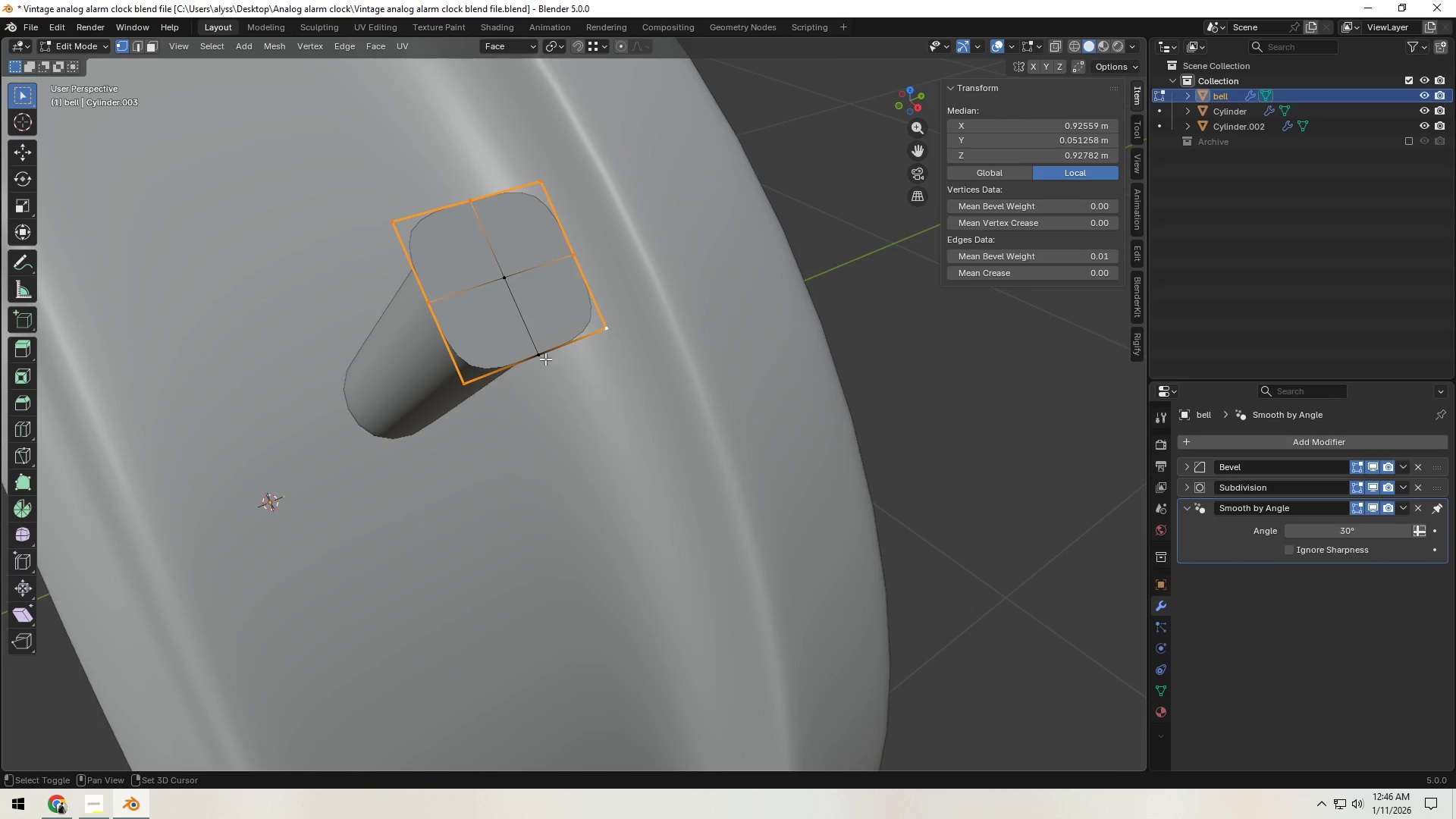 
left_click([538, 356])
 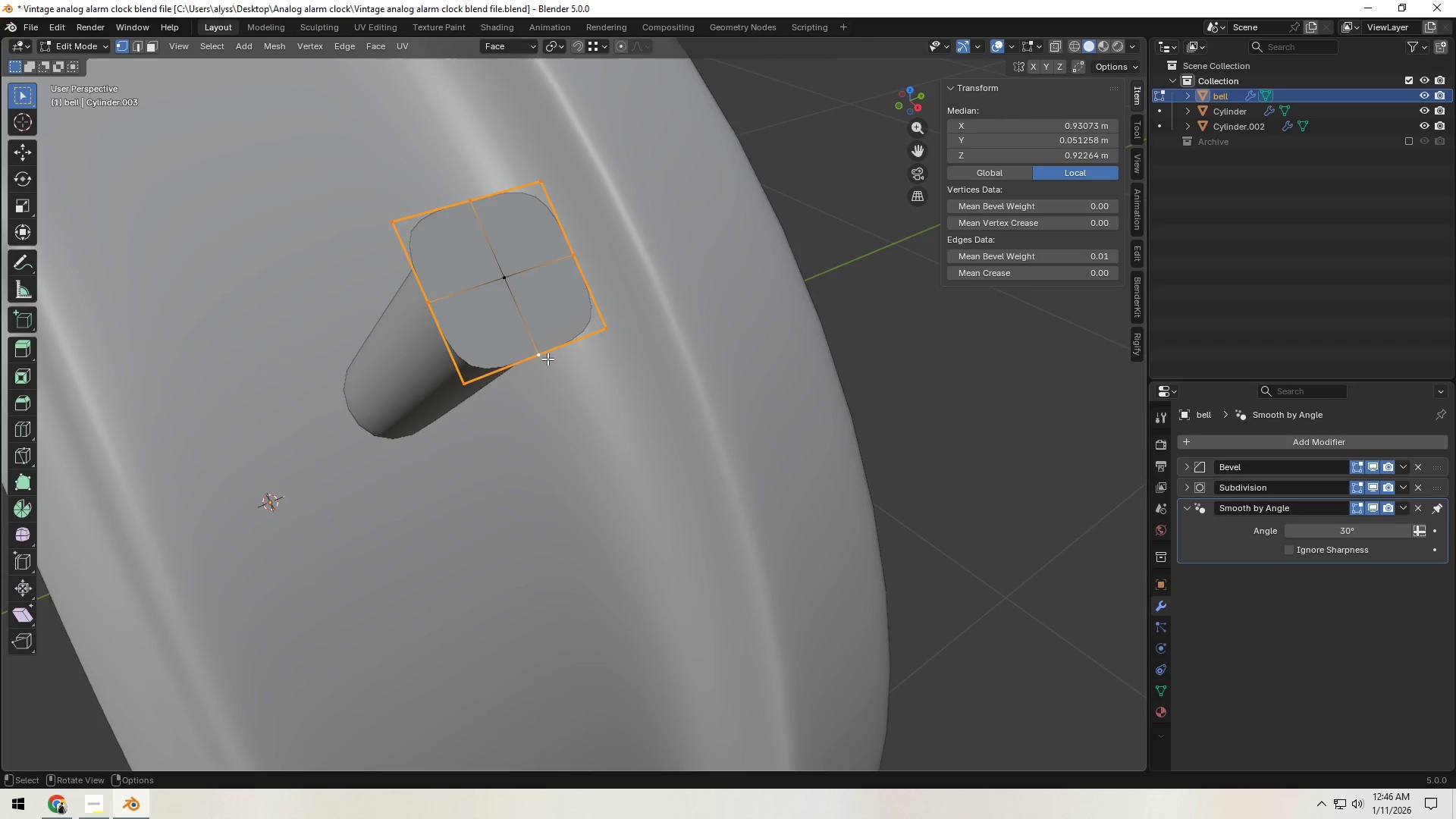 
scroll: coordinate [548, 362], scroll_direction: down, amount: 5.0
 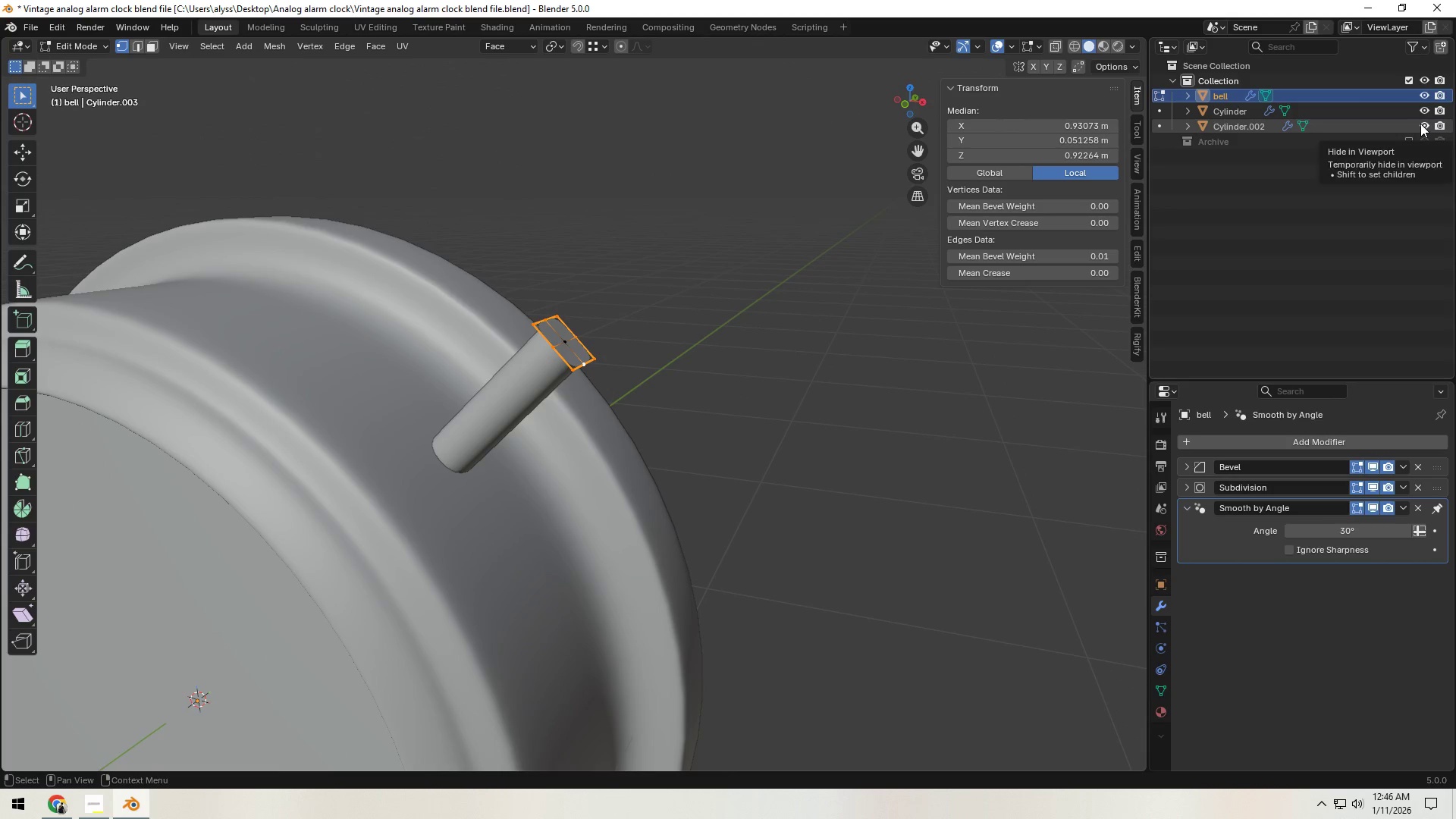 
left_click([884, 510])
 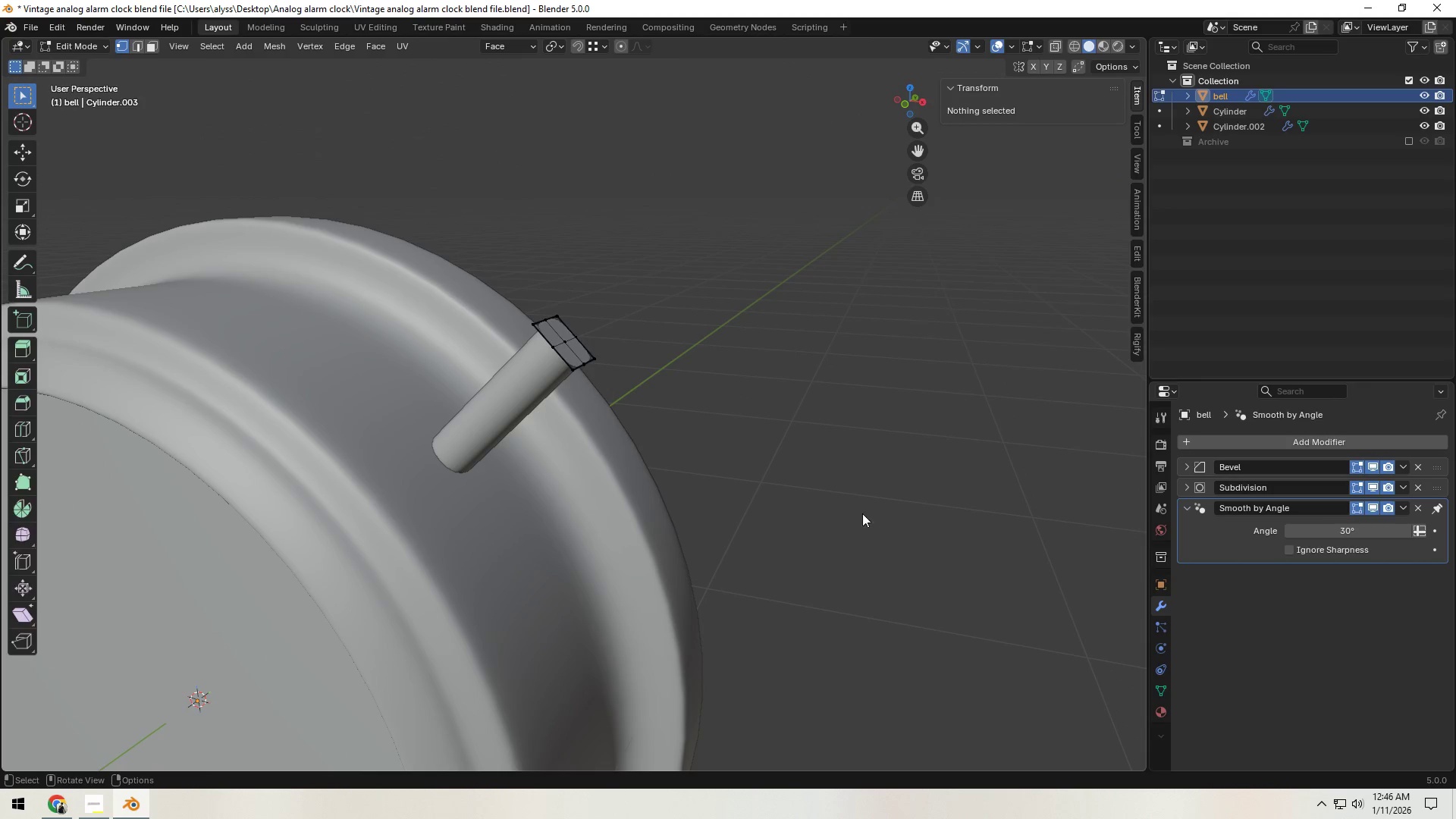 
key(Tab)
 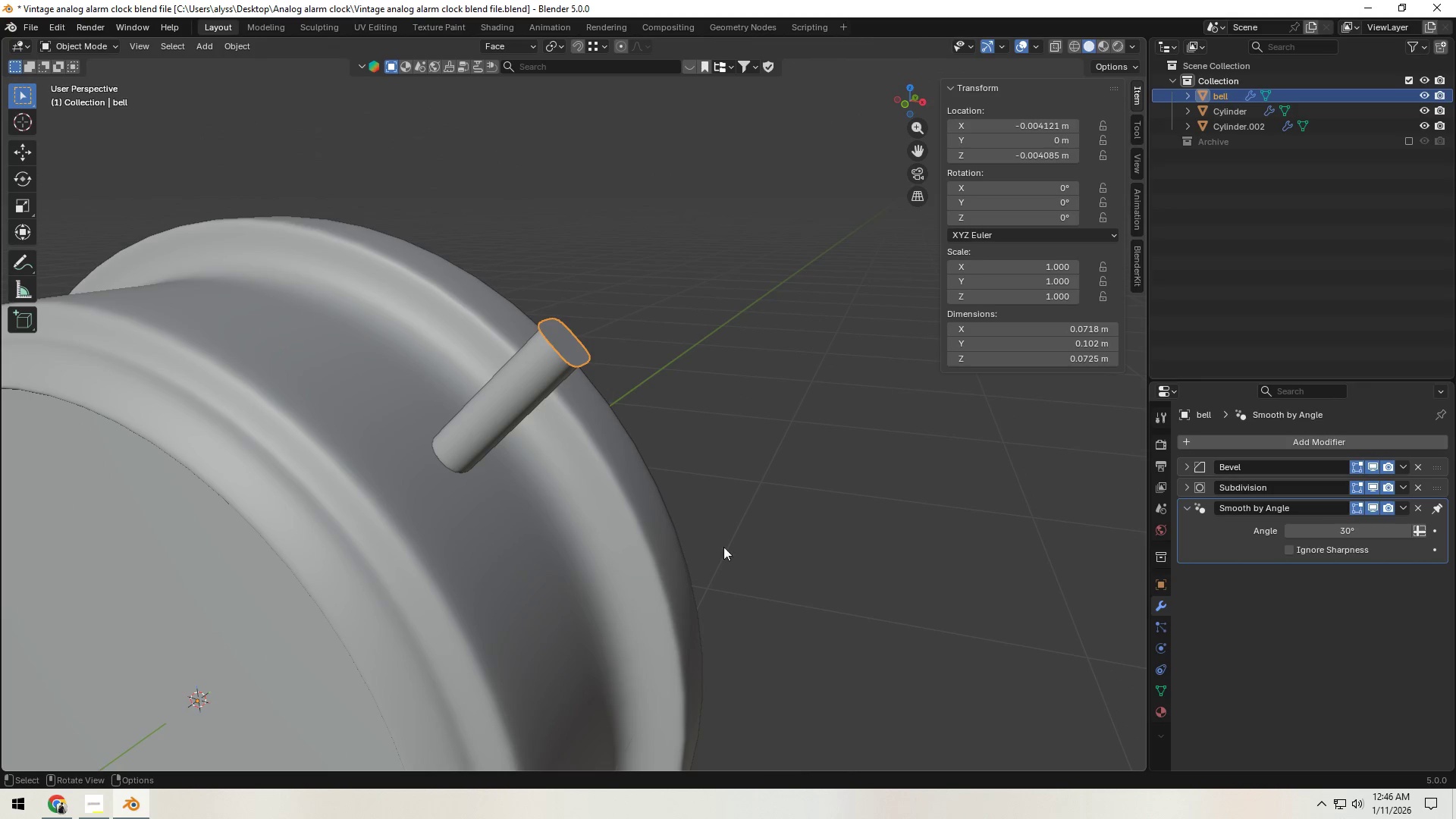 
left_click([519, 591])
 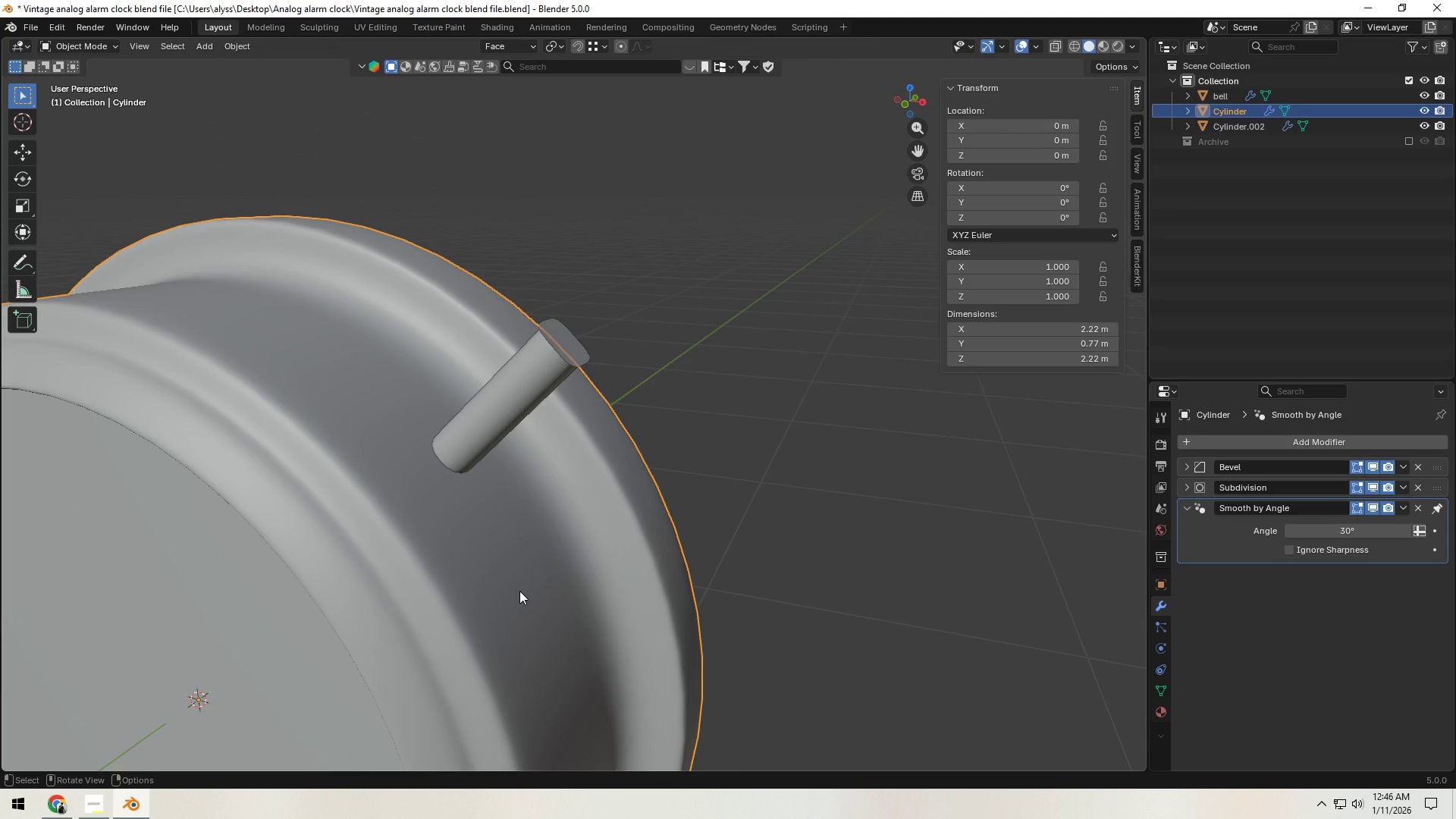 
type([F2]main housing)
 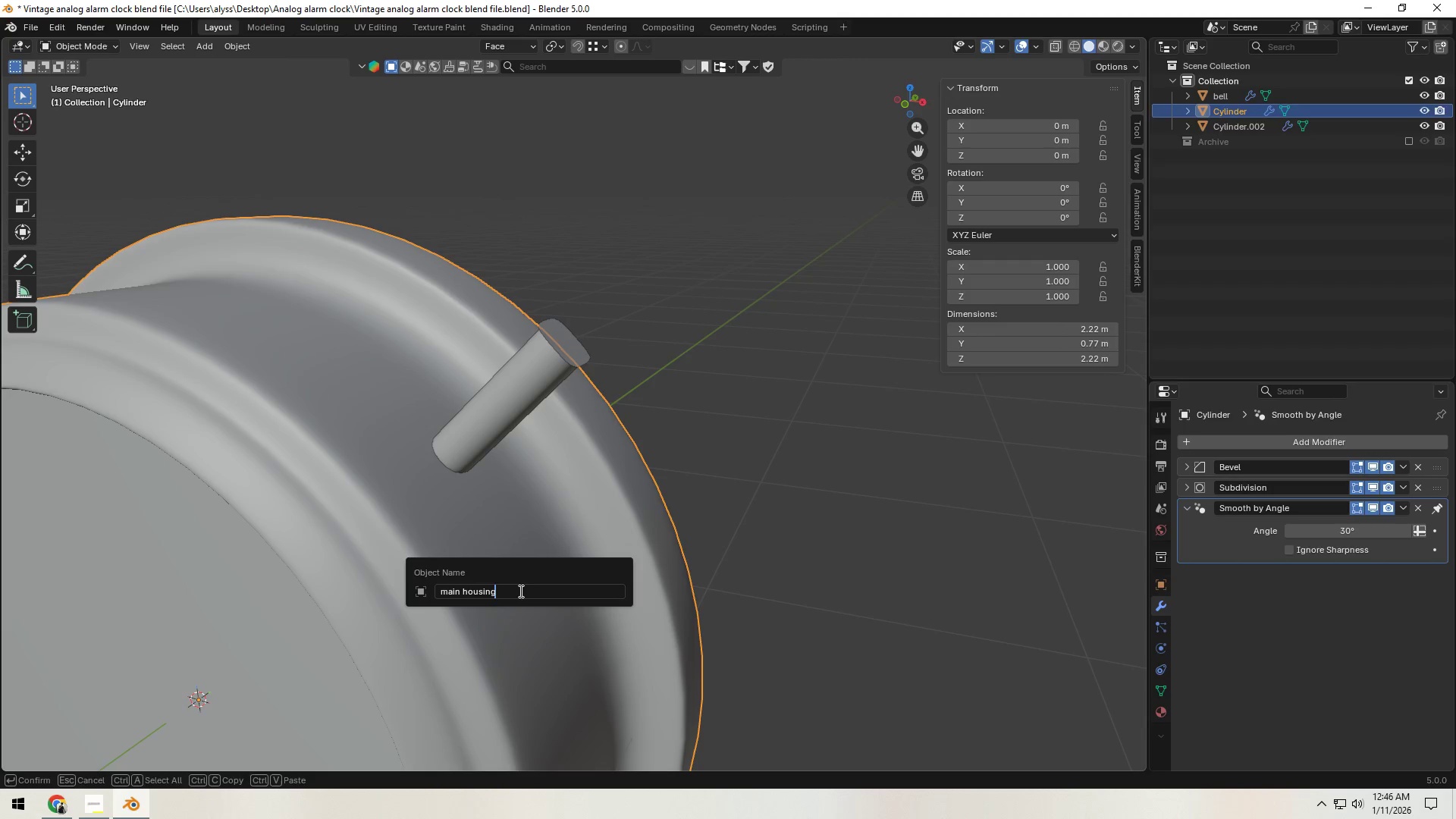 
key(Enter)
 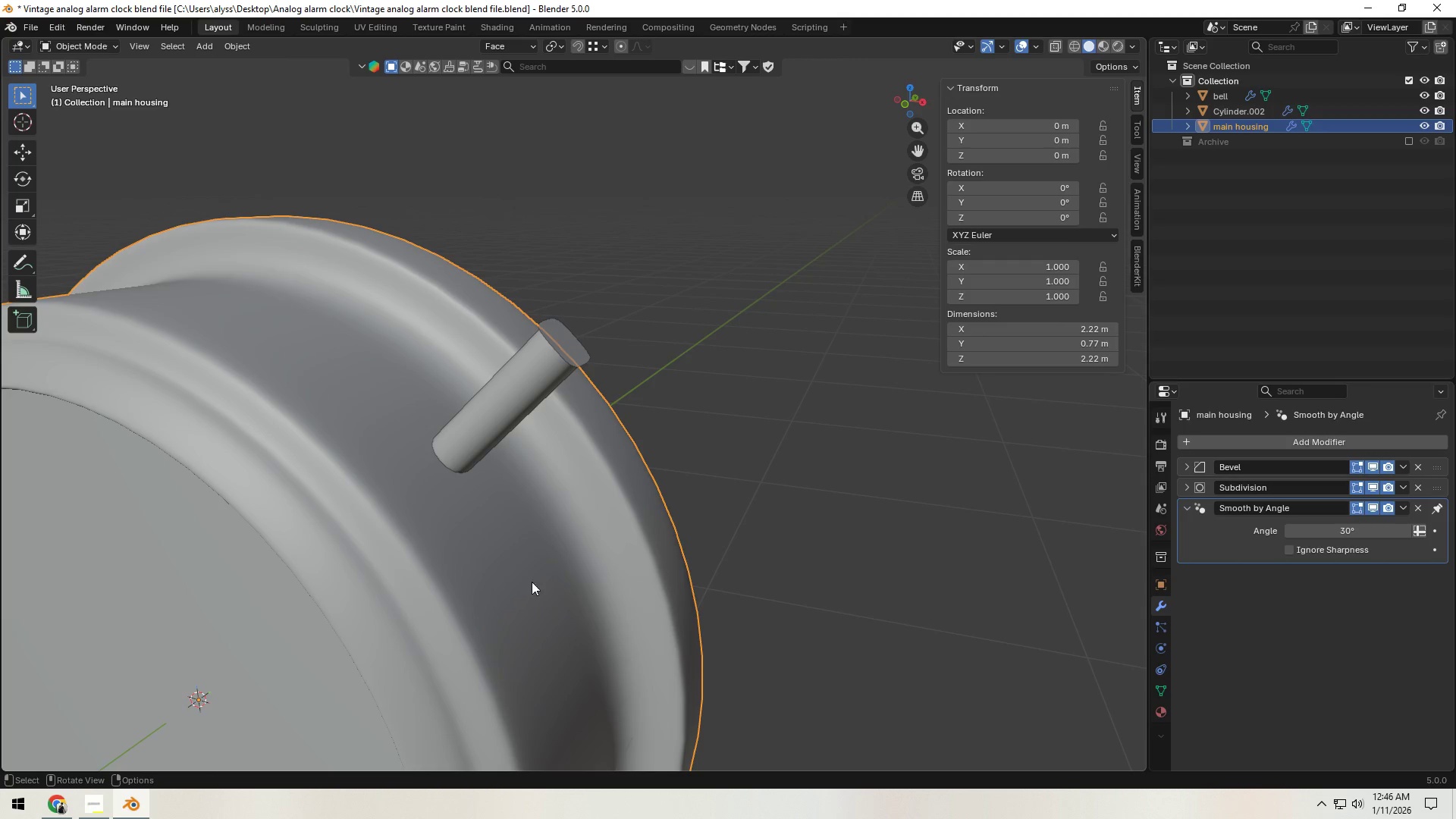 
left_click([725, 421])
 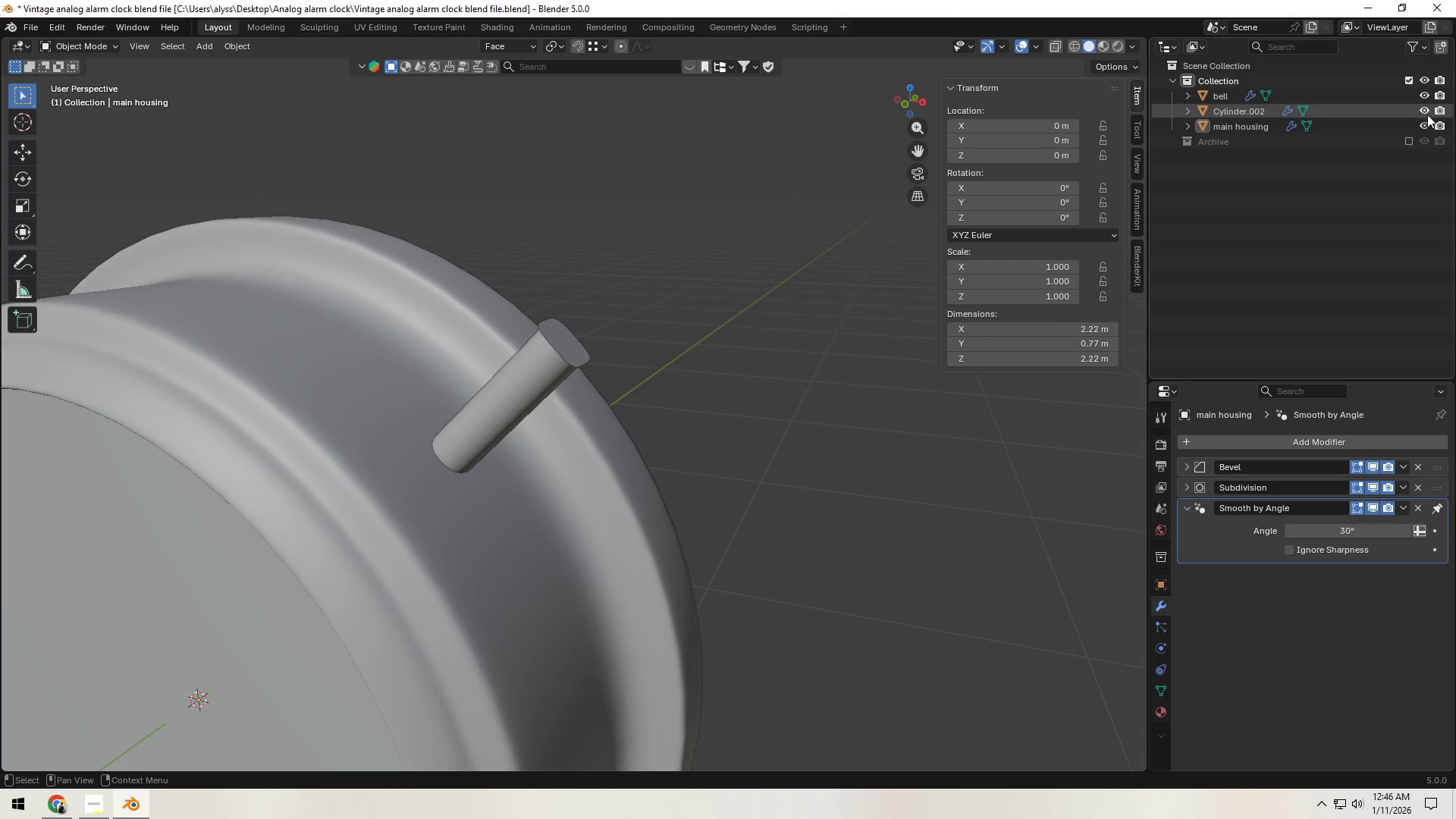 
left_click([1427, 123])
 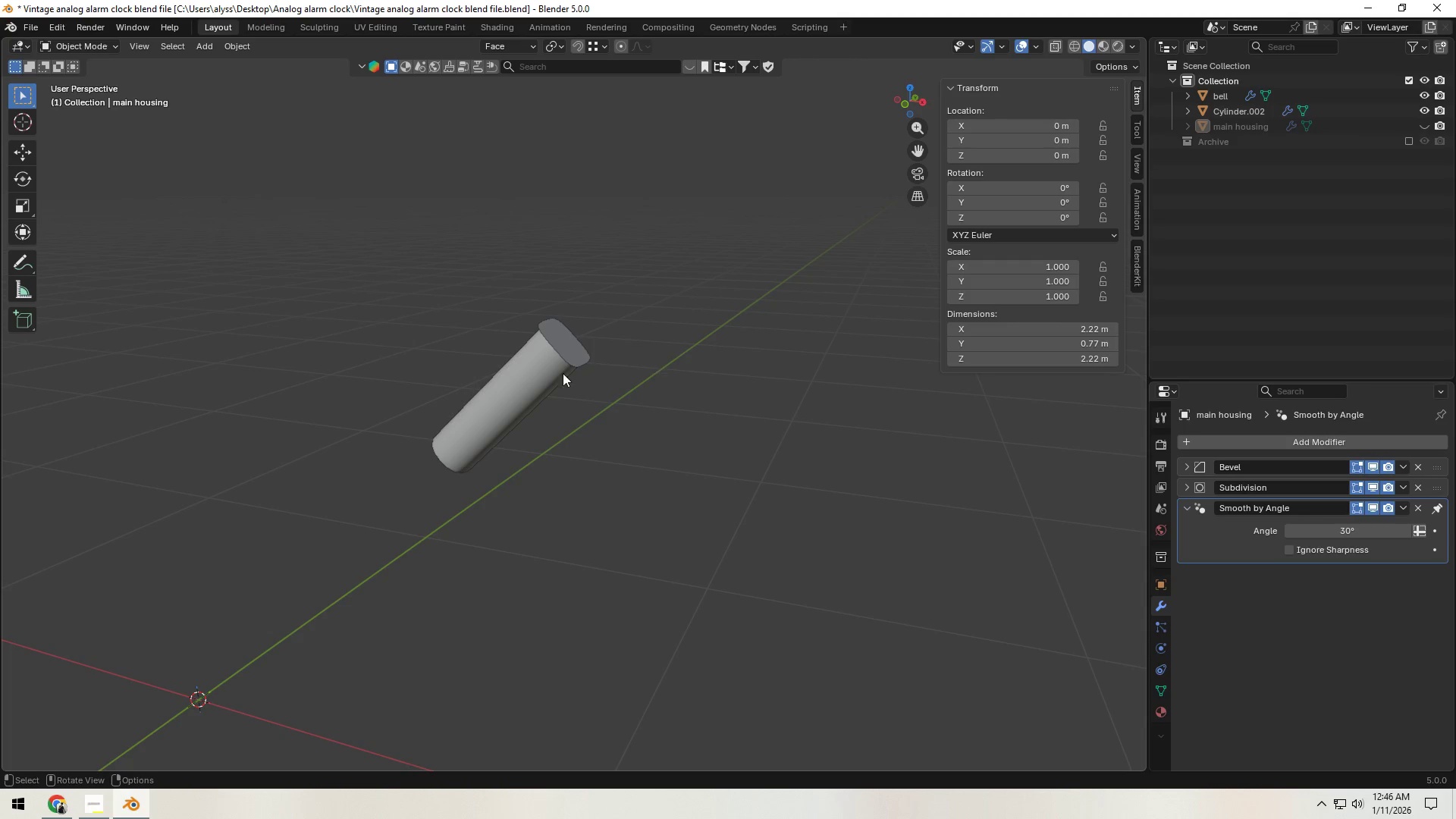 
left_click([568, 356])
 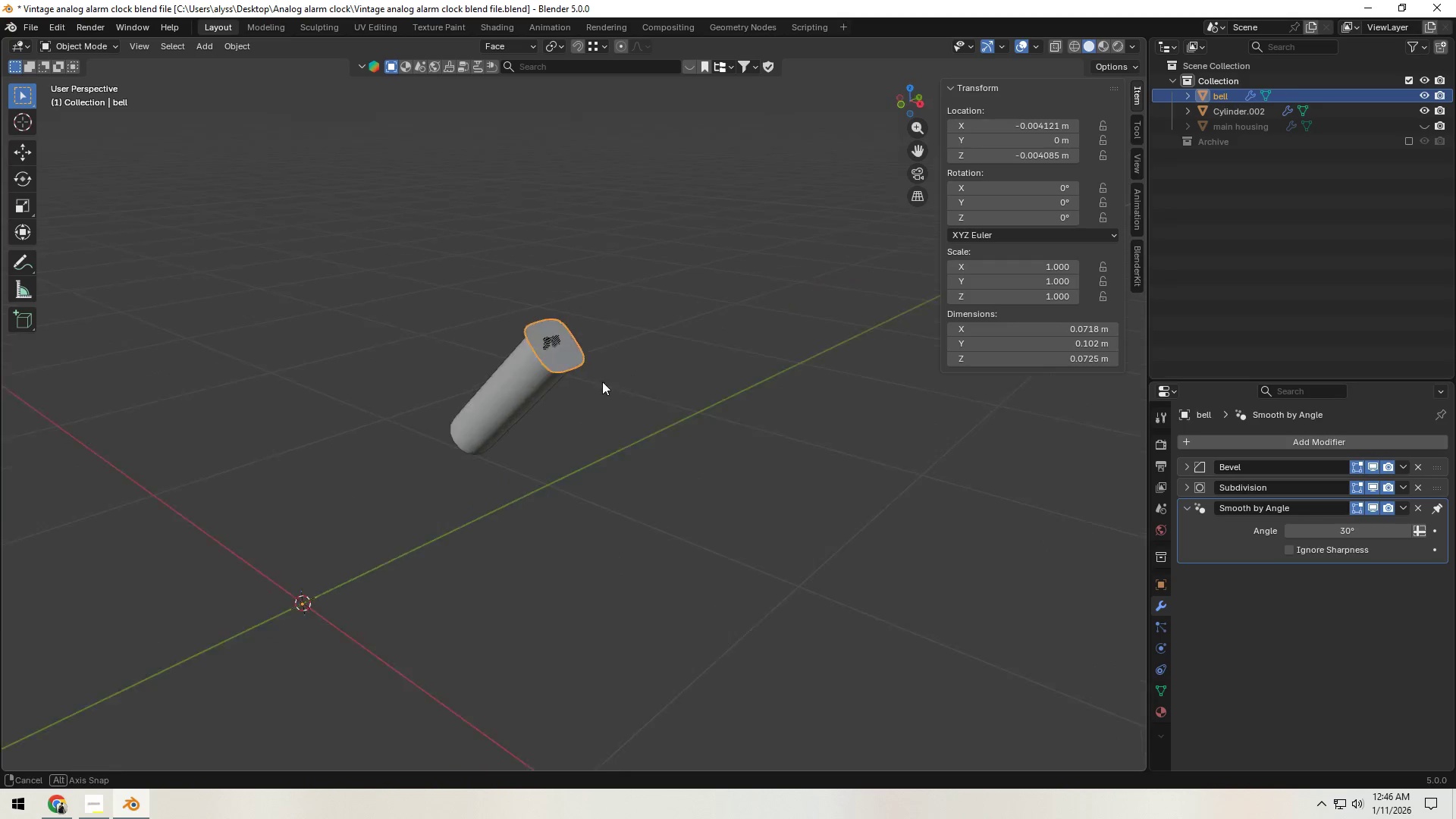 
key(Tab)
 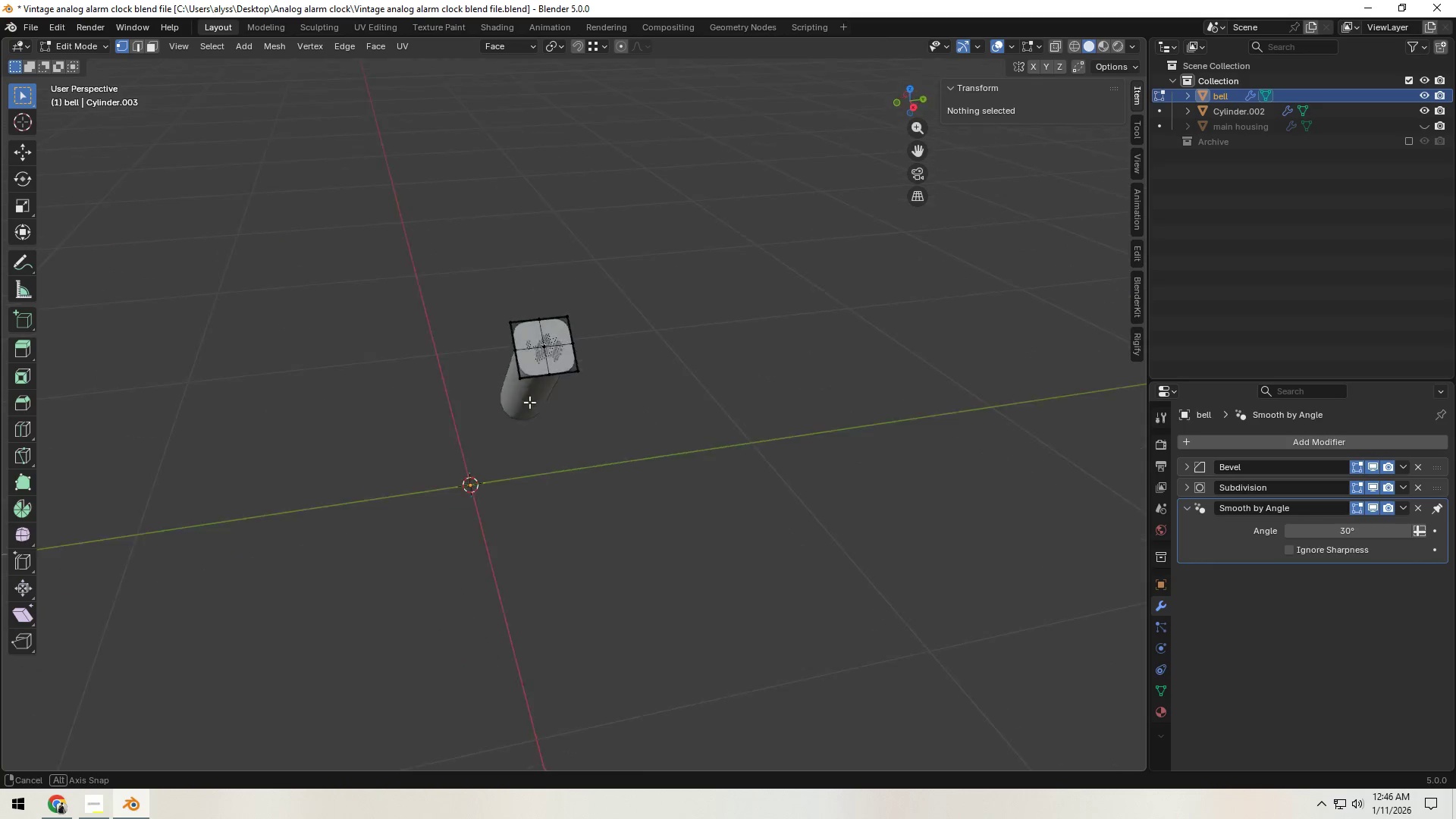 
scroll: coordinate [651, 322], scroll_direction: up, amount: 6.0
 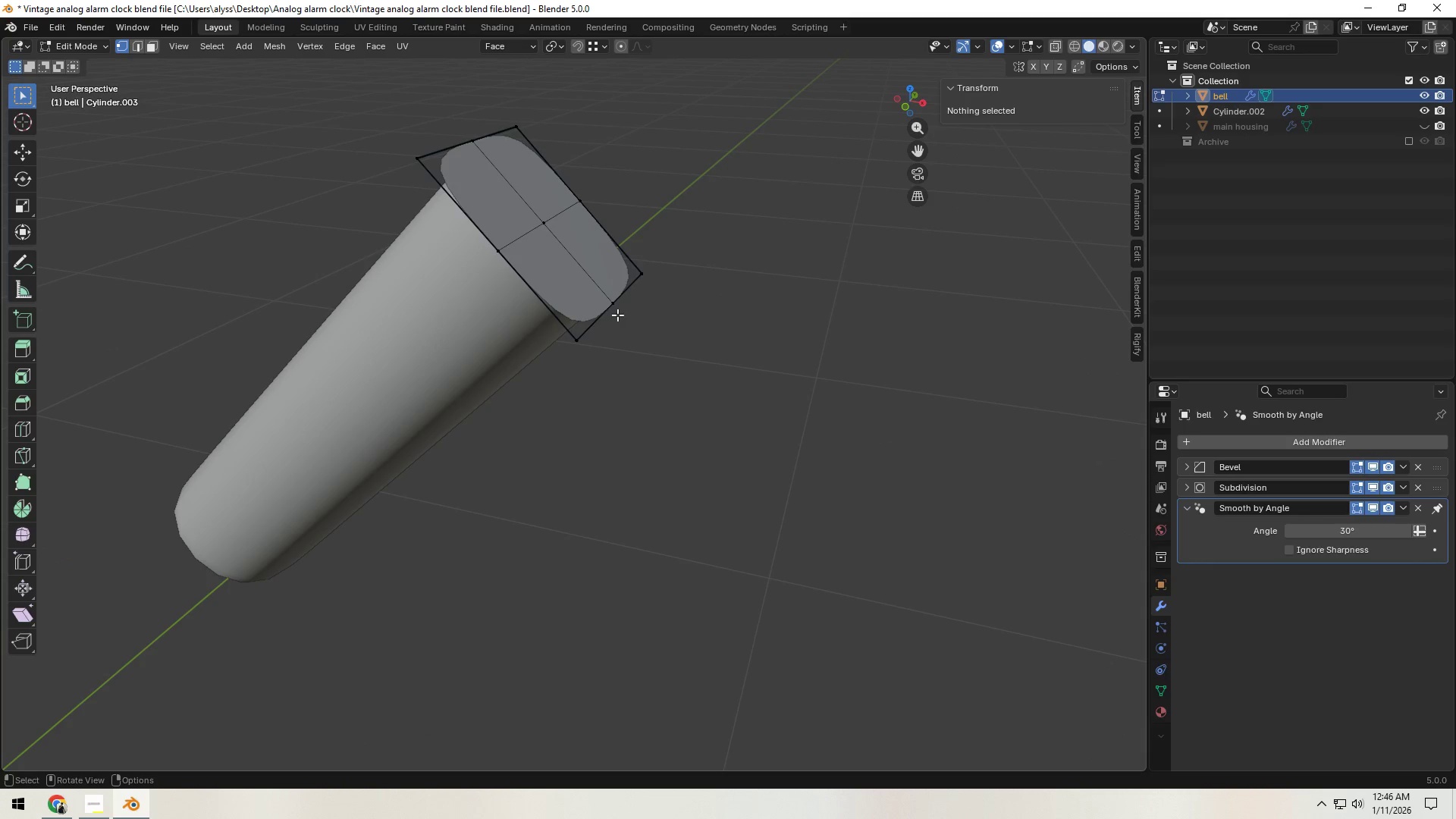 
hold_key(key=ShiftLeft, duration=0.34)
 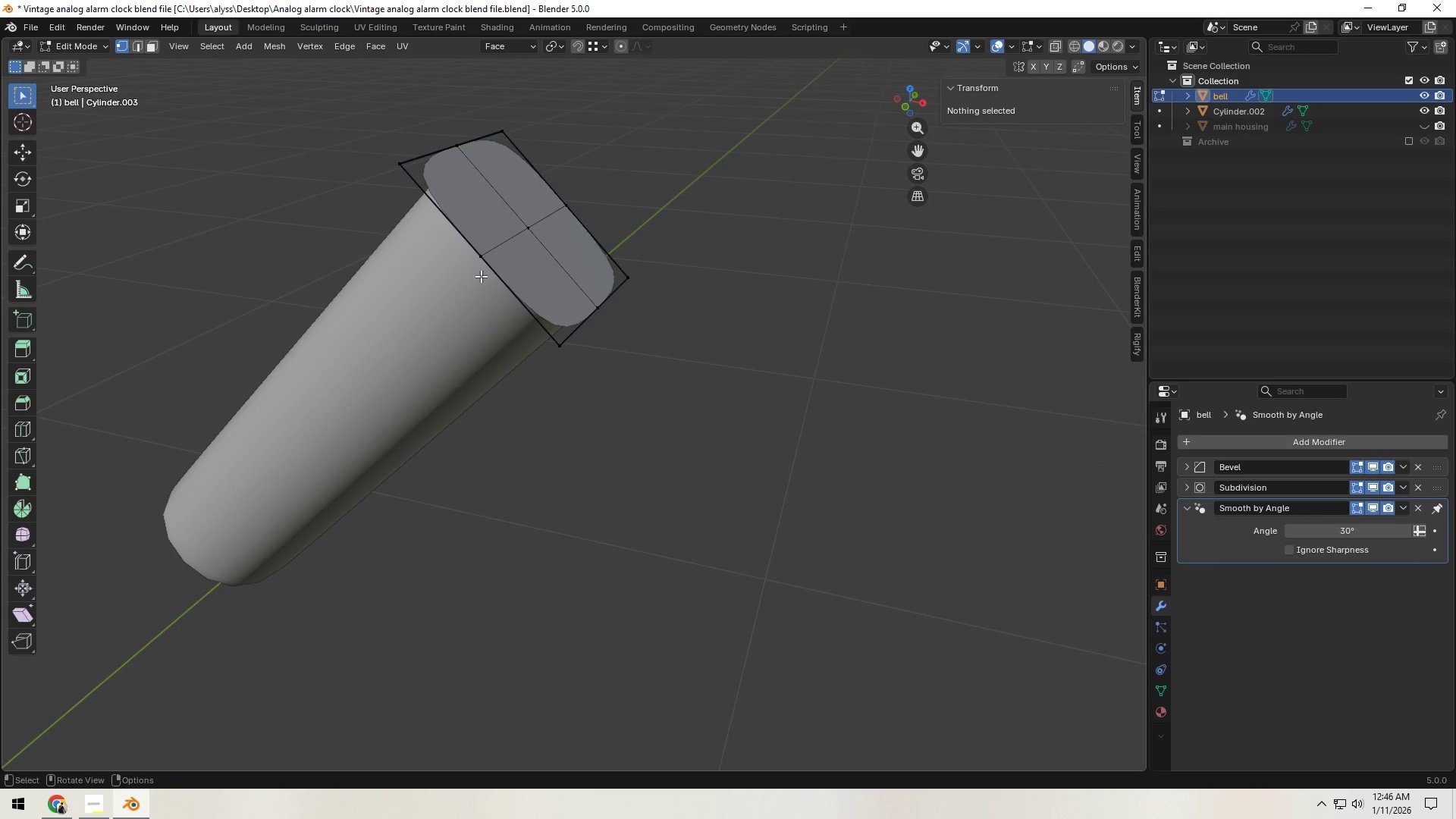 
left_click([477, 264])
 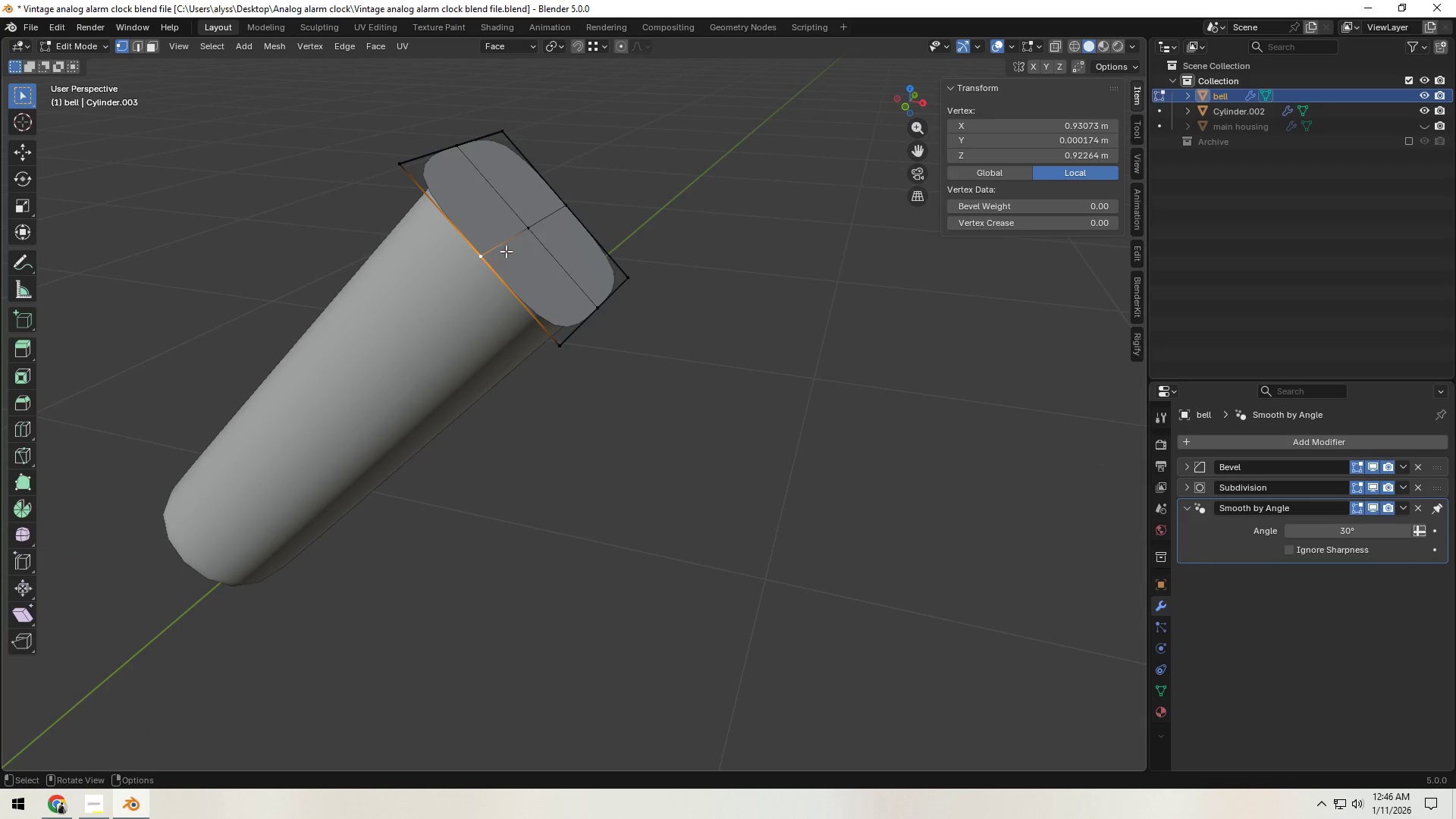 
hold_key(key=ShiftLeft, duration=1.5)
left_click([531, 223])
 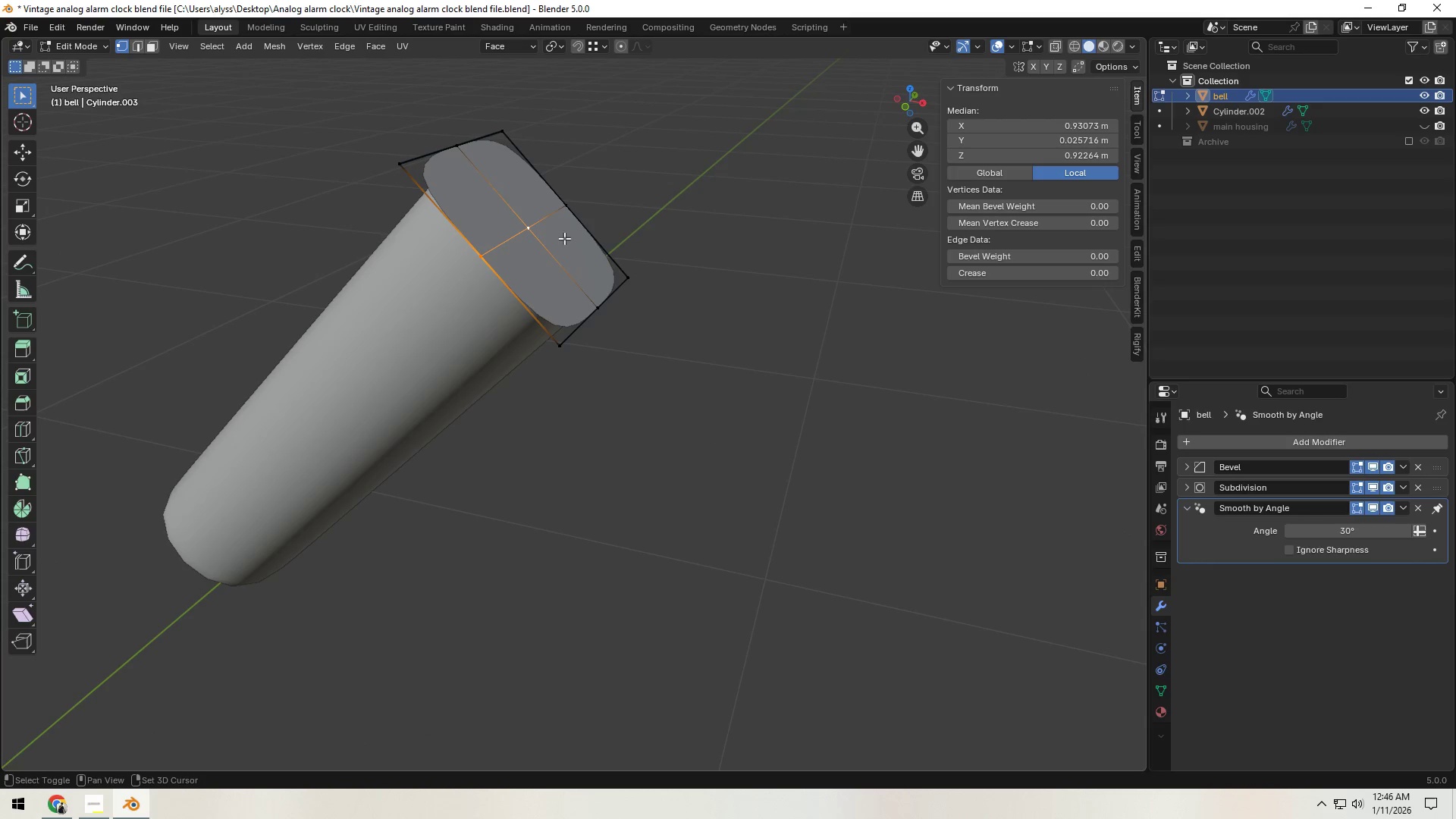 
double_click([536, 234])
 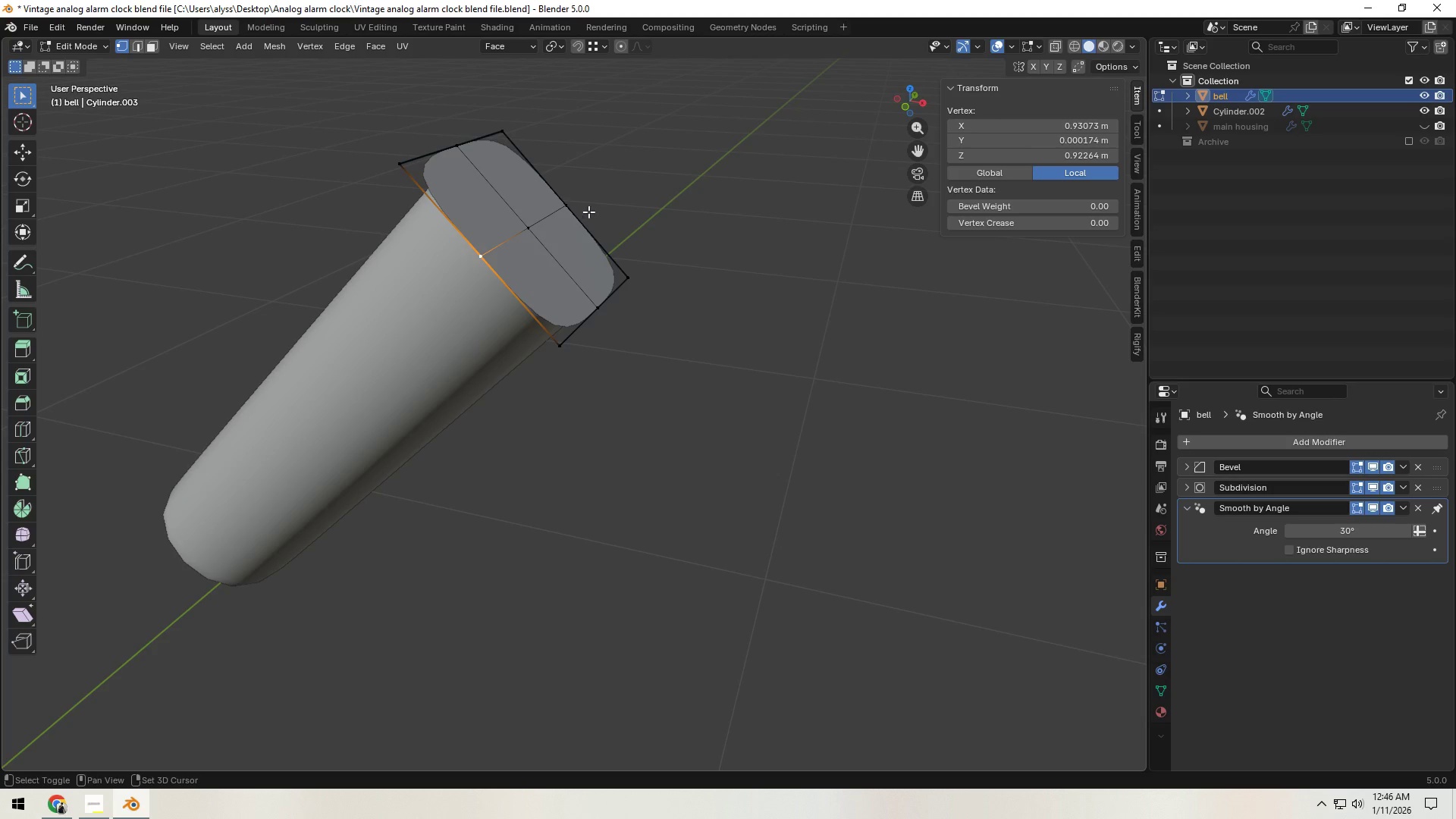 
hold_key(key=ShiftLeft, duration=1.5)
left_click([639, 284])
 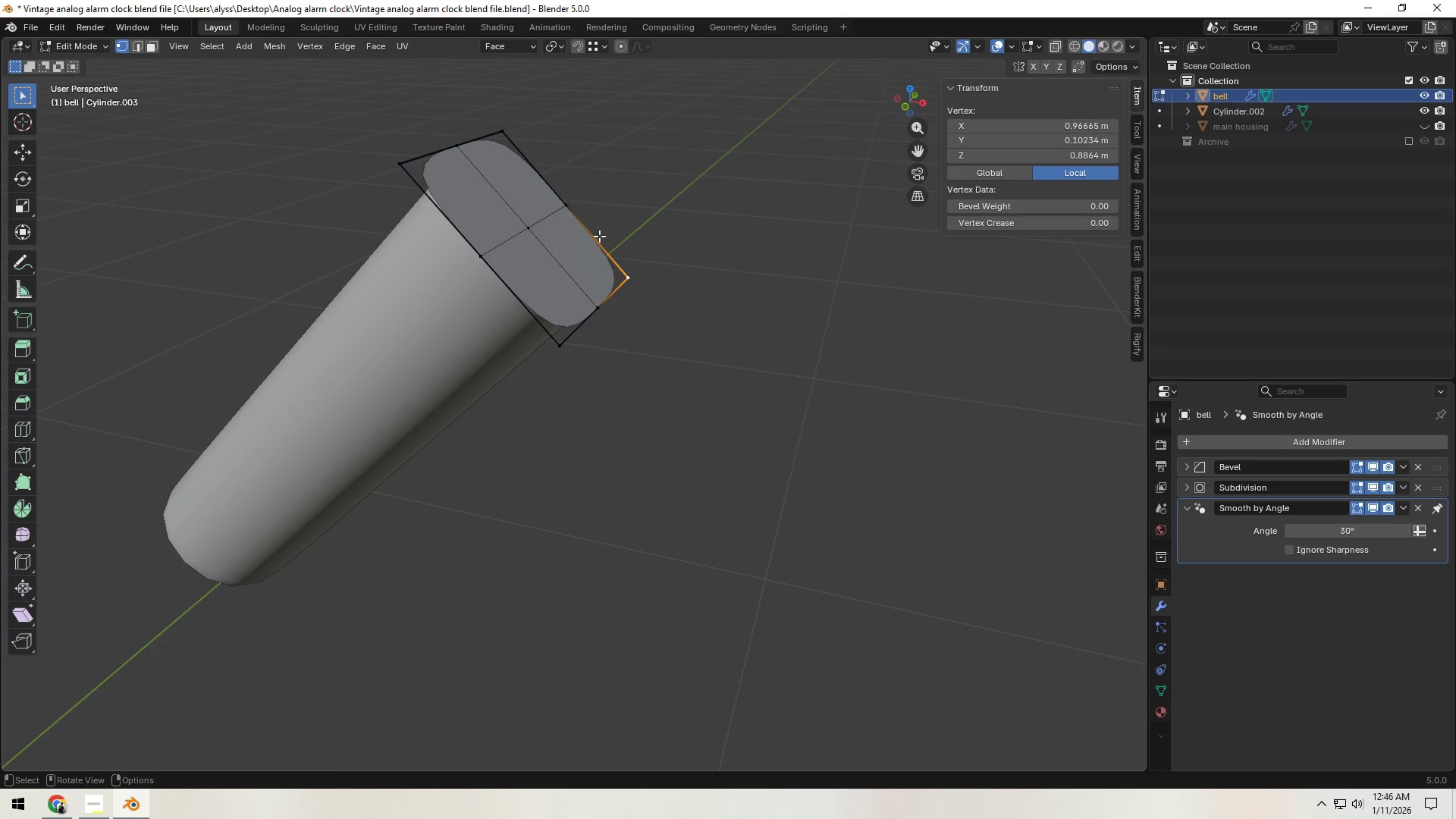 
left_click([578, 209])
 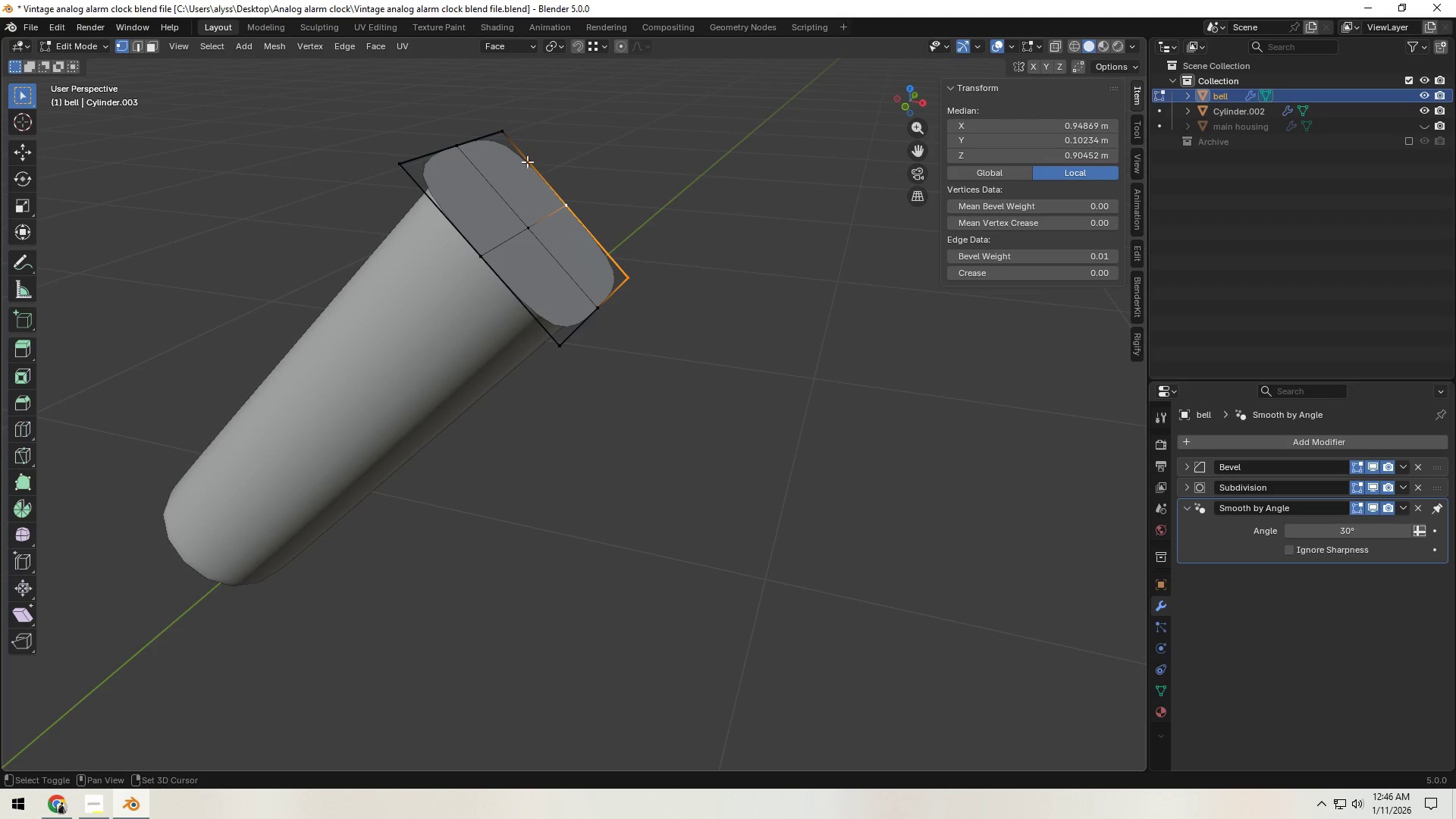 
hold_key(key=ShiftLeft, duration=1.5)
double_click([517, 133])
 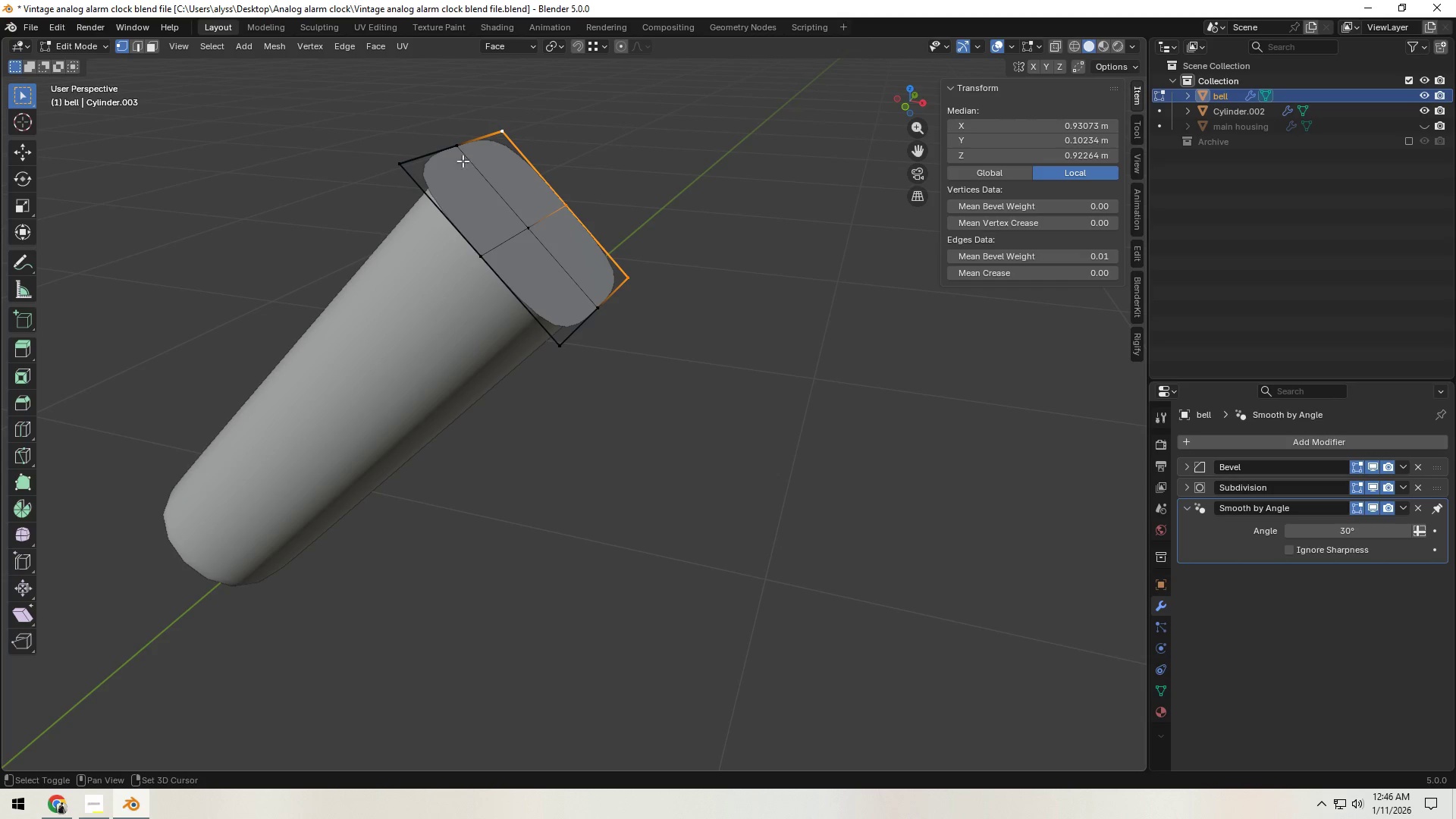 
left_click([456, 158])
 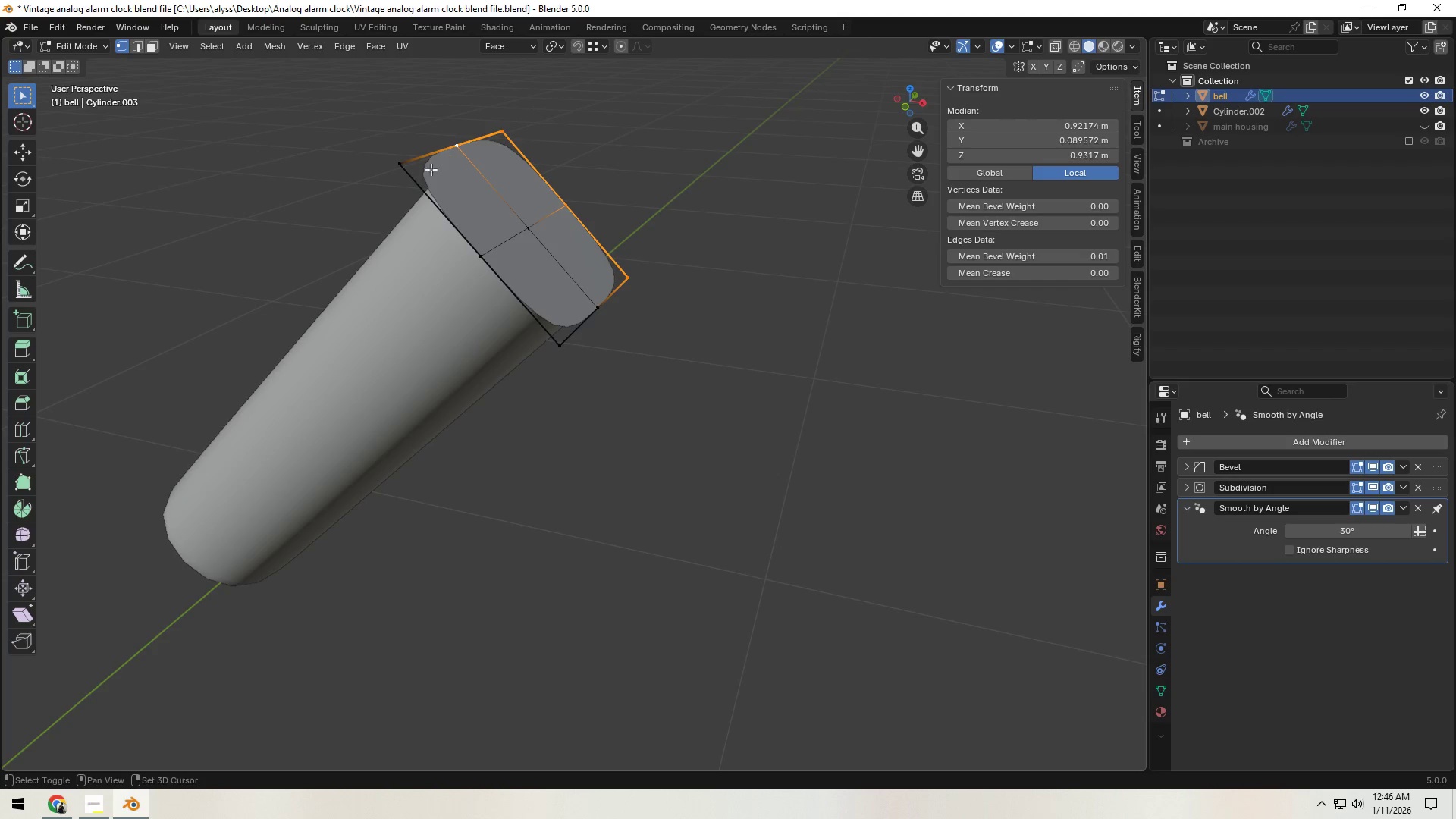 
double_click([399, 173])
 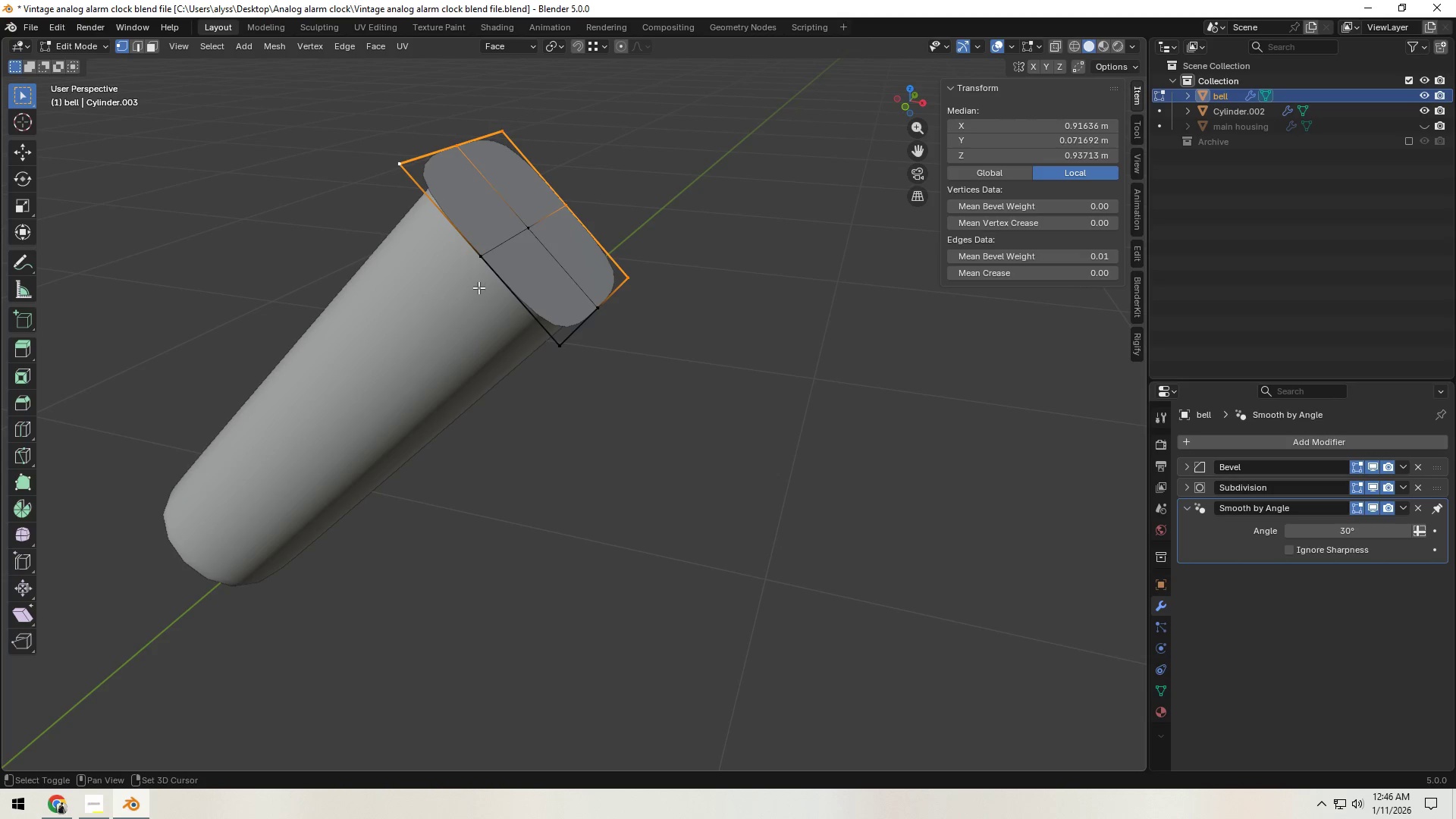 
hold_key(key=ShiftLeft, duration=1.17)
left_click([479, 264])
 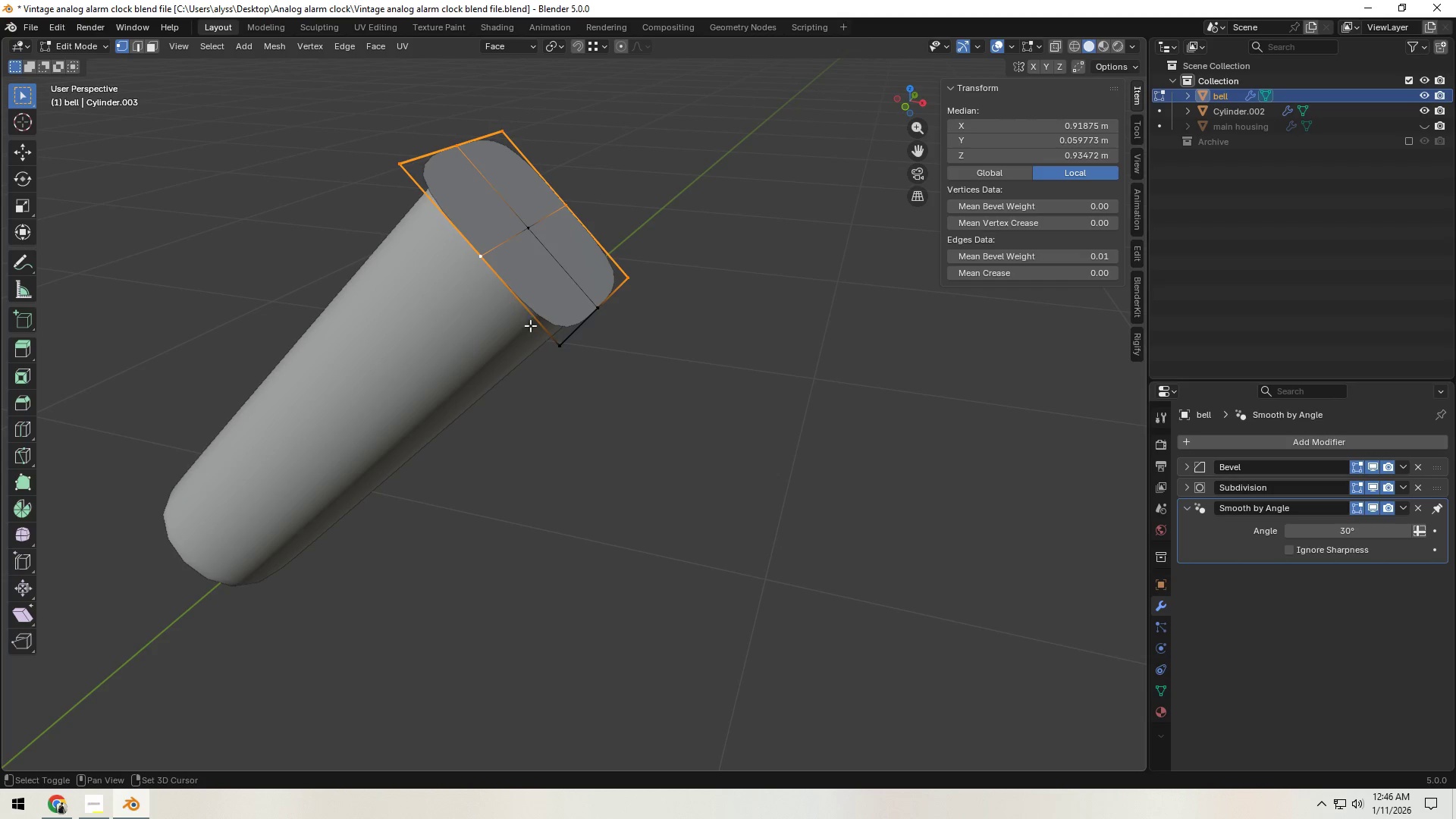 
double_click([541, 331])
 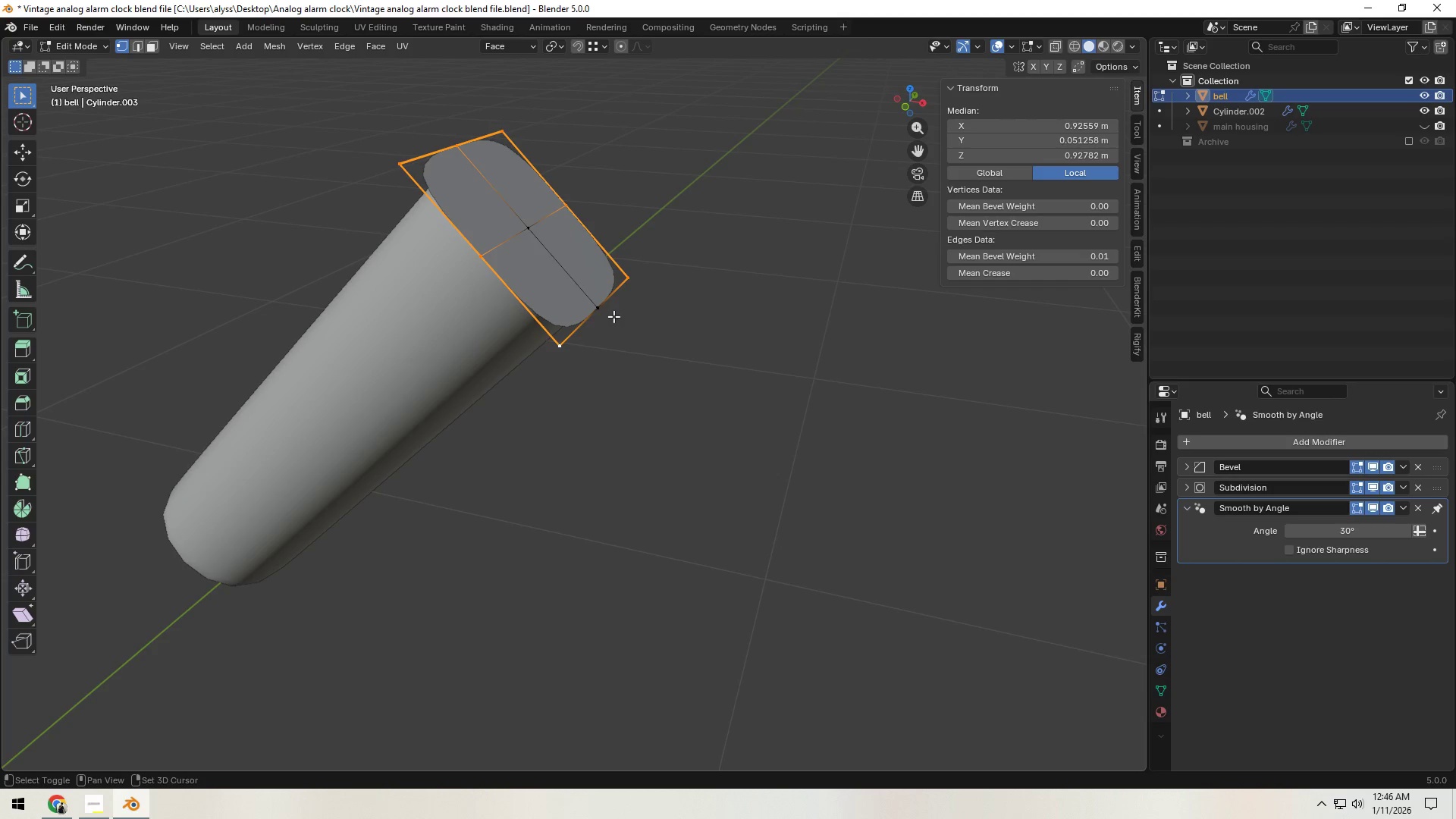 
left_click([605, 315])
 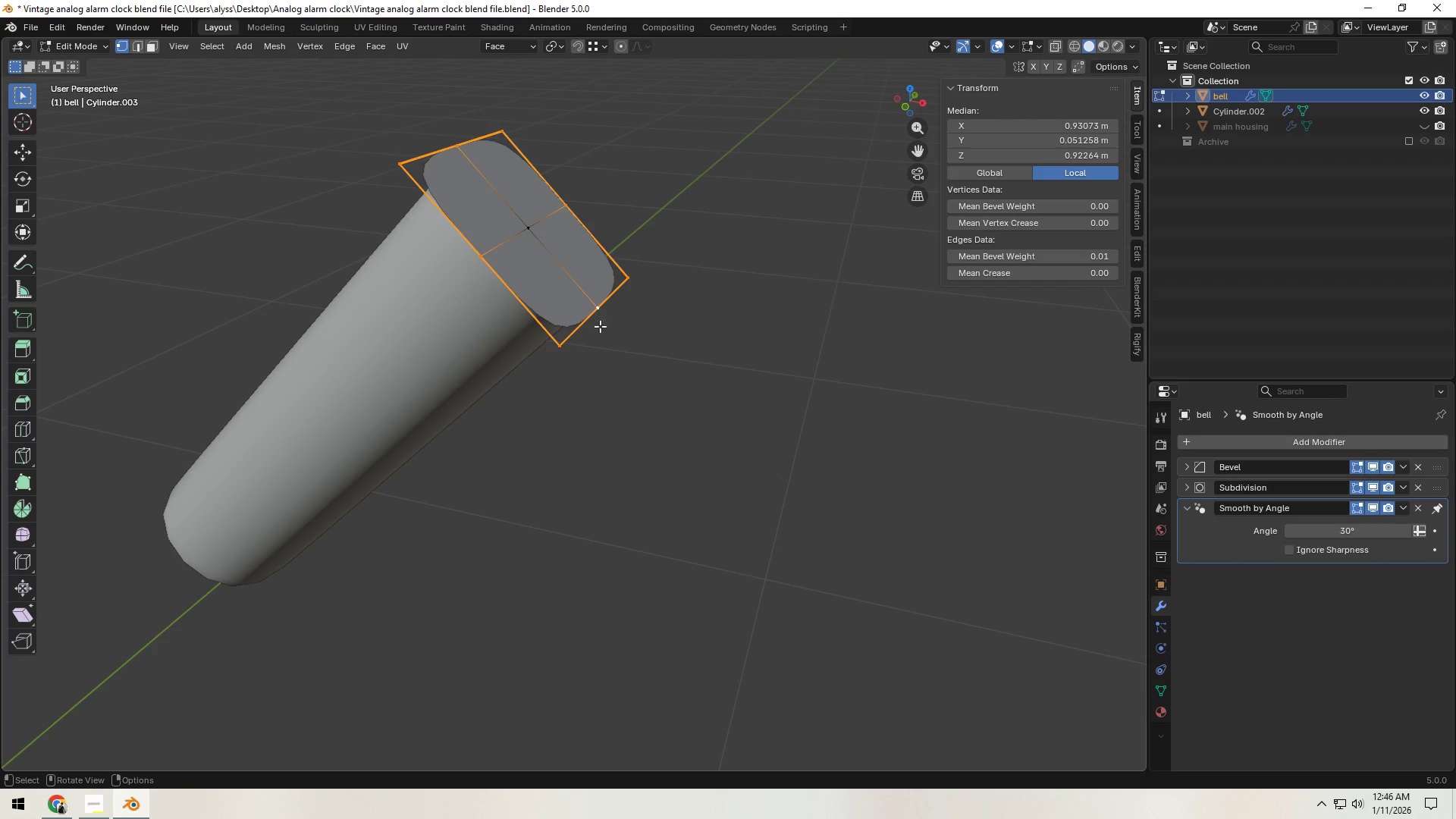 
right_click([589, 322])
 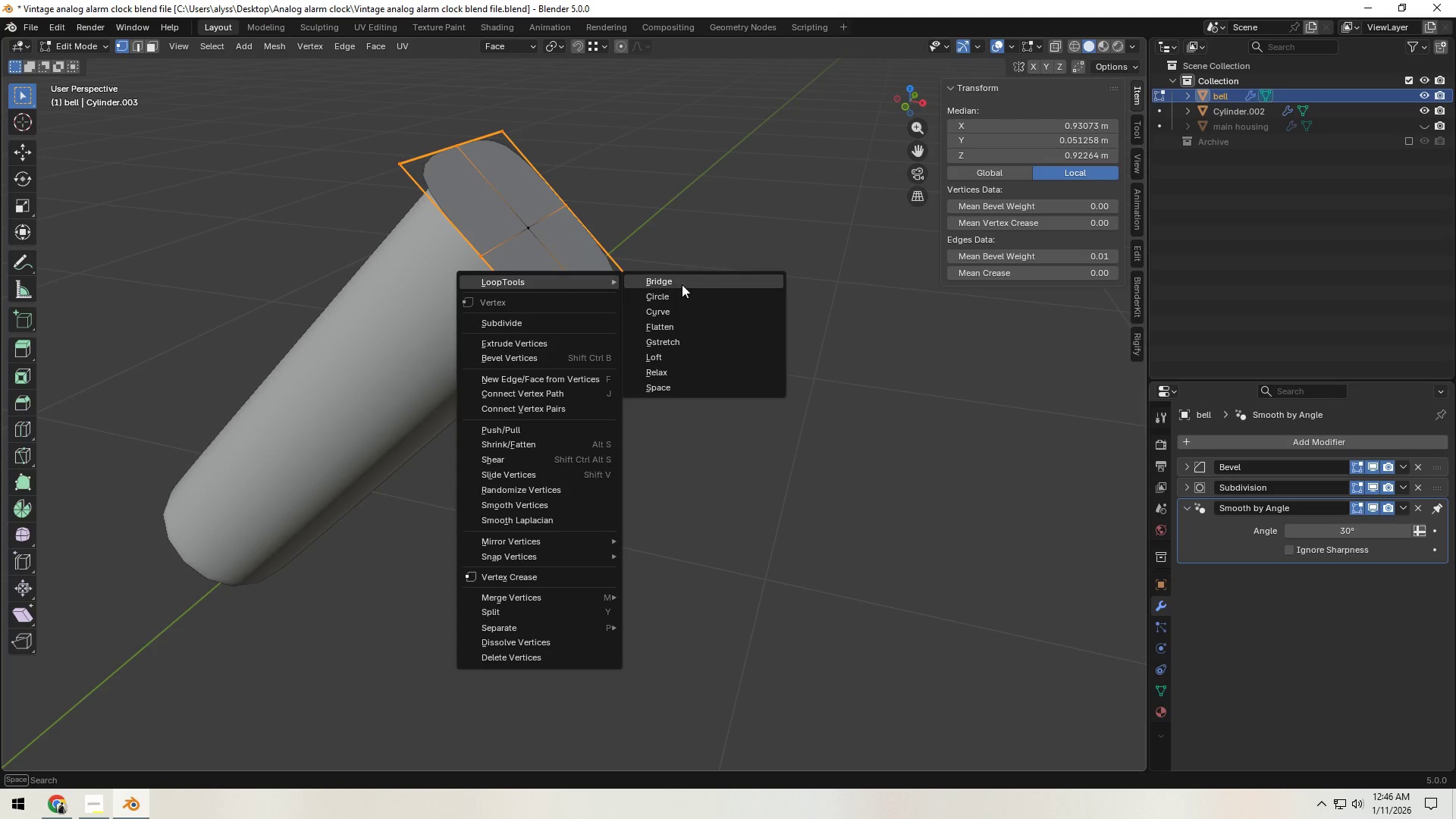 
left_click([684, 297])
 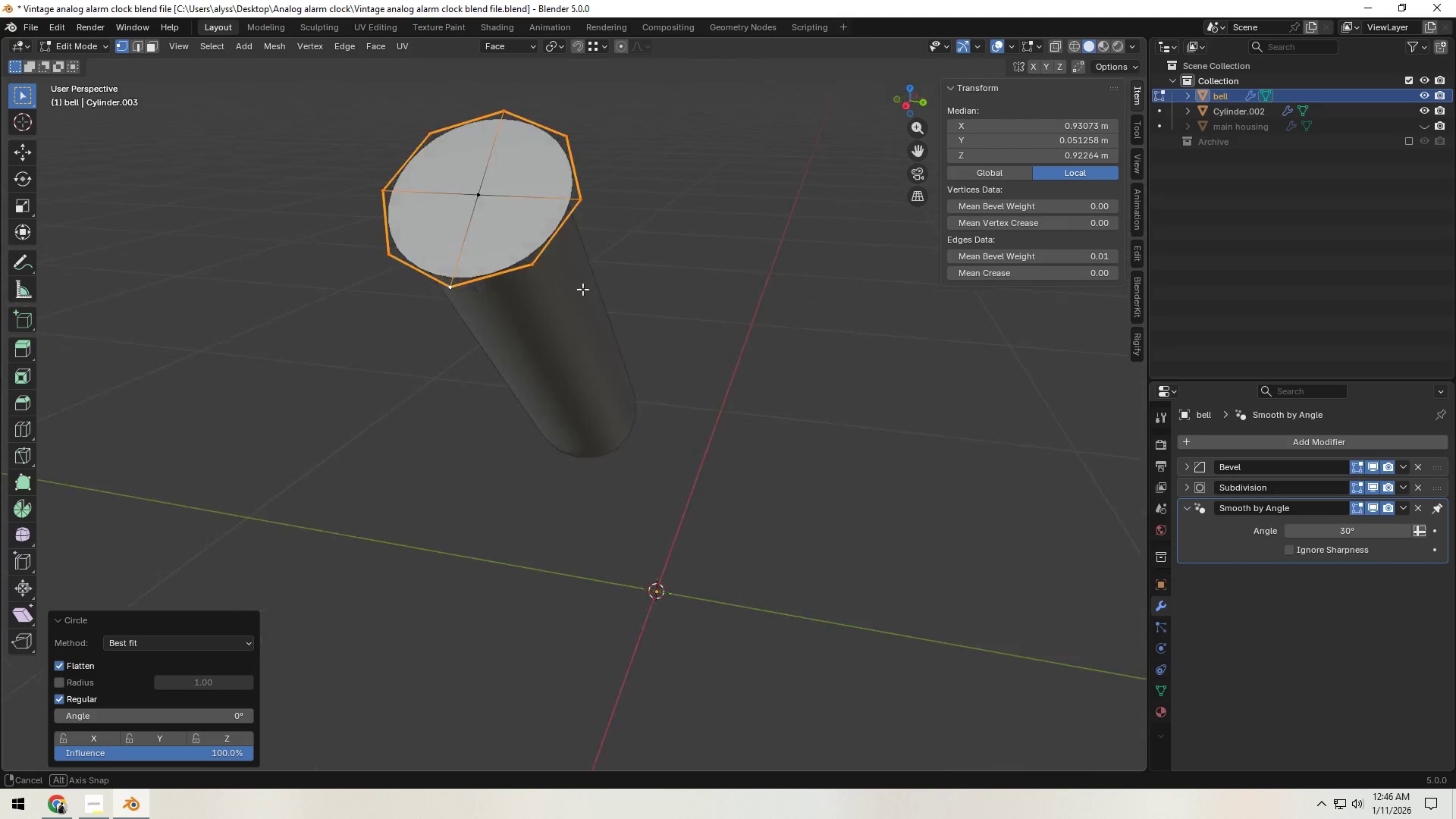 
scroll: coordinate [620, 300], scroll_direction: down, amount: 2.0
 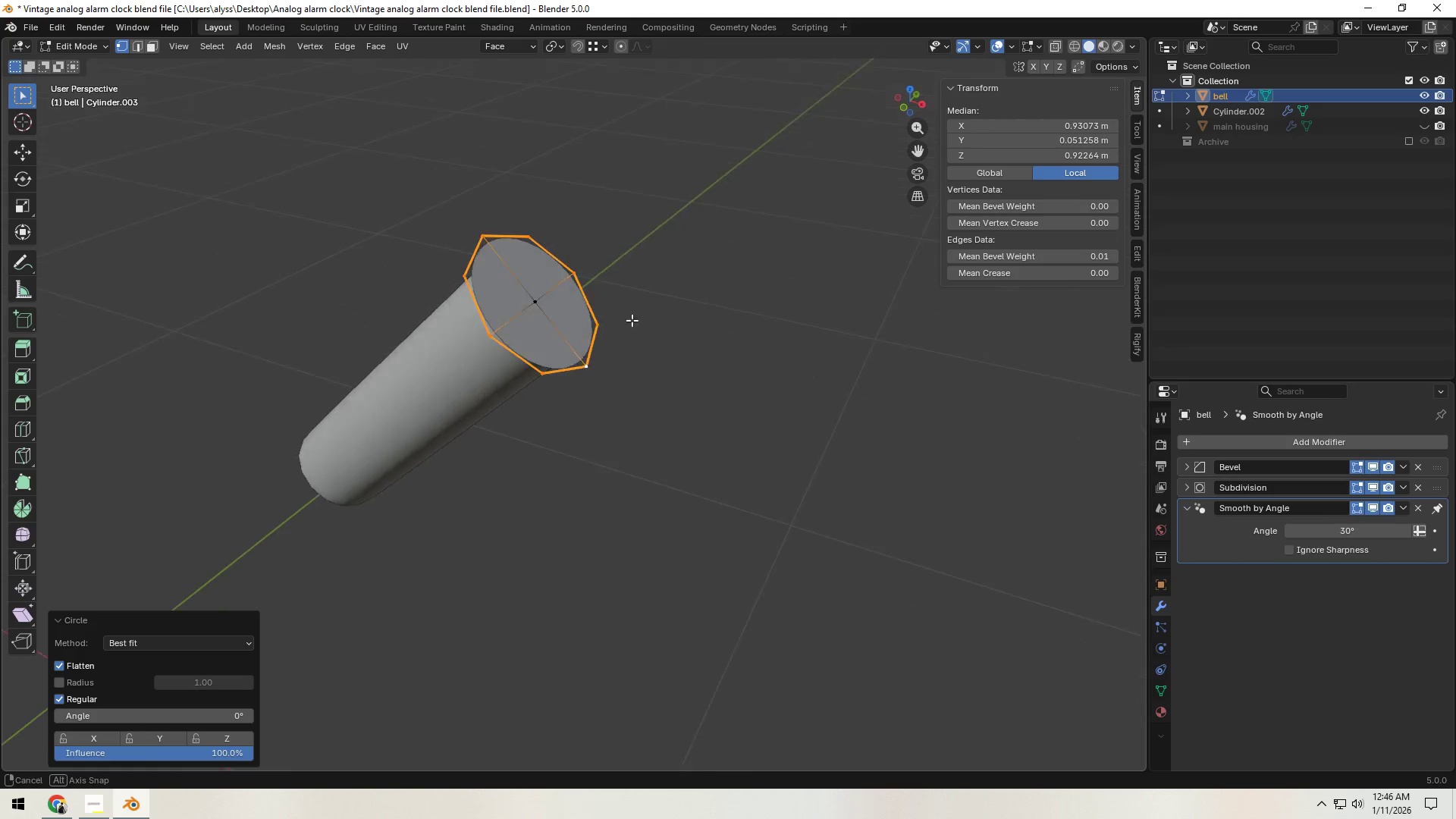 
key(Tab)
 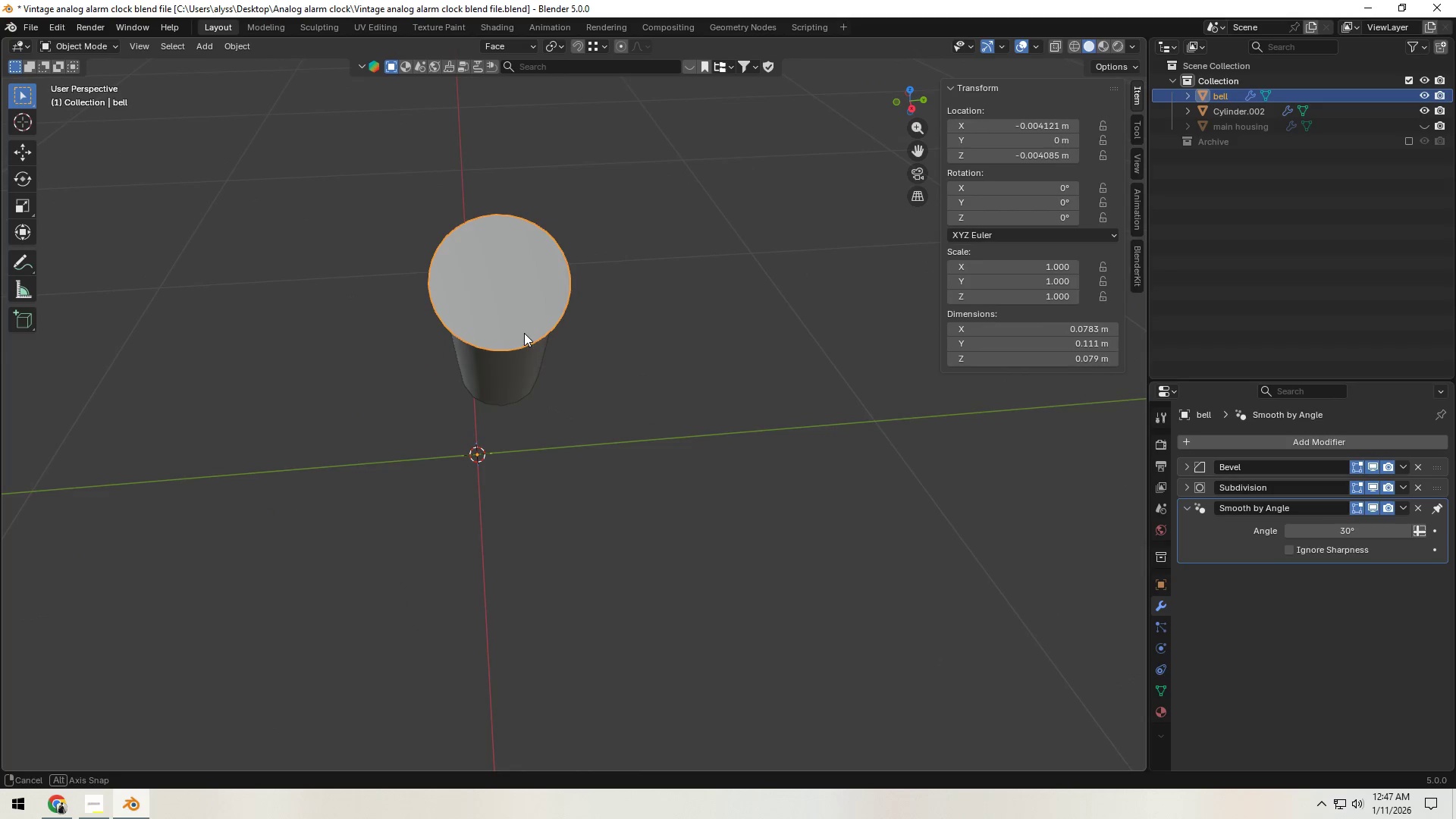 
key(Tab)
 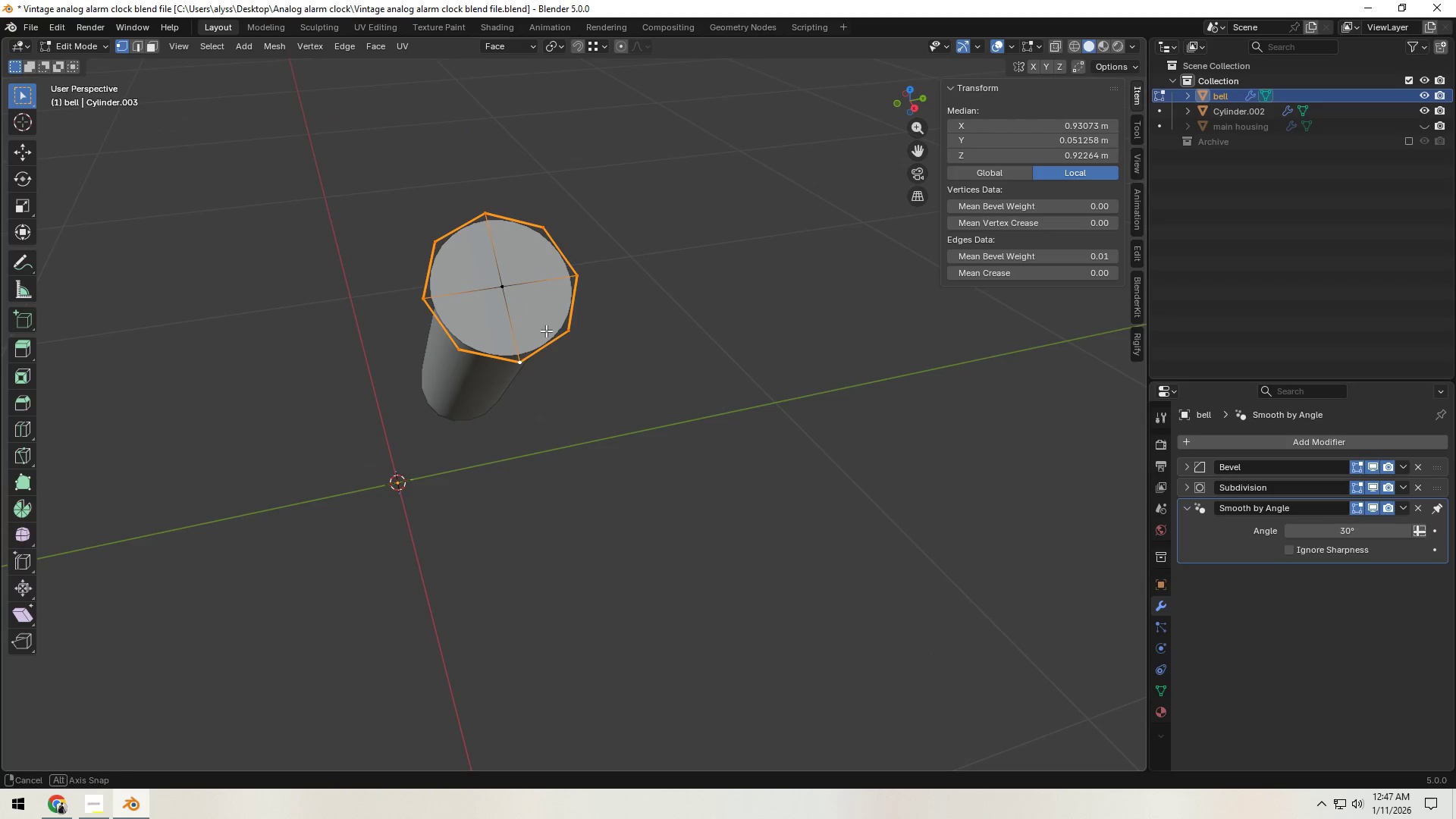 
scroll: coordinate [546, 331], scroll_direction: up, amount: 2.0
 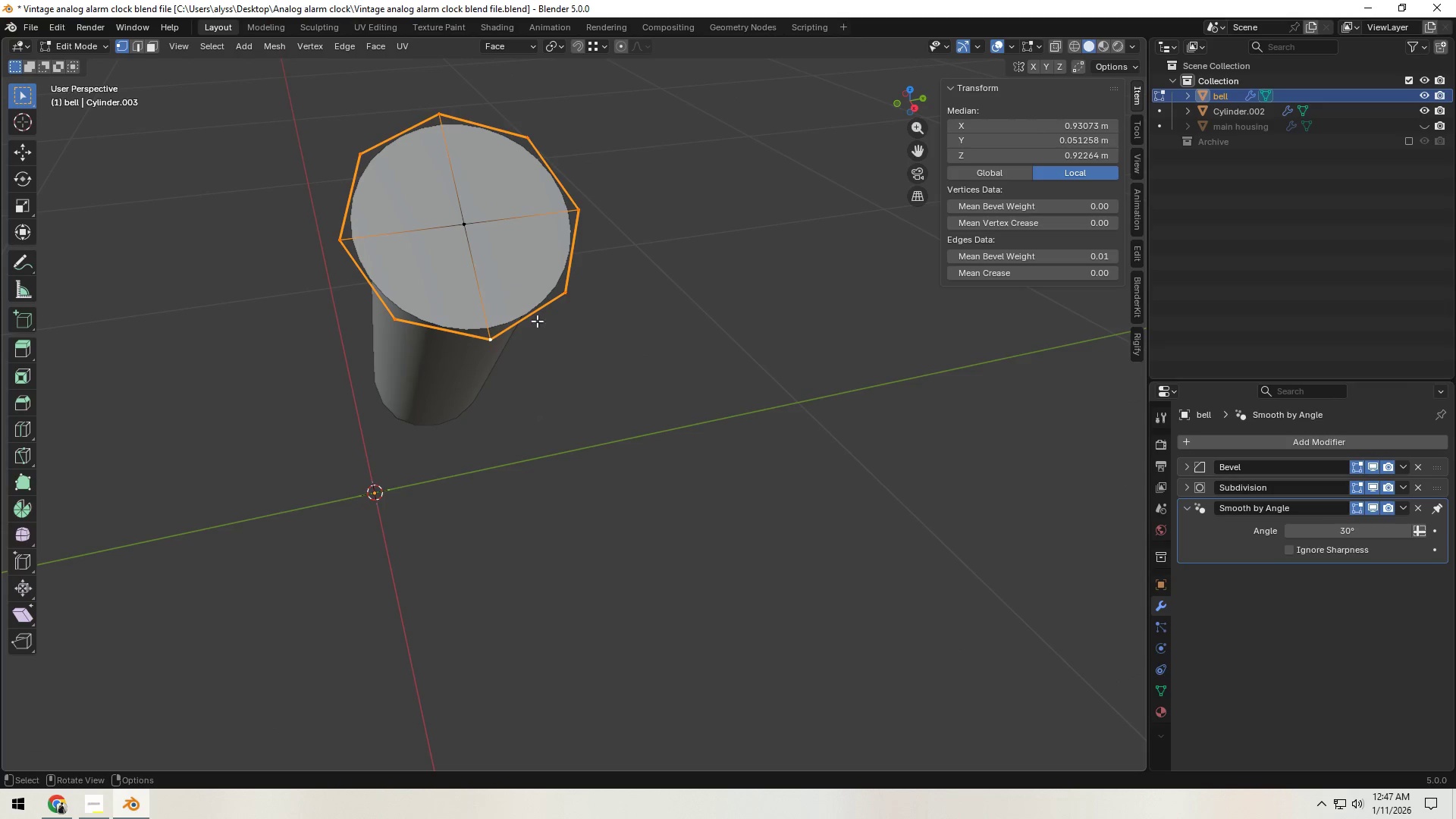 
hold_key(key=ShiftLeft, duration=0.52)
 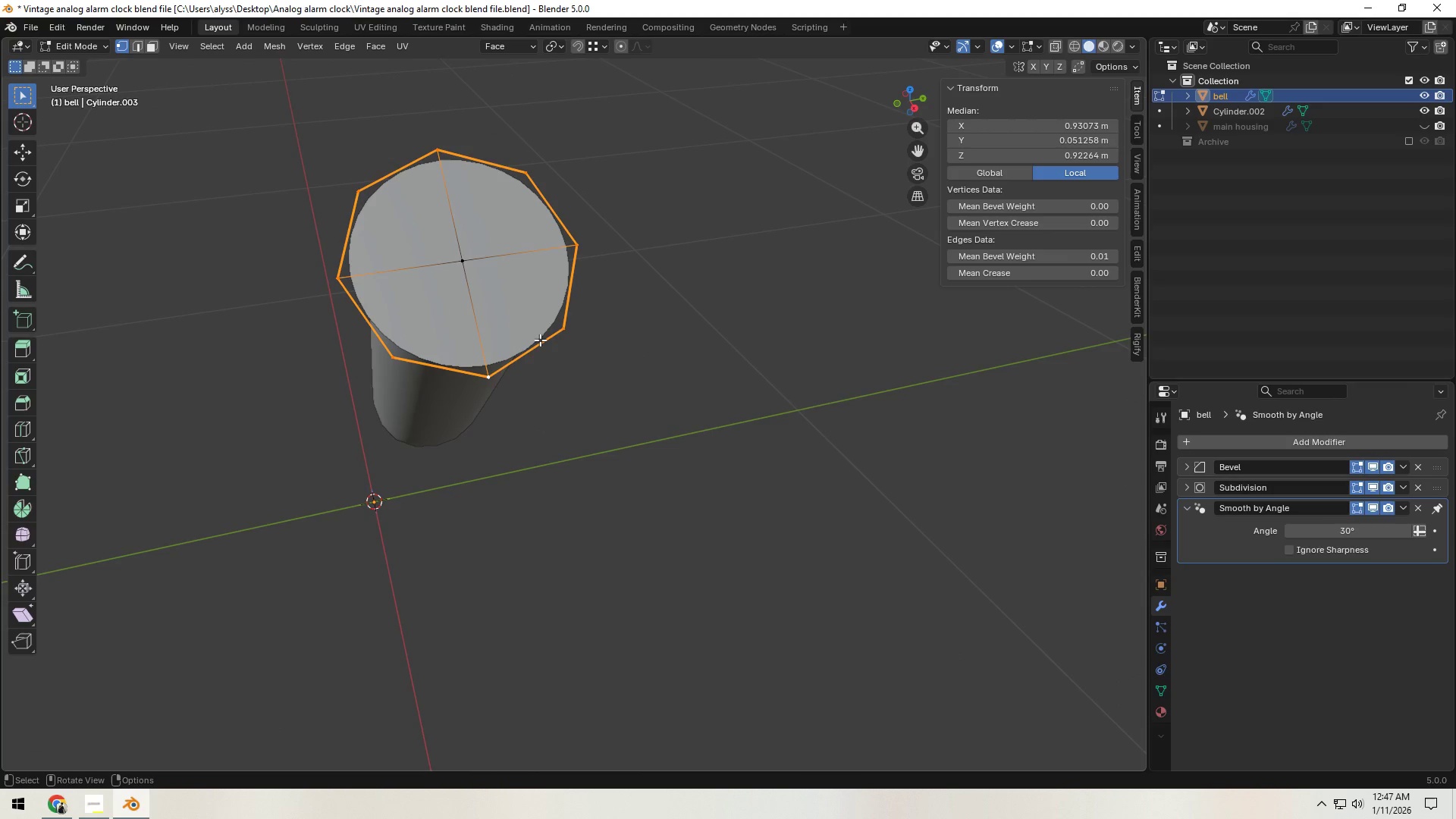 
left_click([469, 263])
 